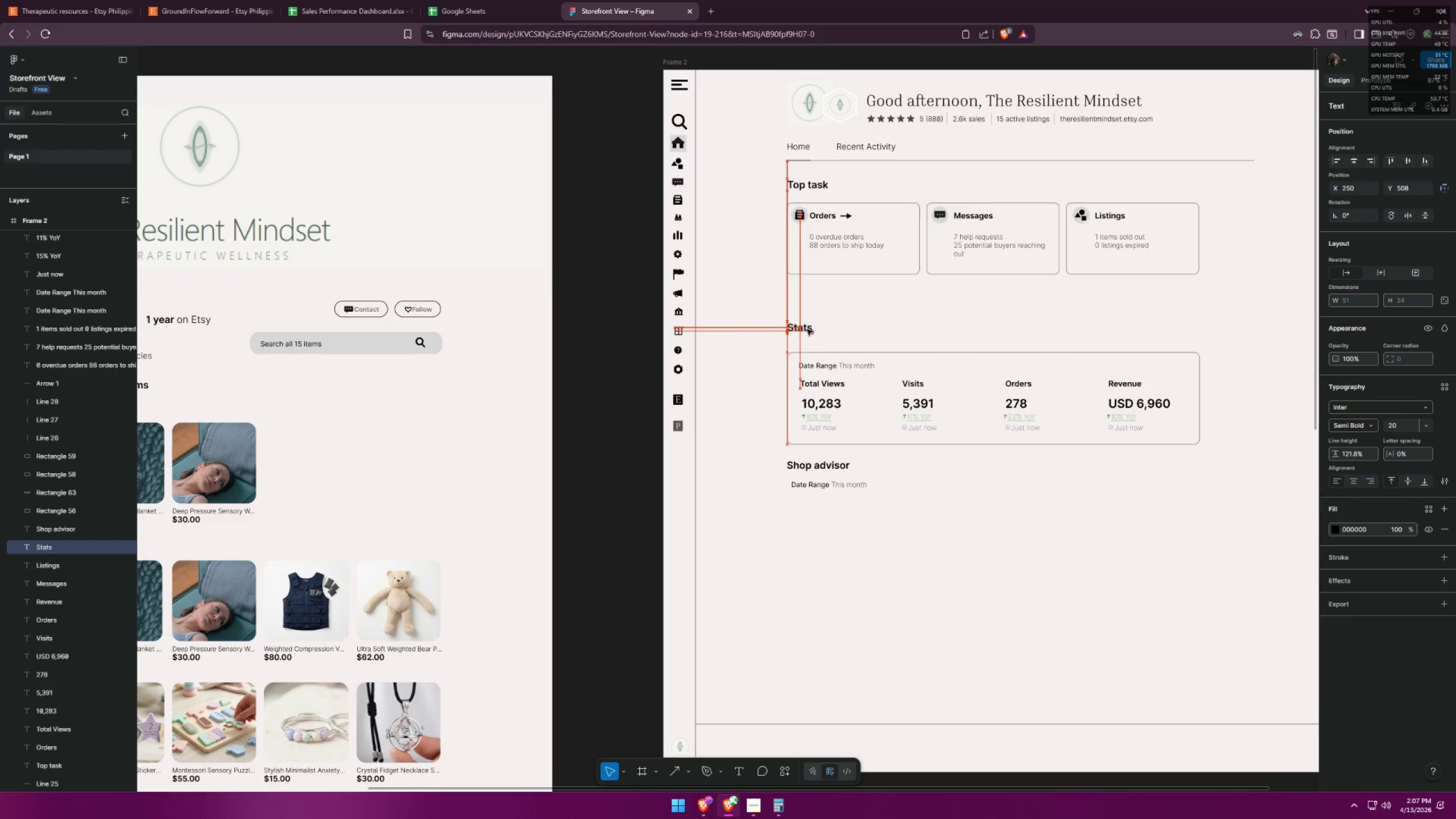 
wait(10.78)
 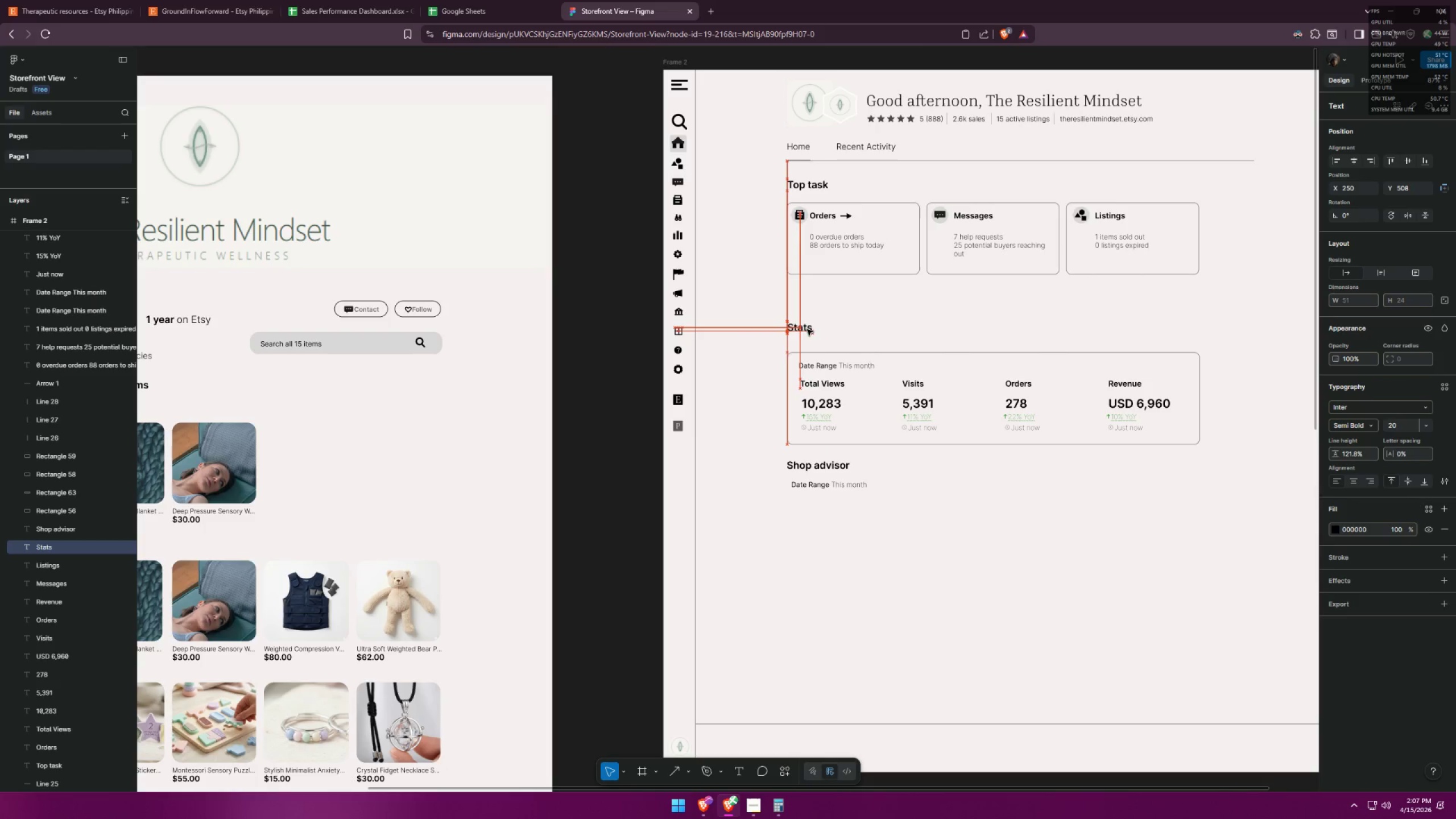 
left_click([1037, 541])
 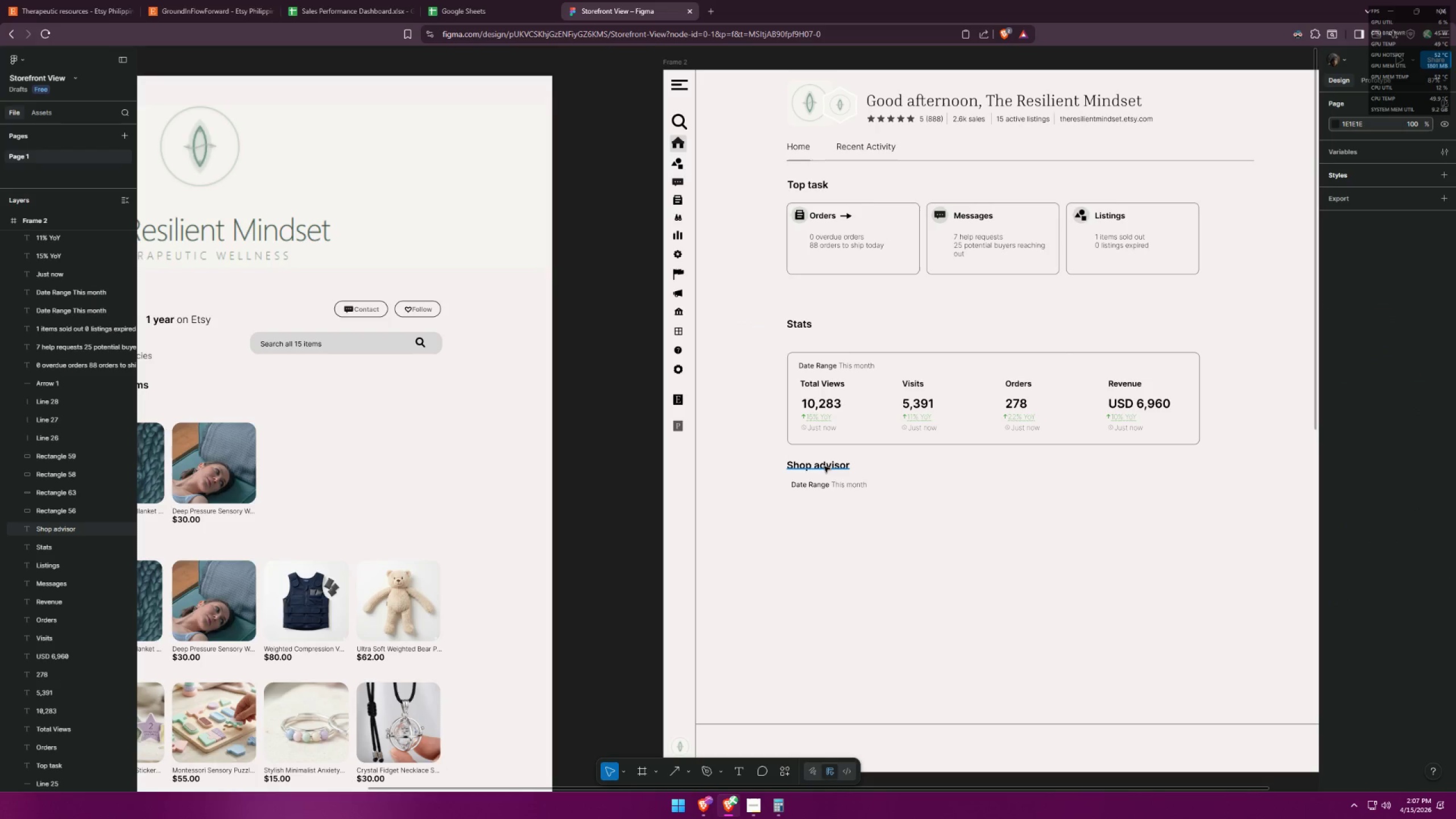 
left_click_drag(start_coordinate=[779, 458], to_coordinate=[834, 502])
 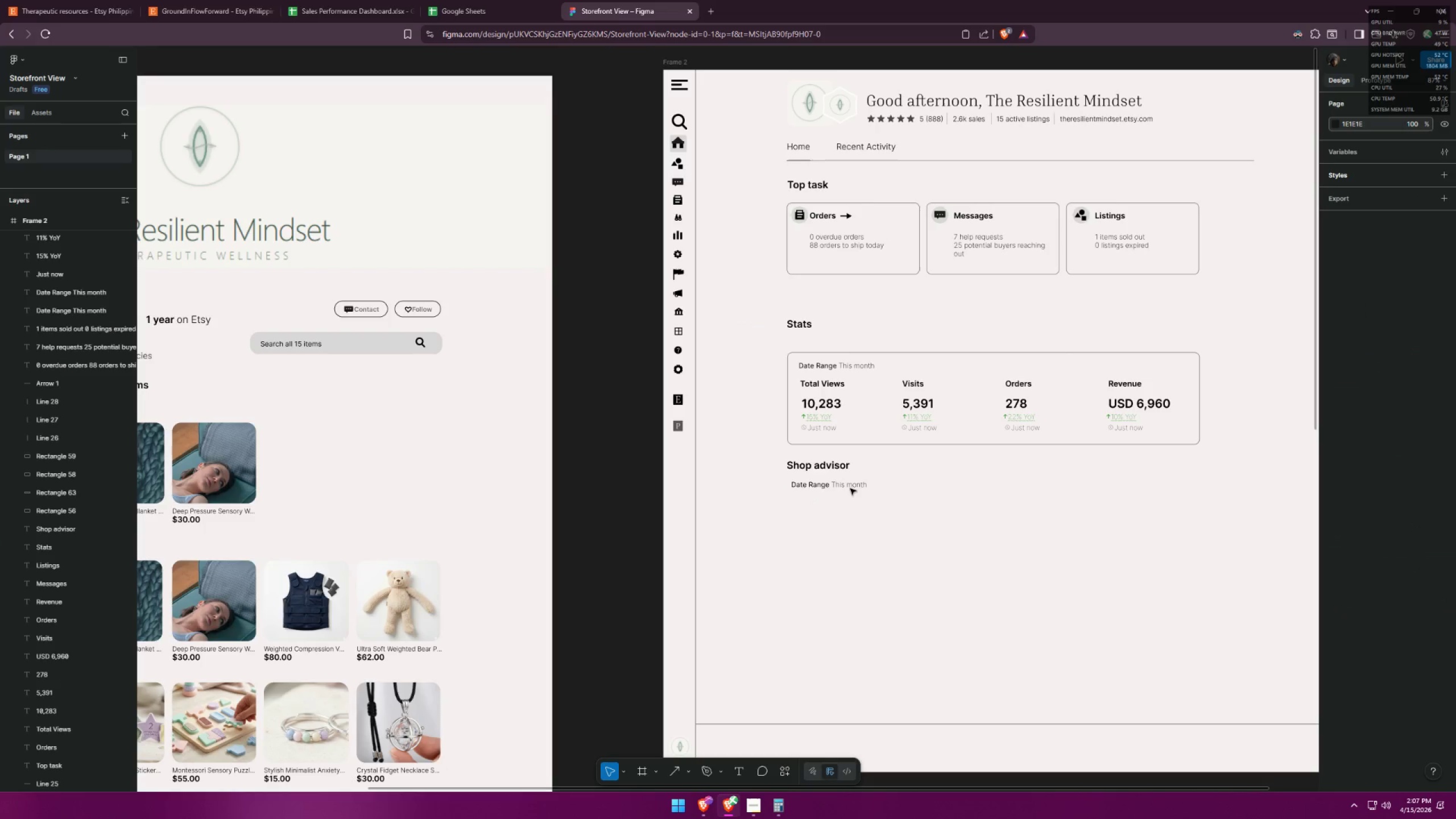 
left_click_drag(start_coordinate=[843, 486], to_coordinate=[842, 515])
 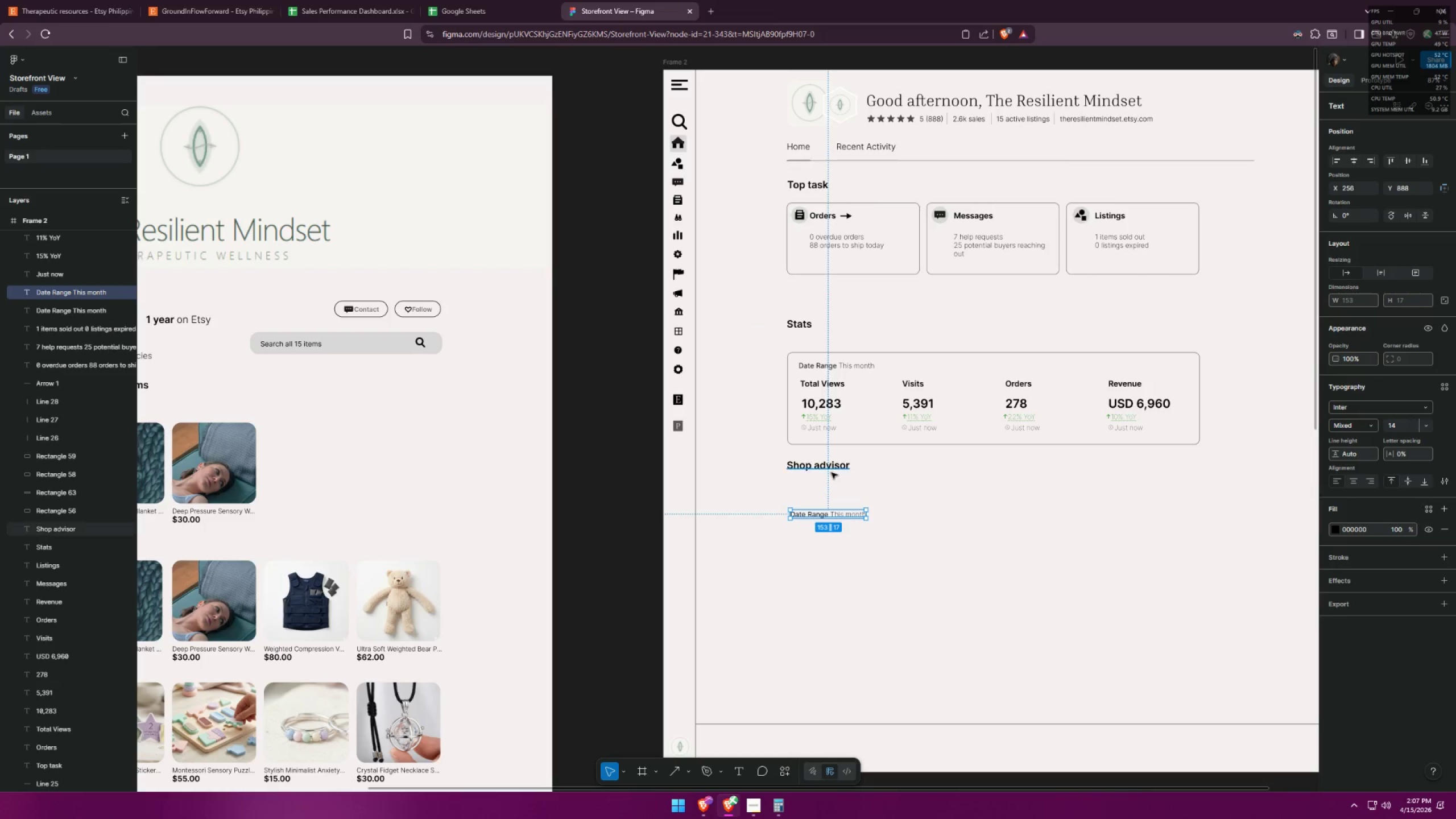 
left_click_drag(start_coordinate=[835, 468], to_coordinate=[835, 480])
 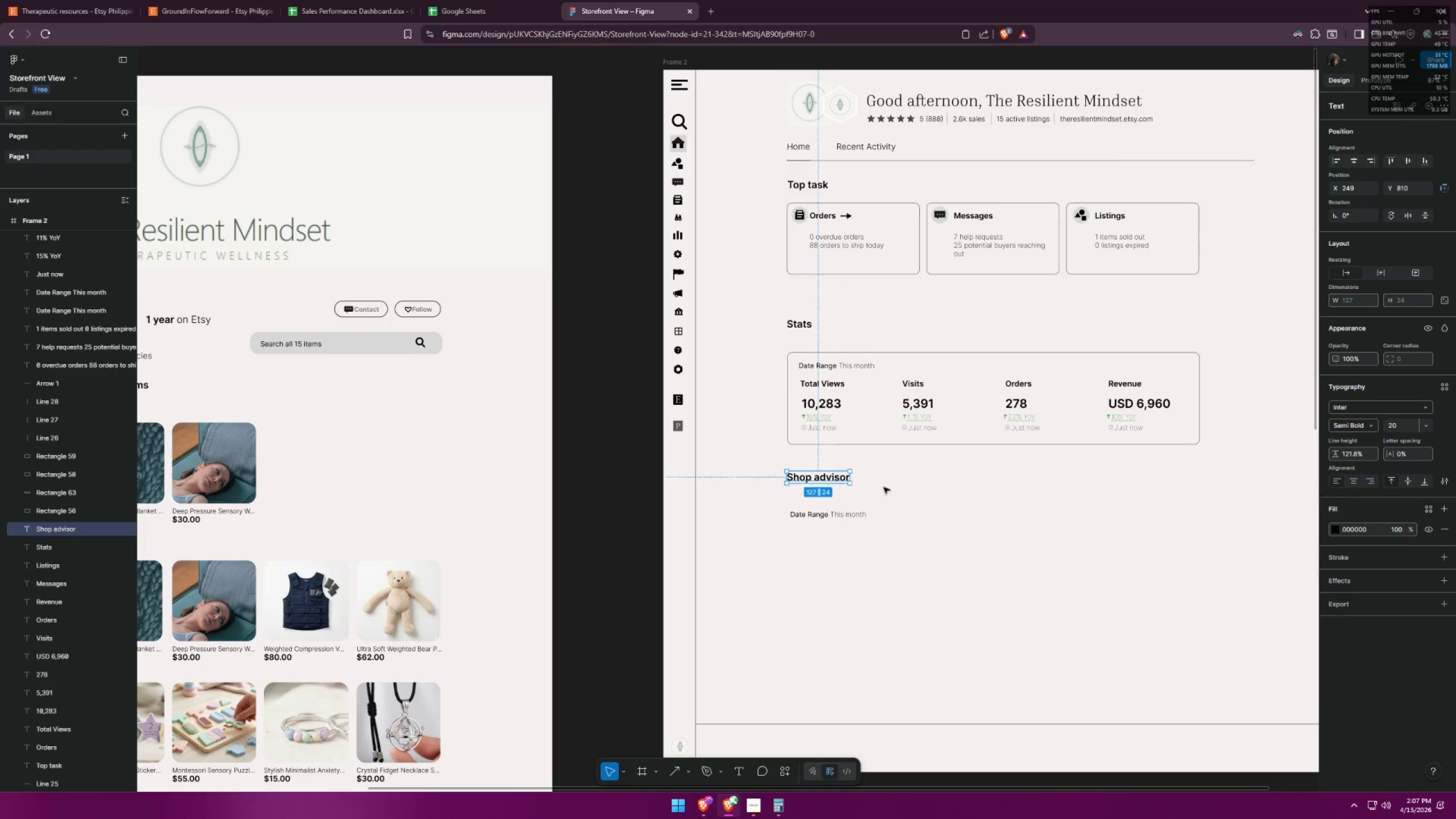 
left_click([901, 489])
 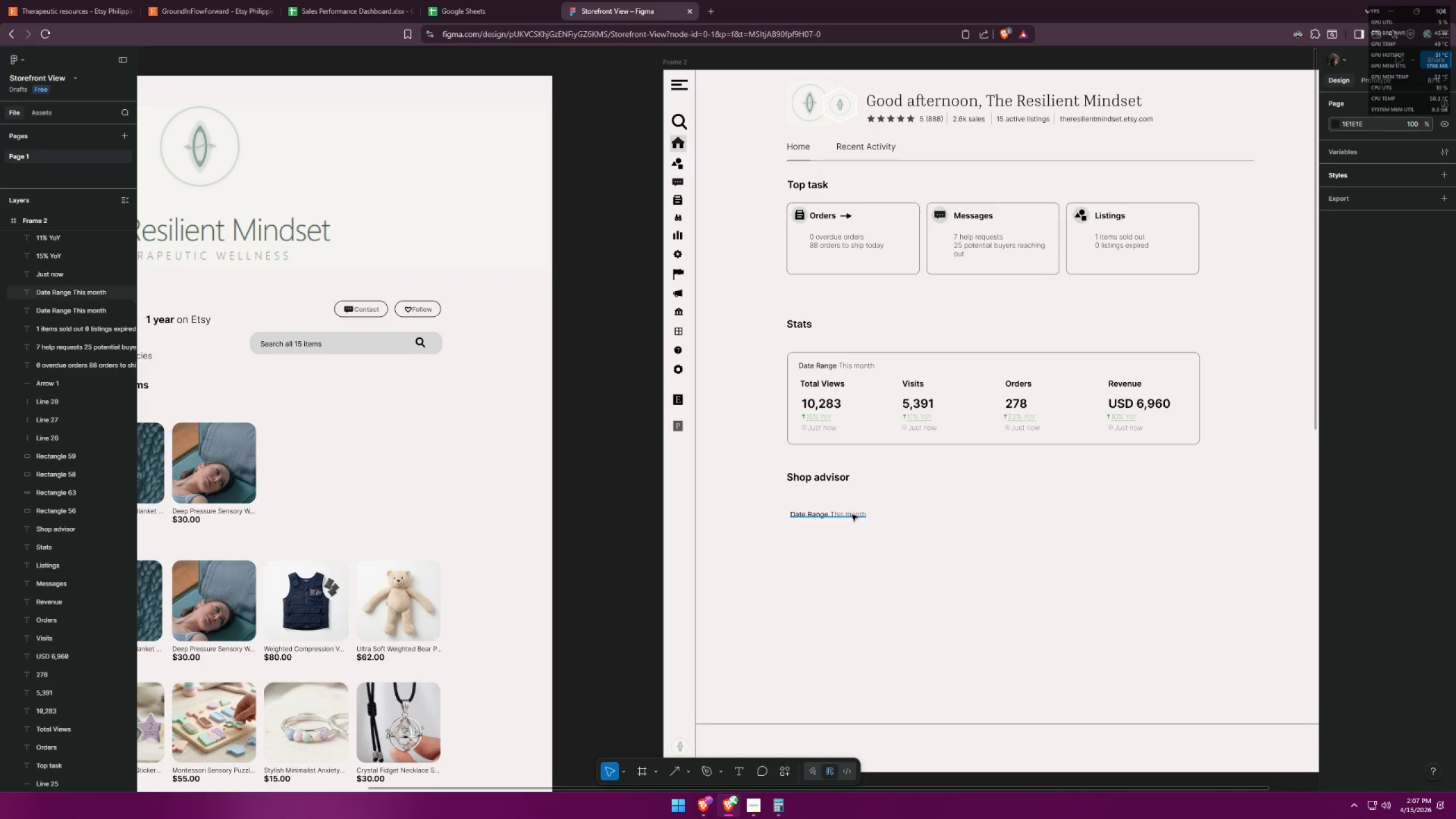 
left_click_drag(start_coordinate=[849, 515], to_coordinate=[853, 502])
 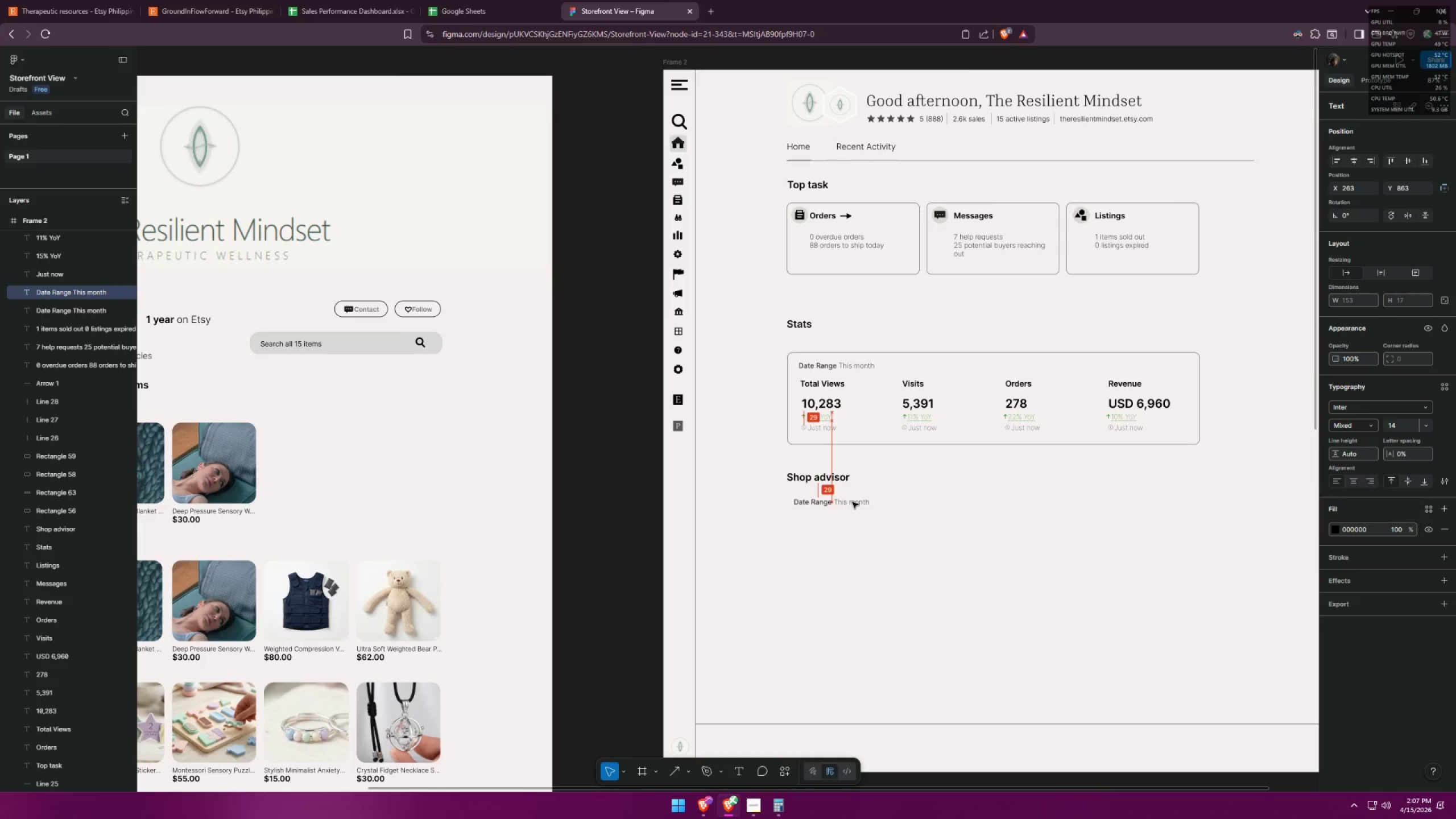 
key(Alt+AltLeft)
 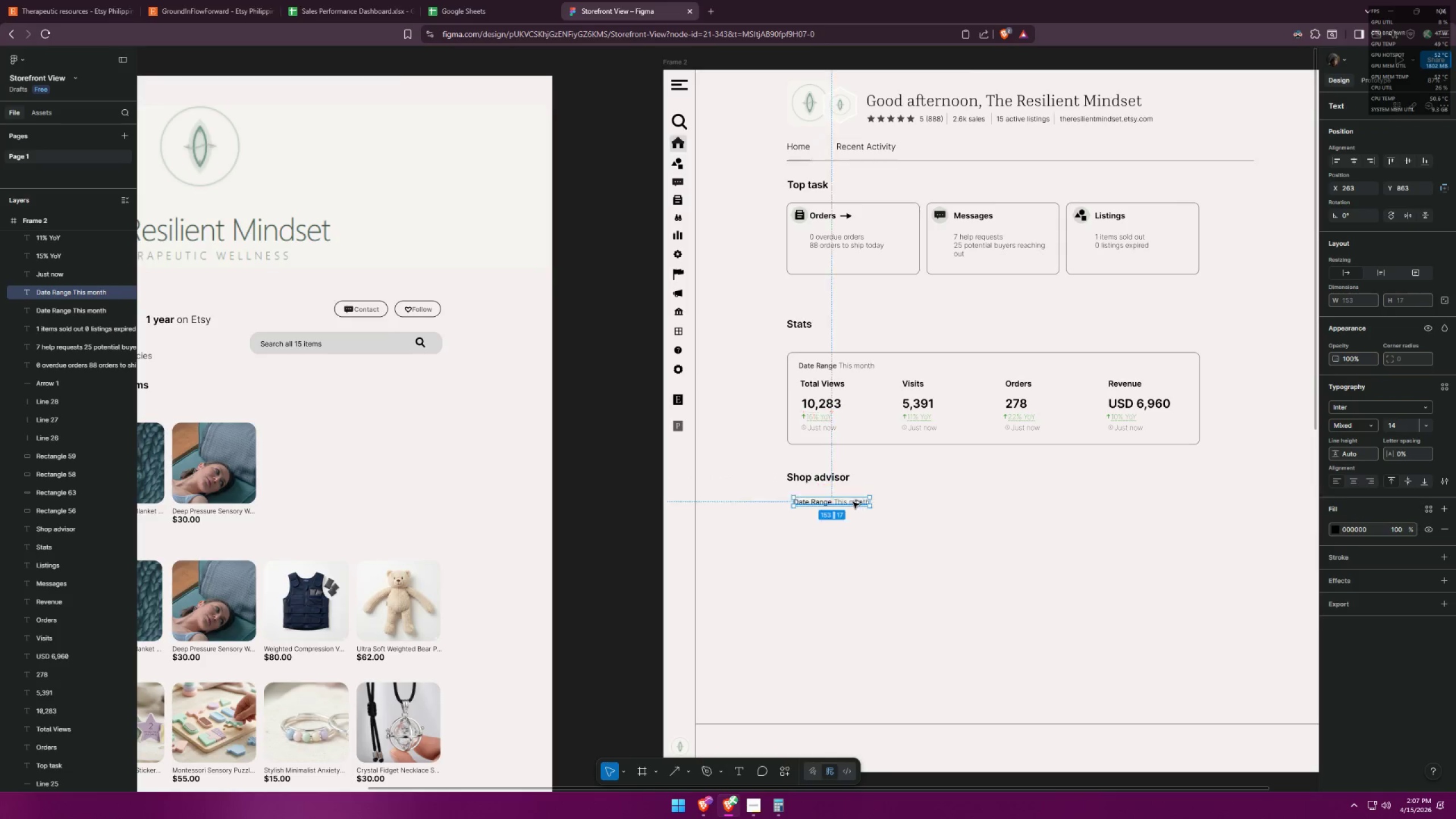 
key(Alt+Tab)
 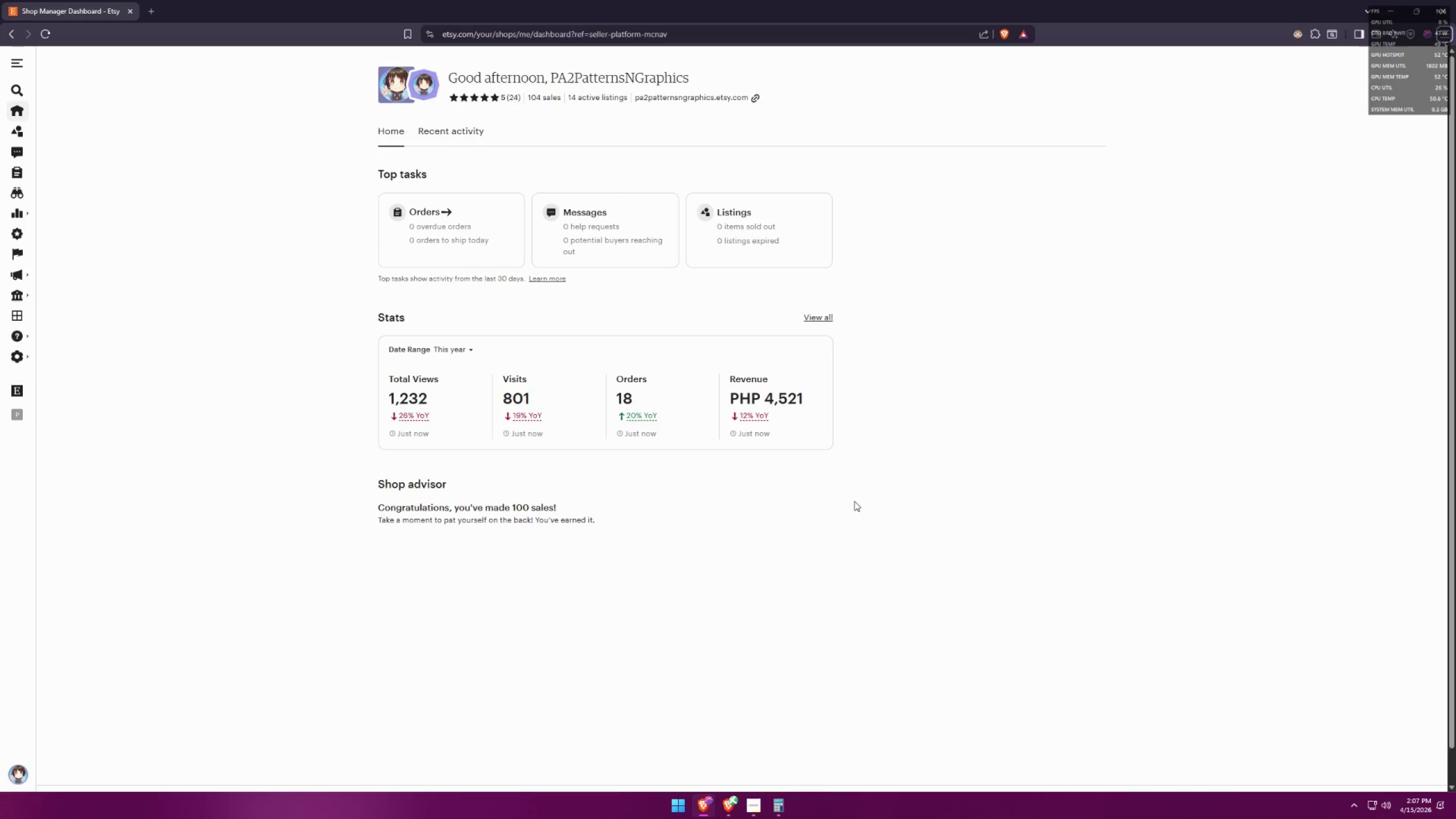 
key(Alt+AltLeft)
 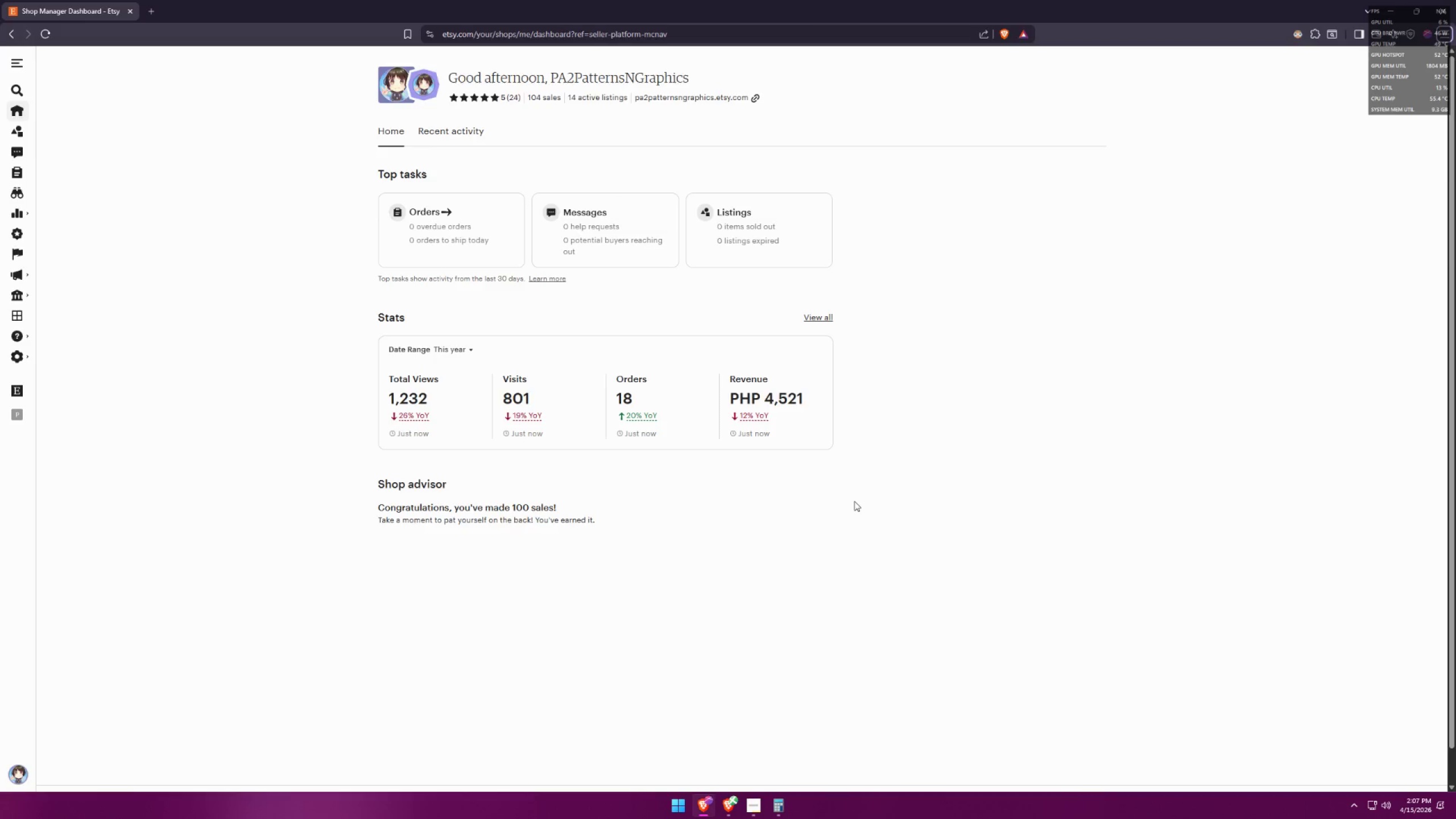 
key(Alt+Tab)
 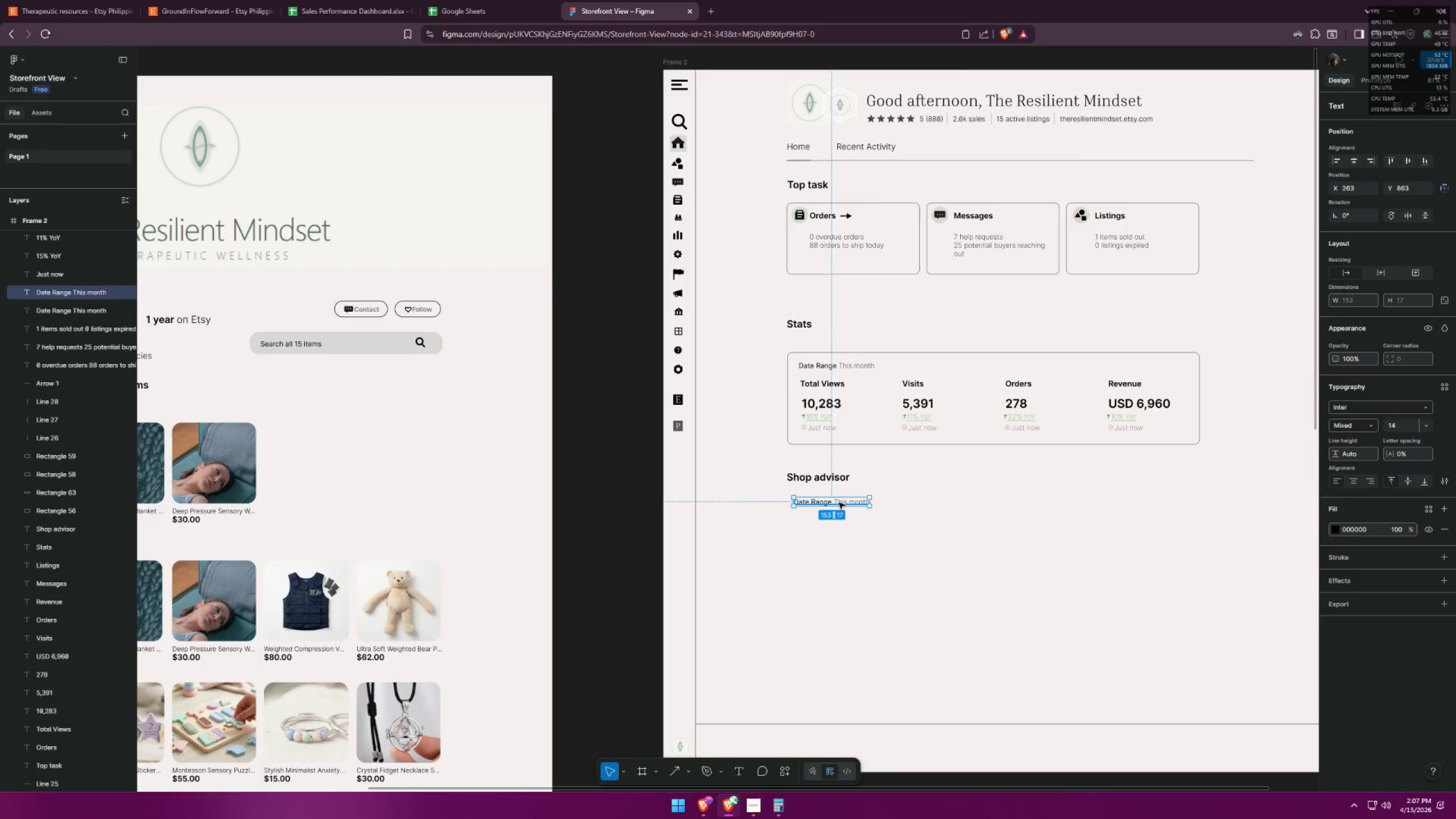 
key(Alt+AltLeft)
 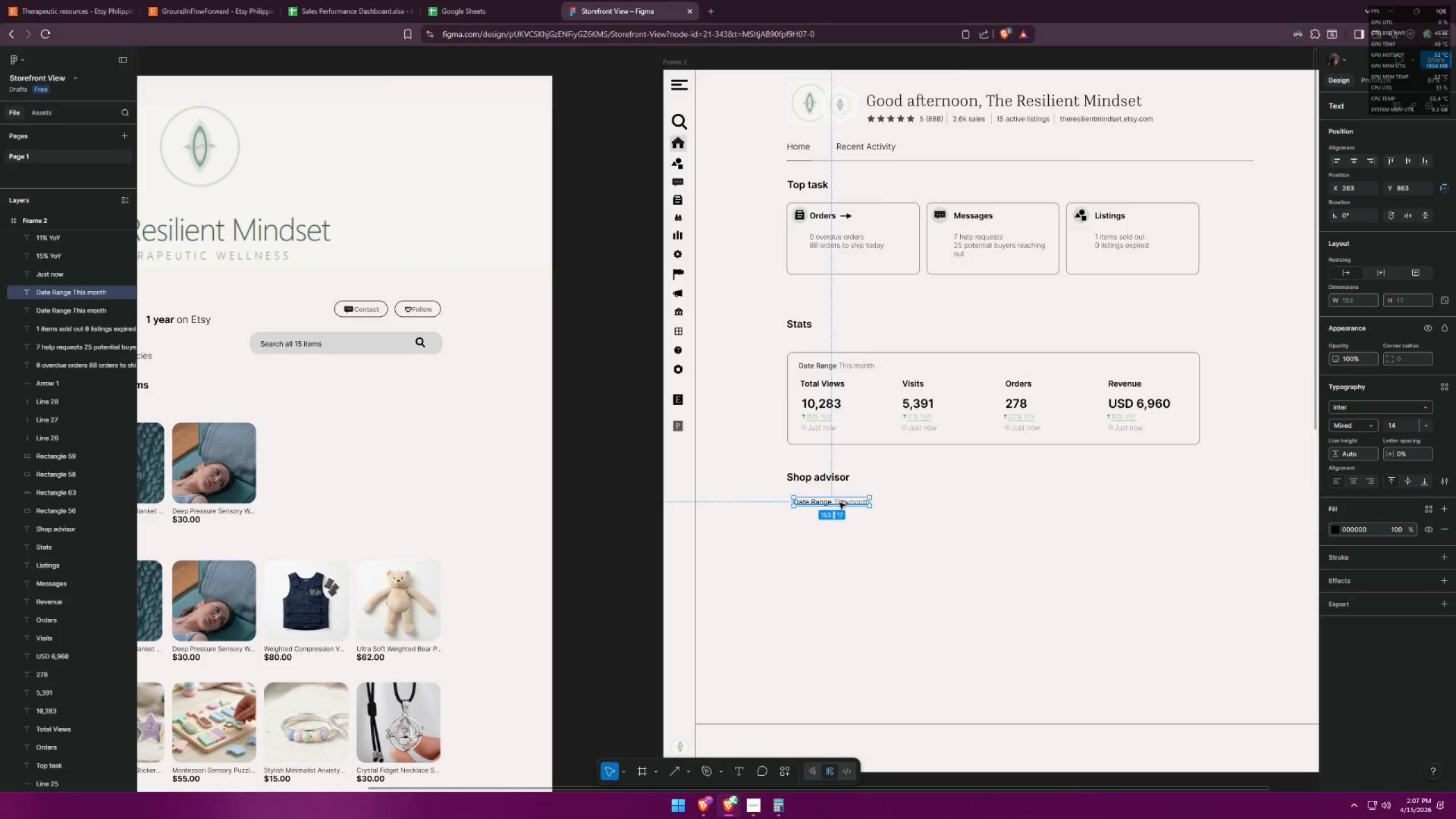 
key(Alt+Tab)
 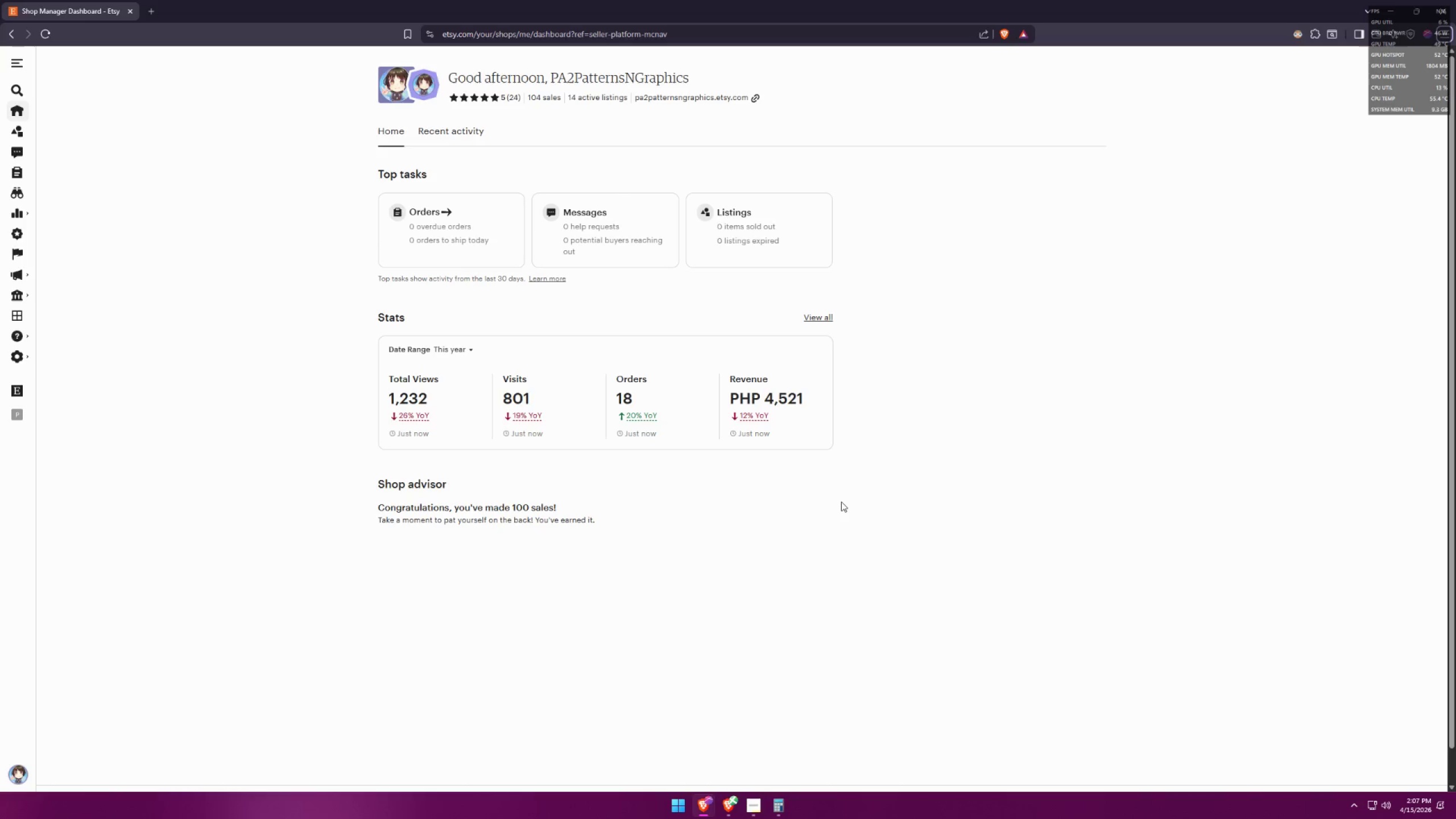 
key(Alt+AltLeft)
 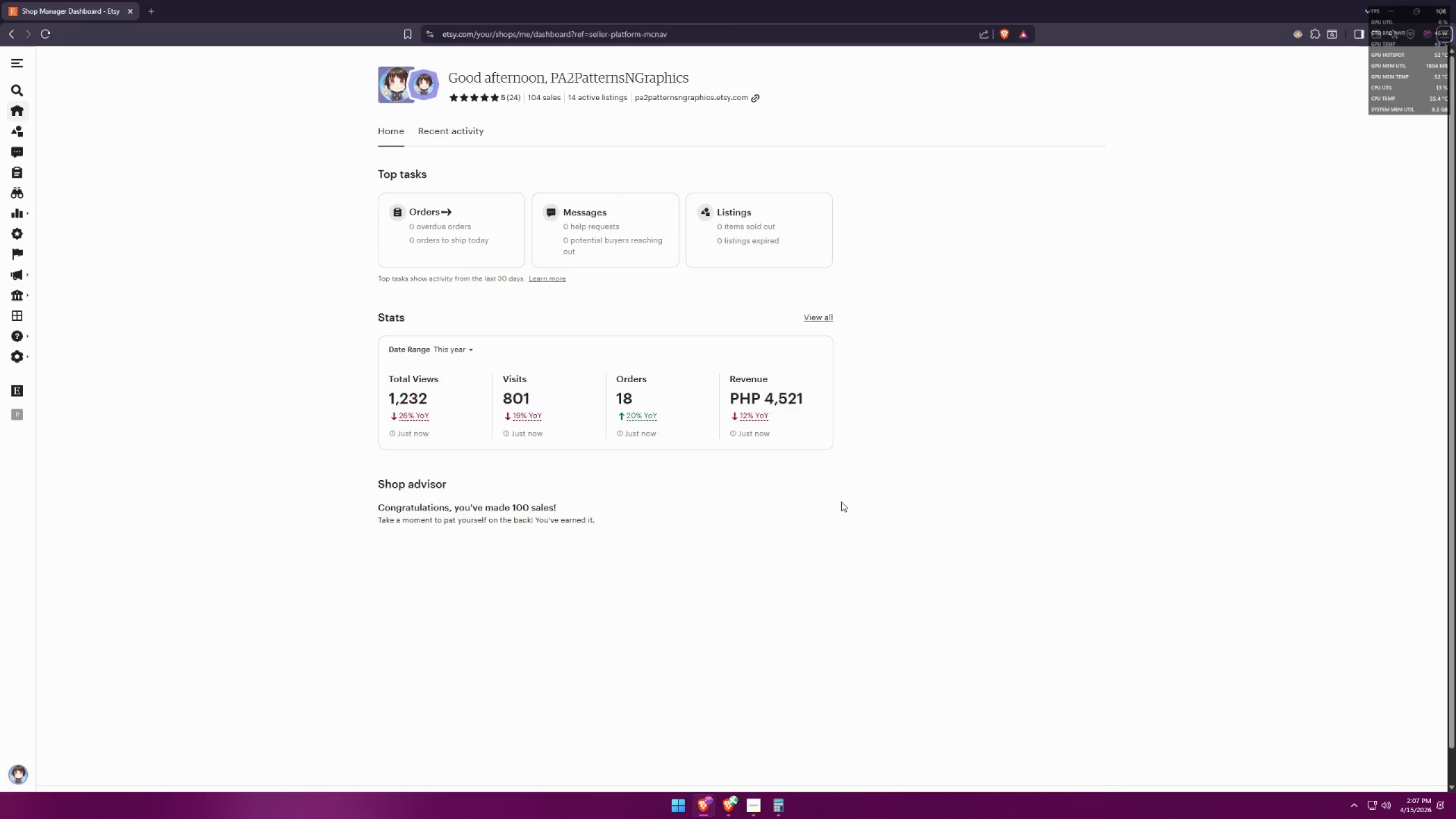 
key(Alt+Tab)
 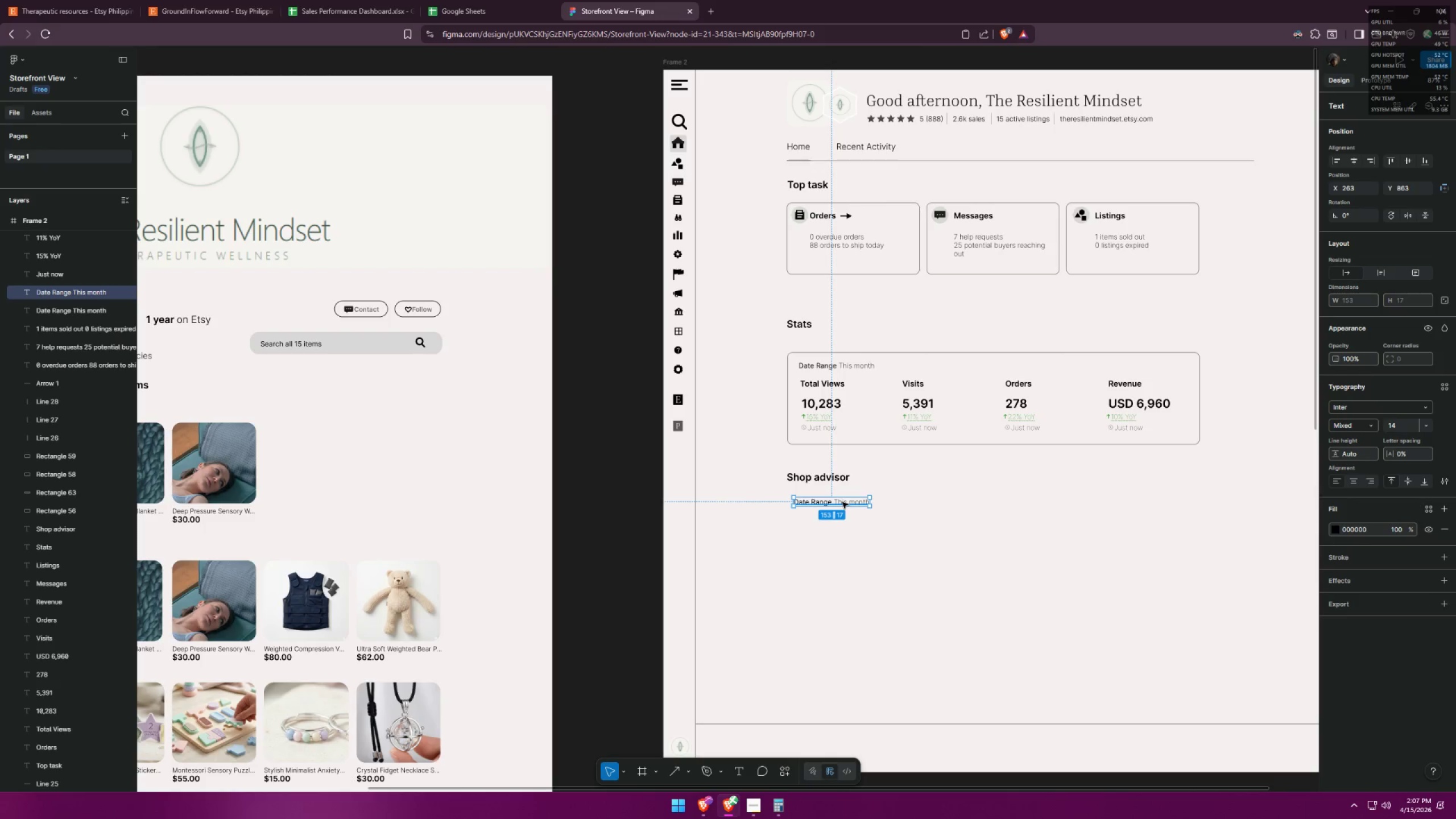 
double_click([842, 502])
 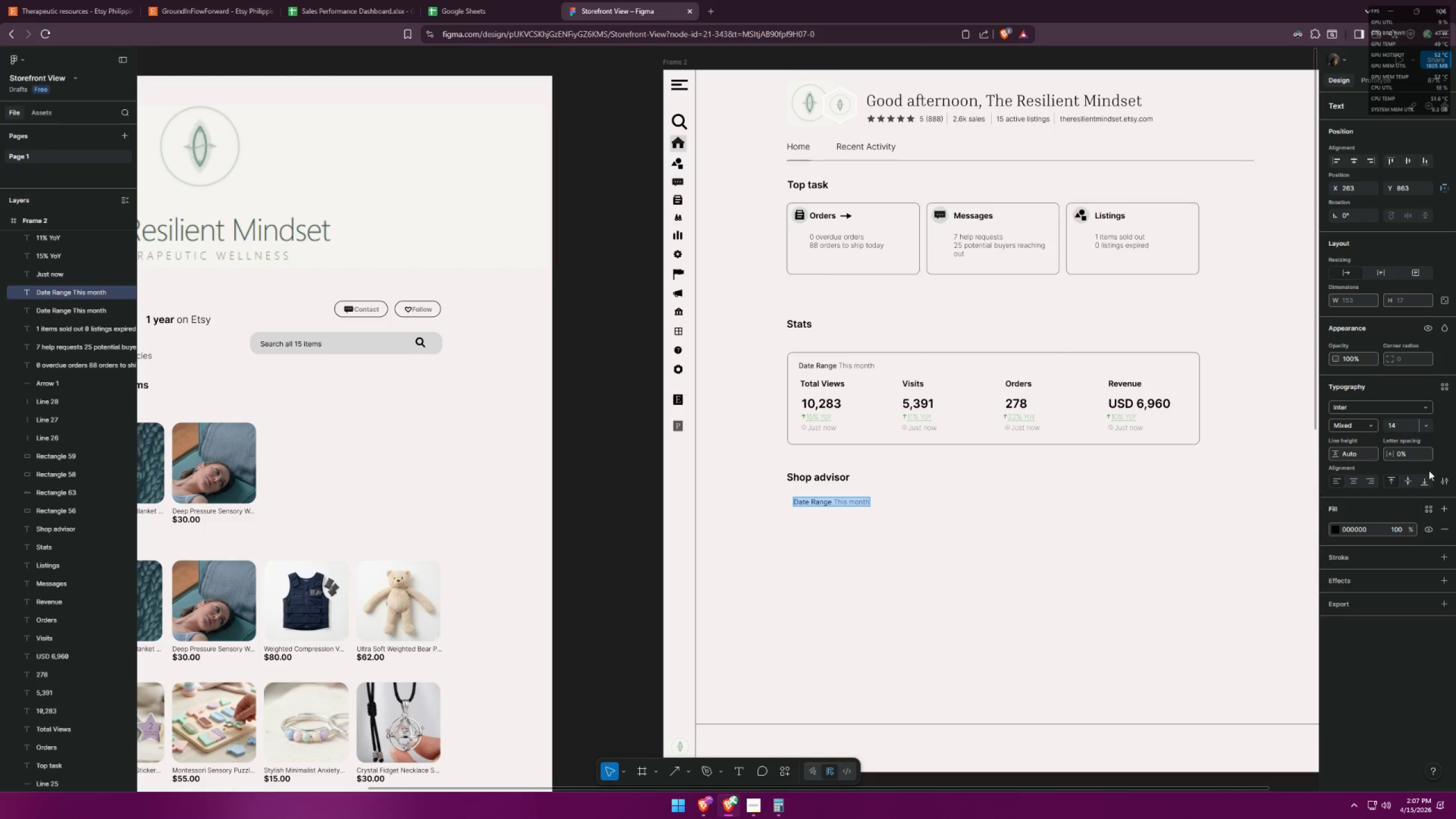 
left_click([1430, 426])
 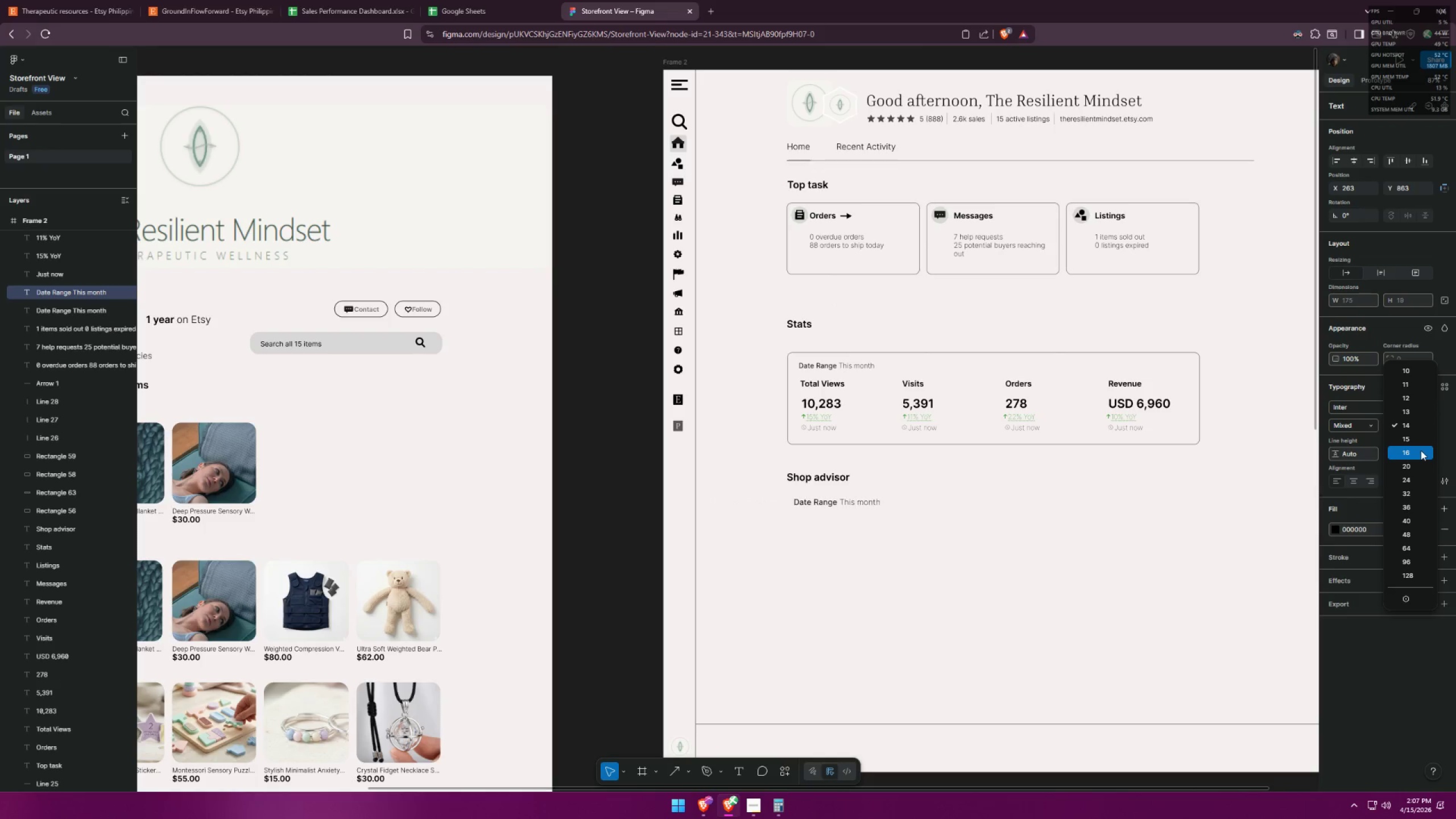 
left_click([1421, 450])
 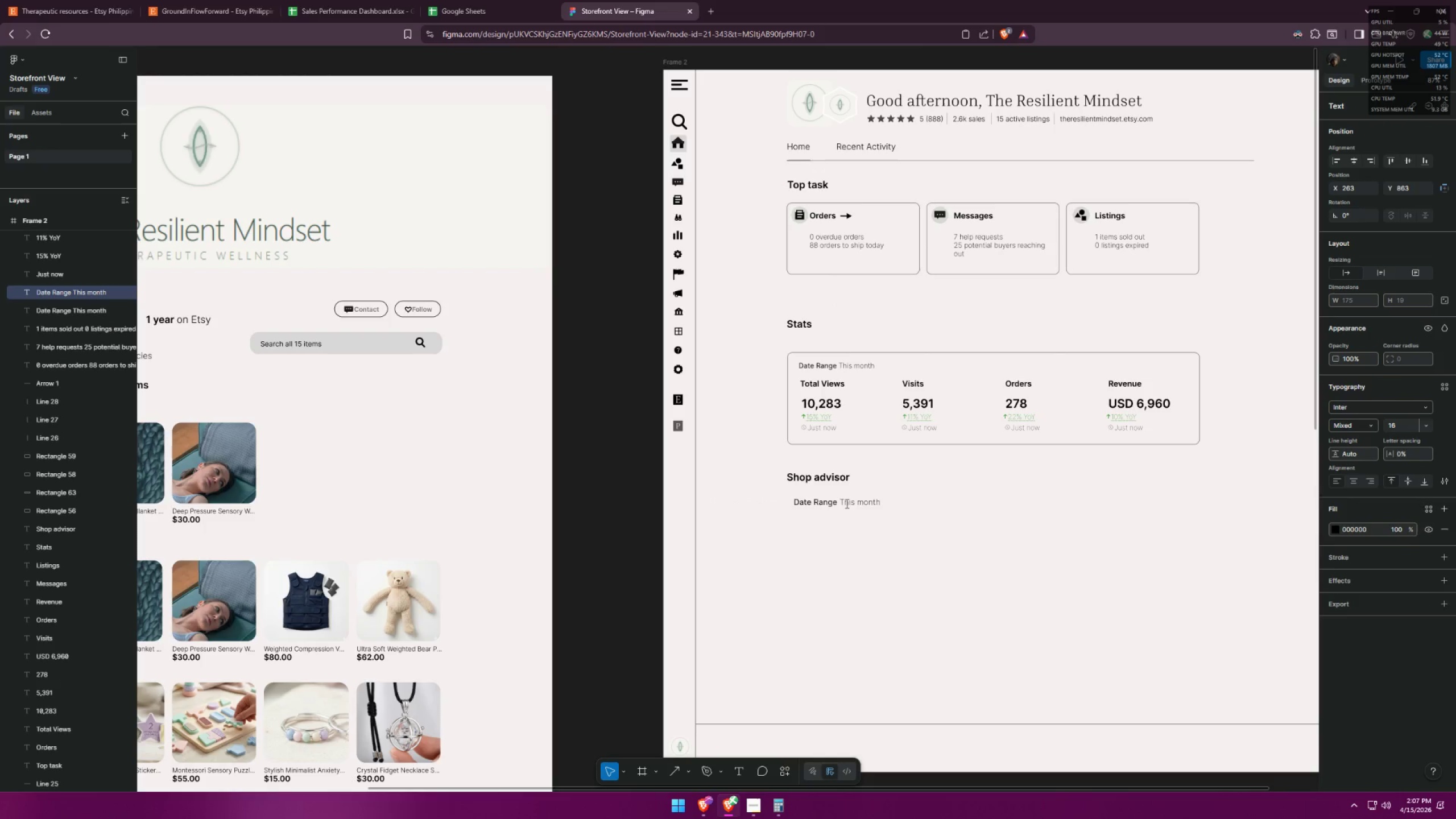 
double_click([843, 504])
 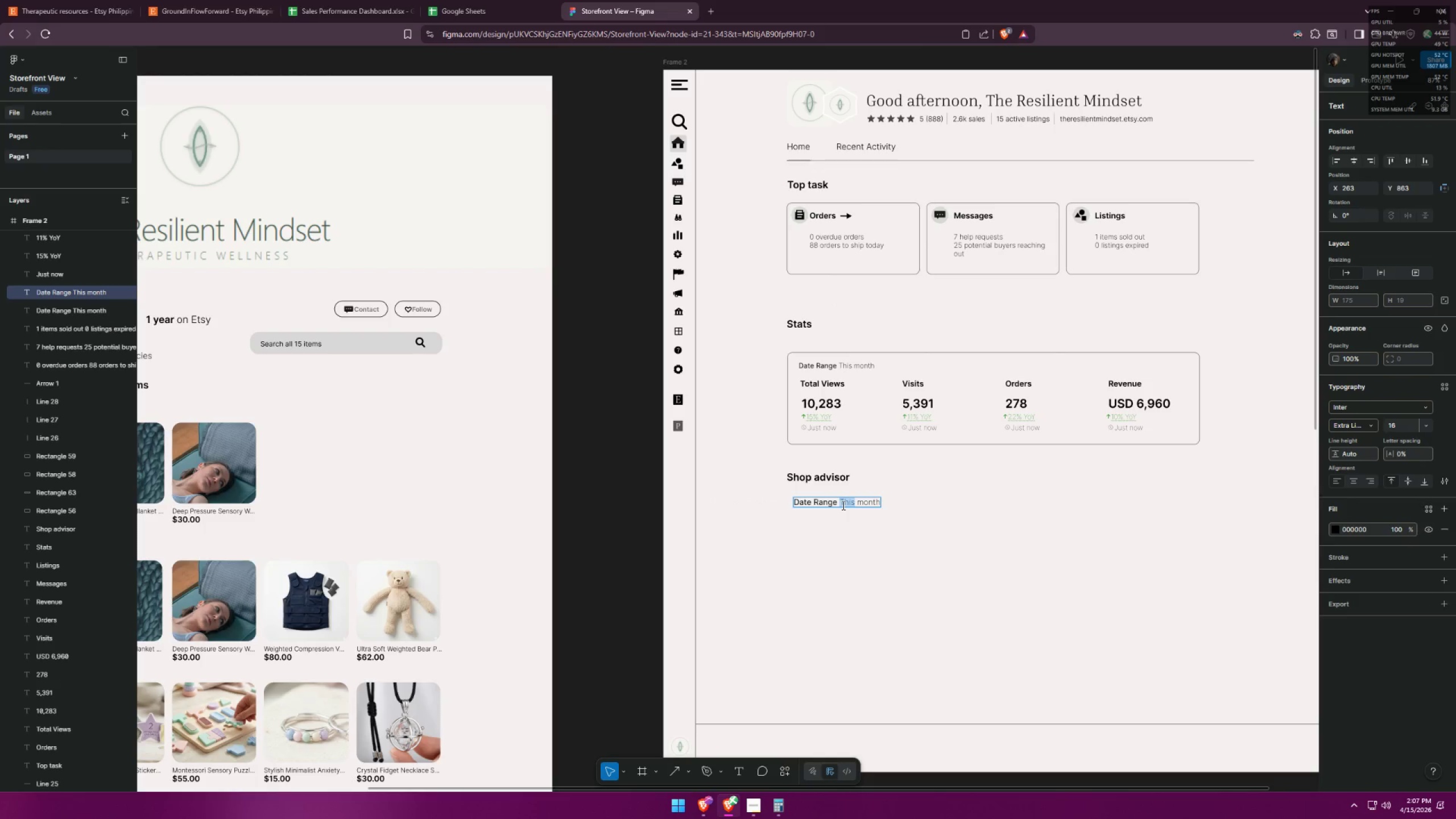 
triple_click([842, 505])
 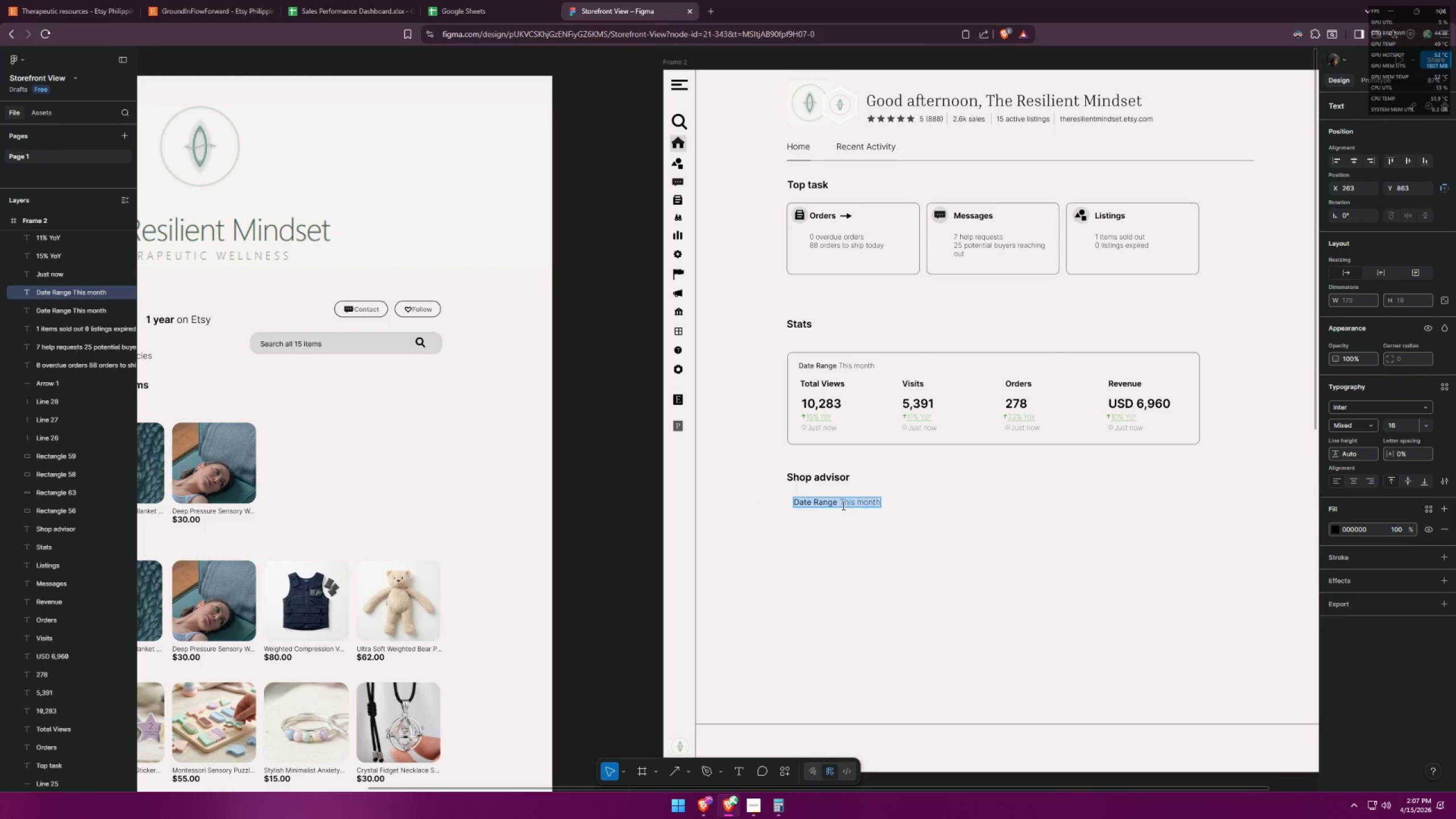 
triple_click([842, 505])
 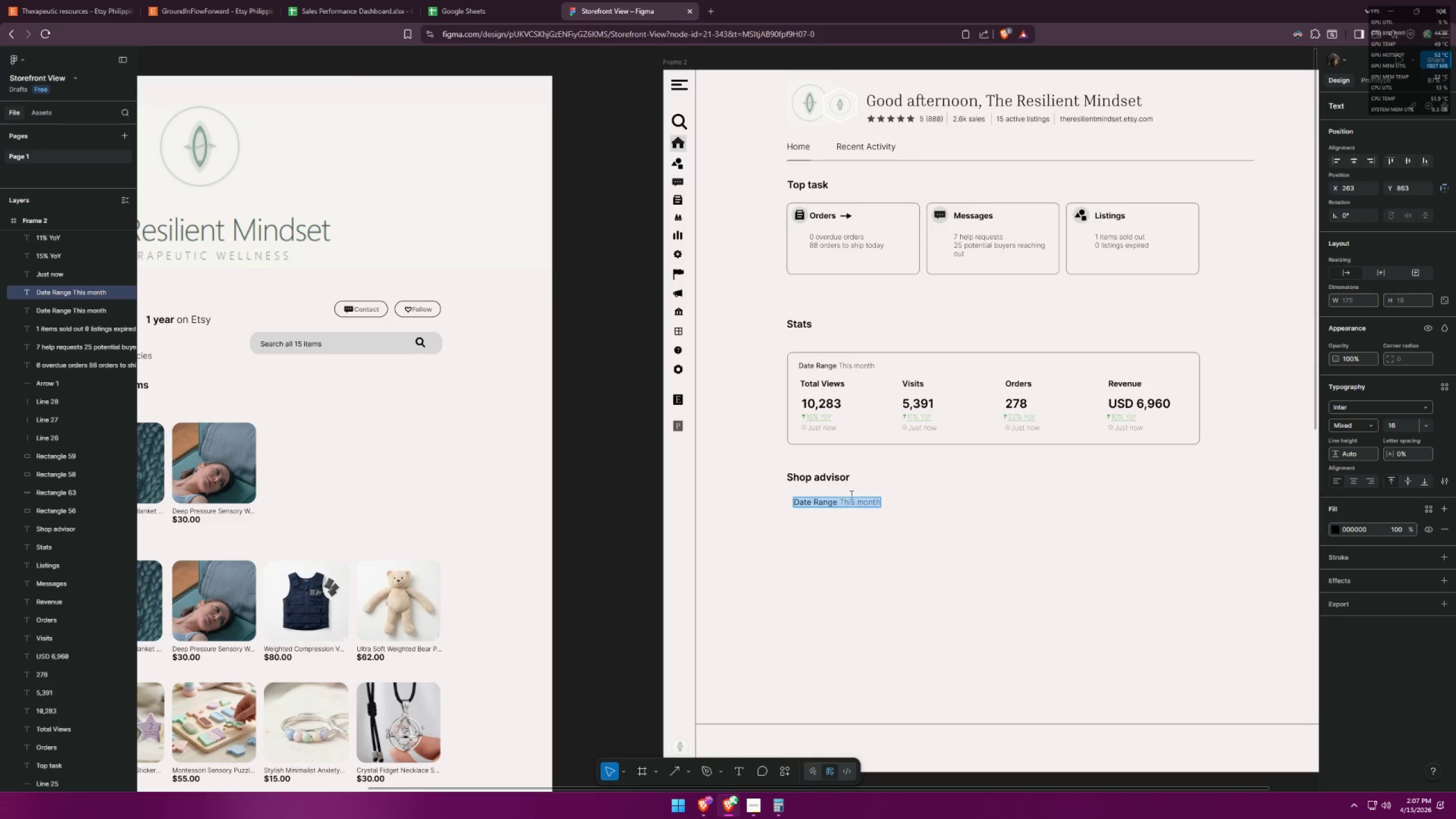 
type(Congratulations)
 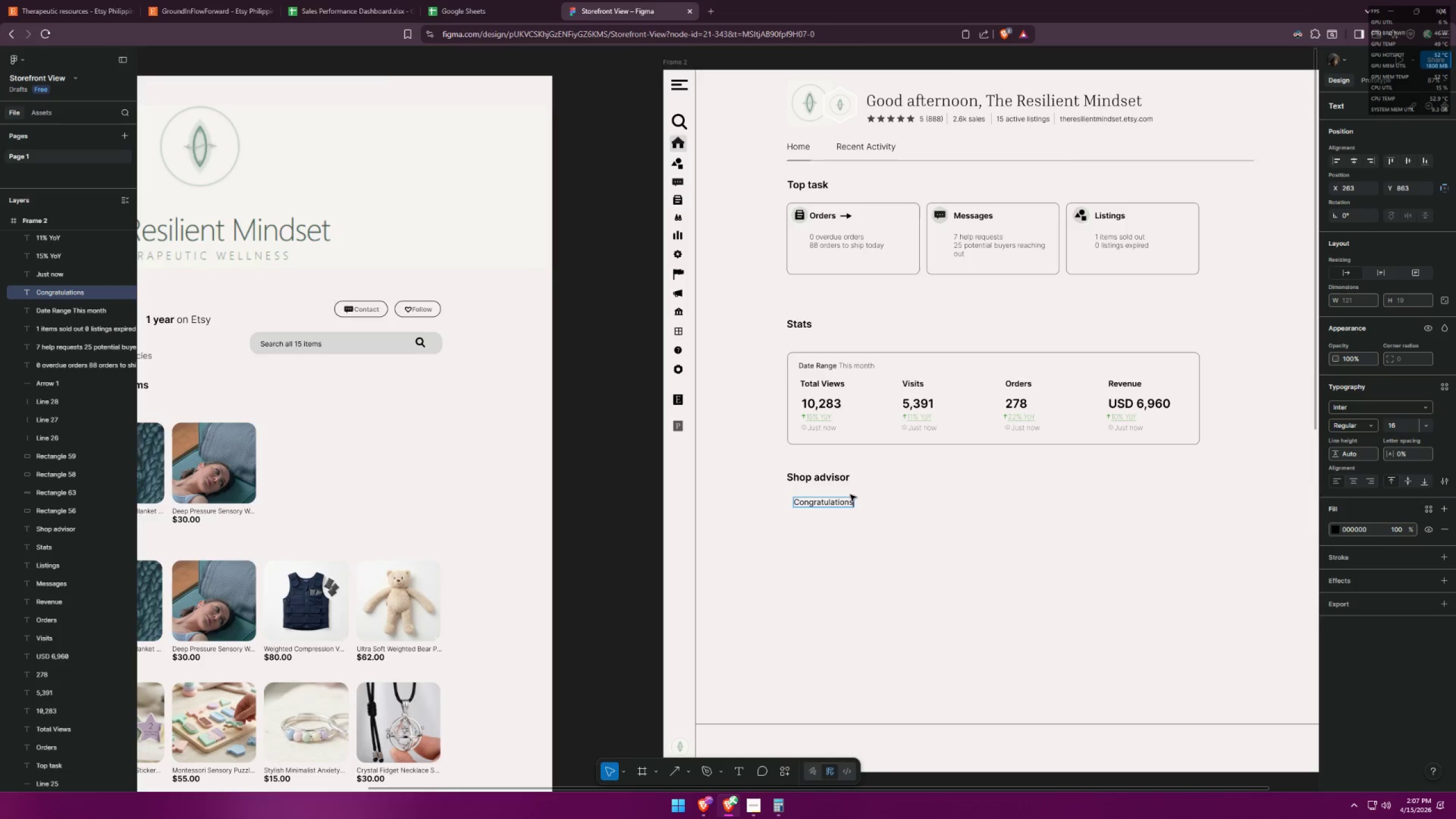 
key(Alt+AltLeft)
 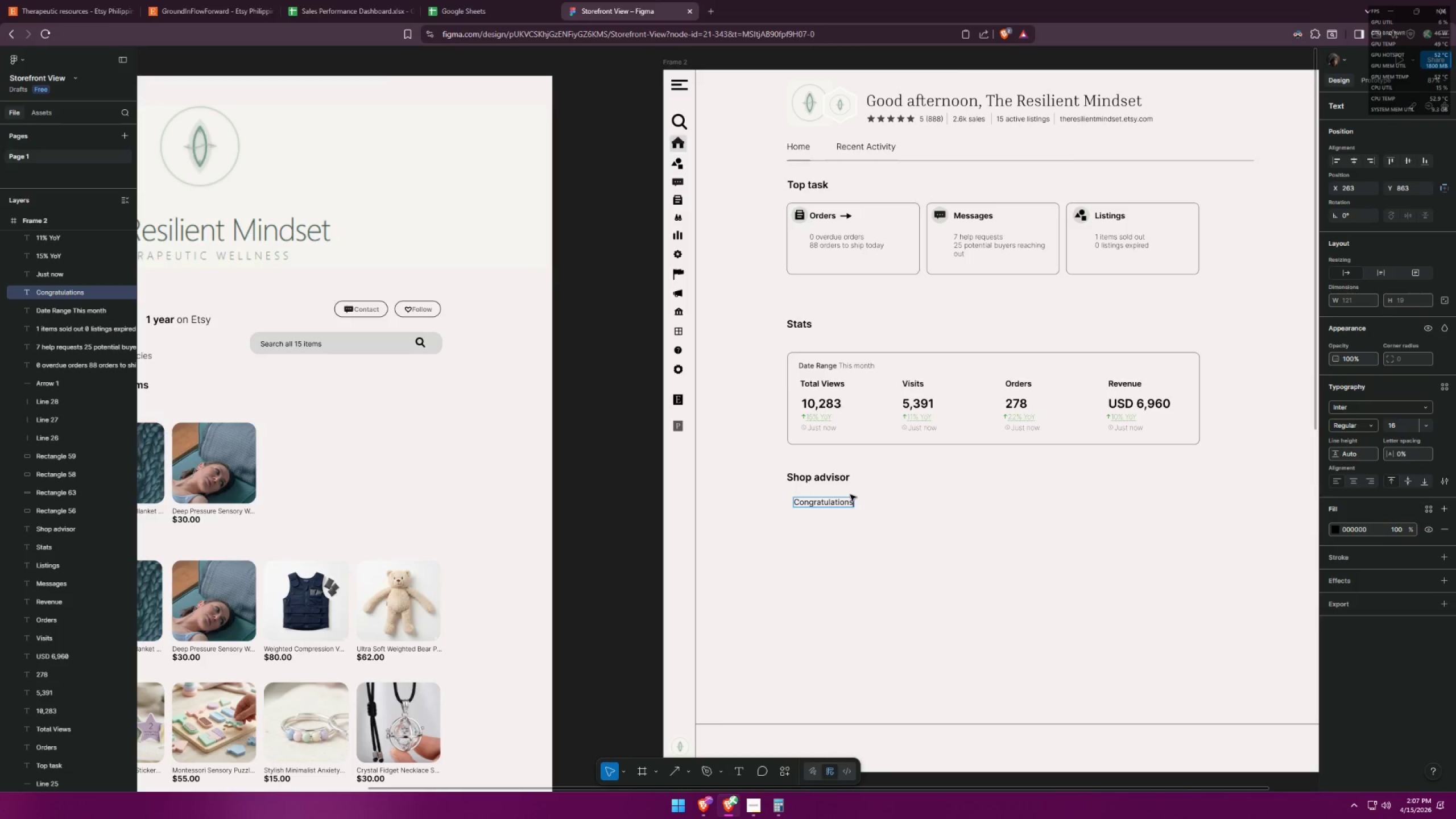 
key(Alt+Tab)
 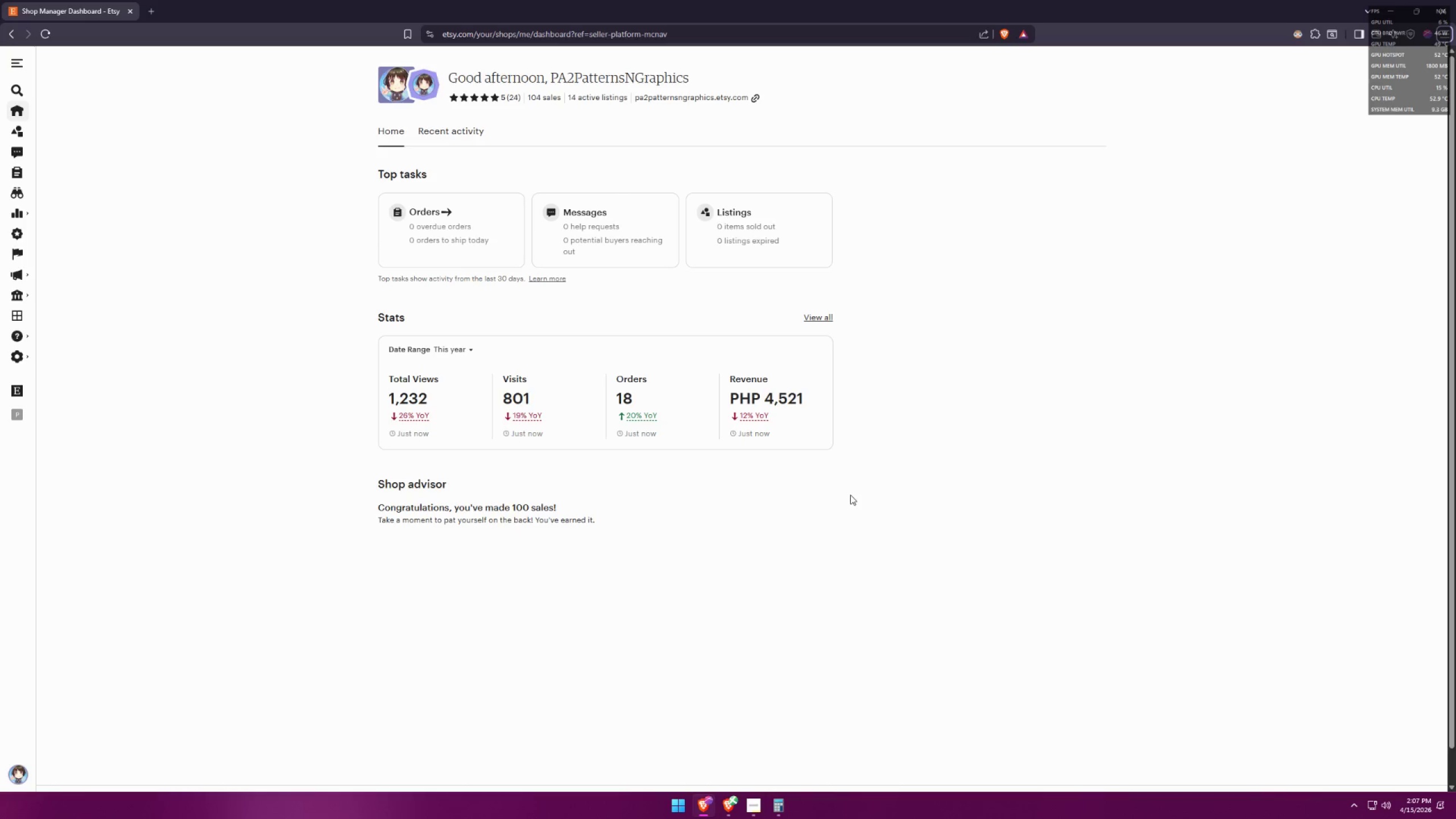 
key(Alt+AltLeft)
 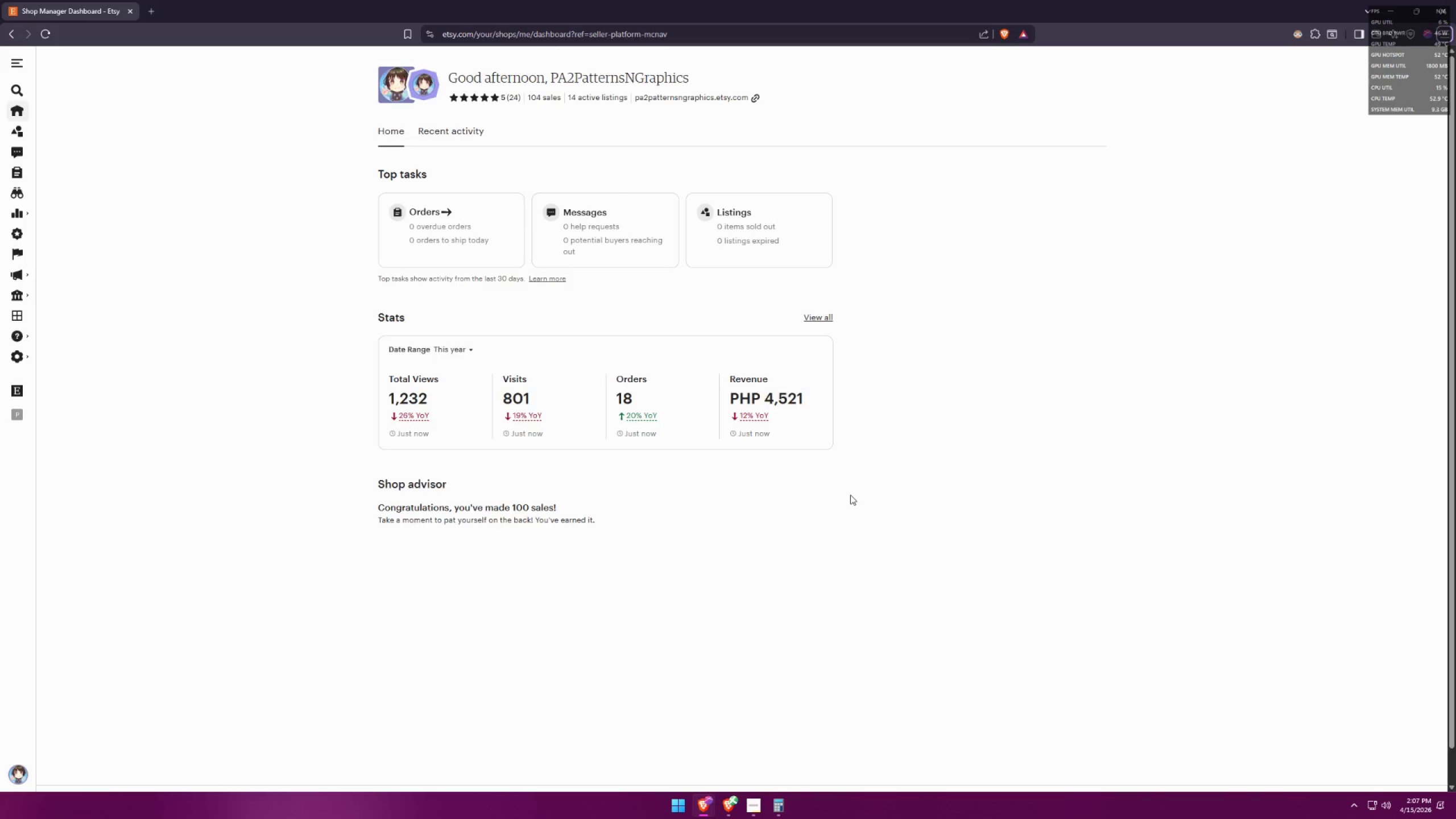 
key(Tab)
key(Backspace)
type(s, you'vbe )
key(Backspace)
key(Backspace)
key(Backspace)
type(e mak)
key(Backspace)
type(de)
 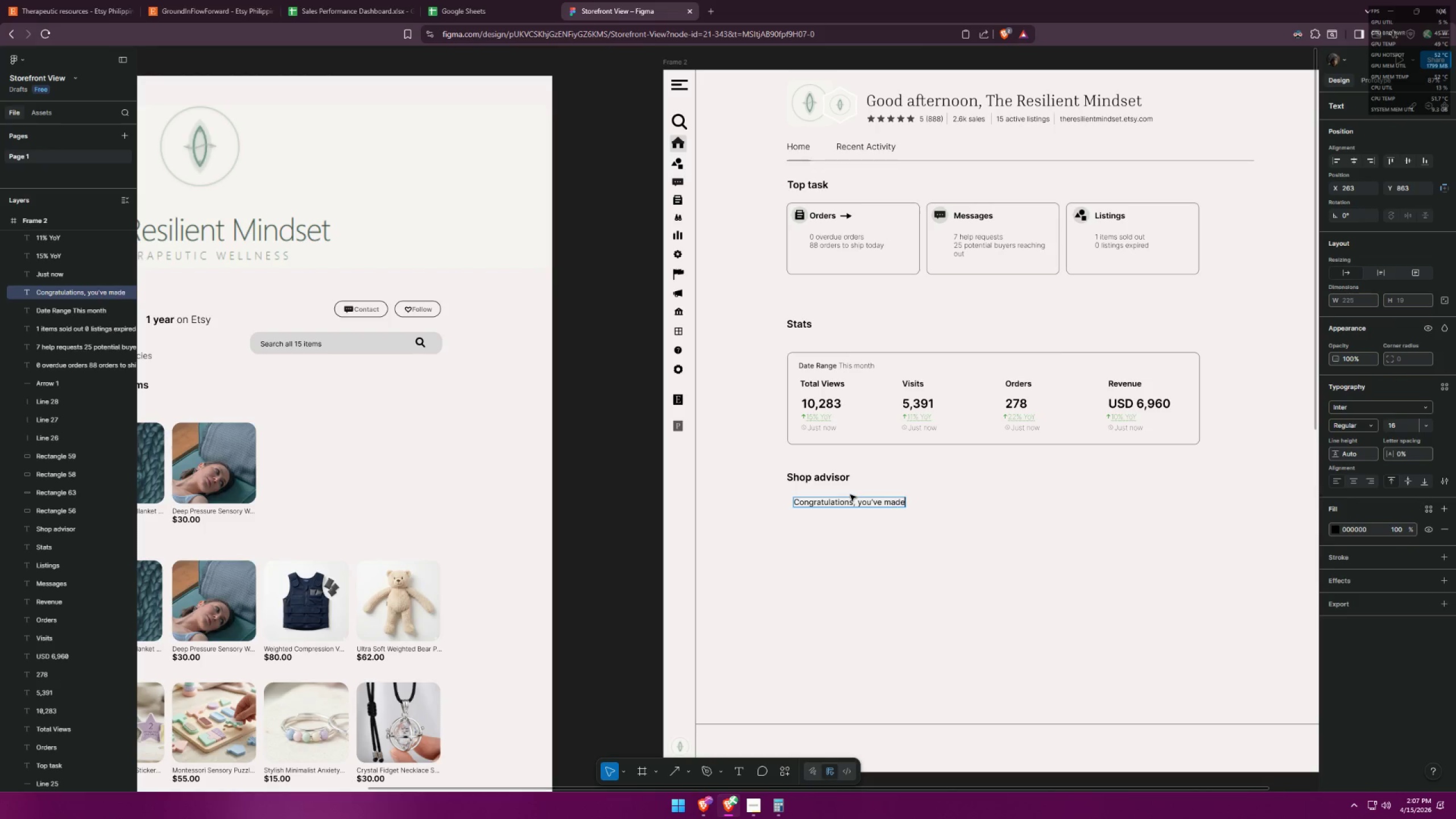 
key(Alt+AltLeft)
 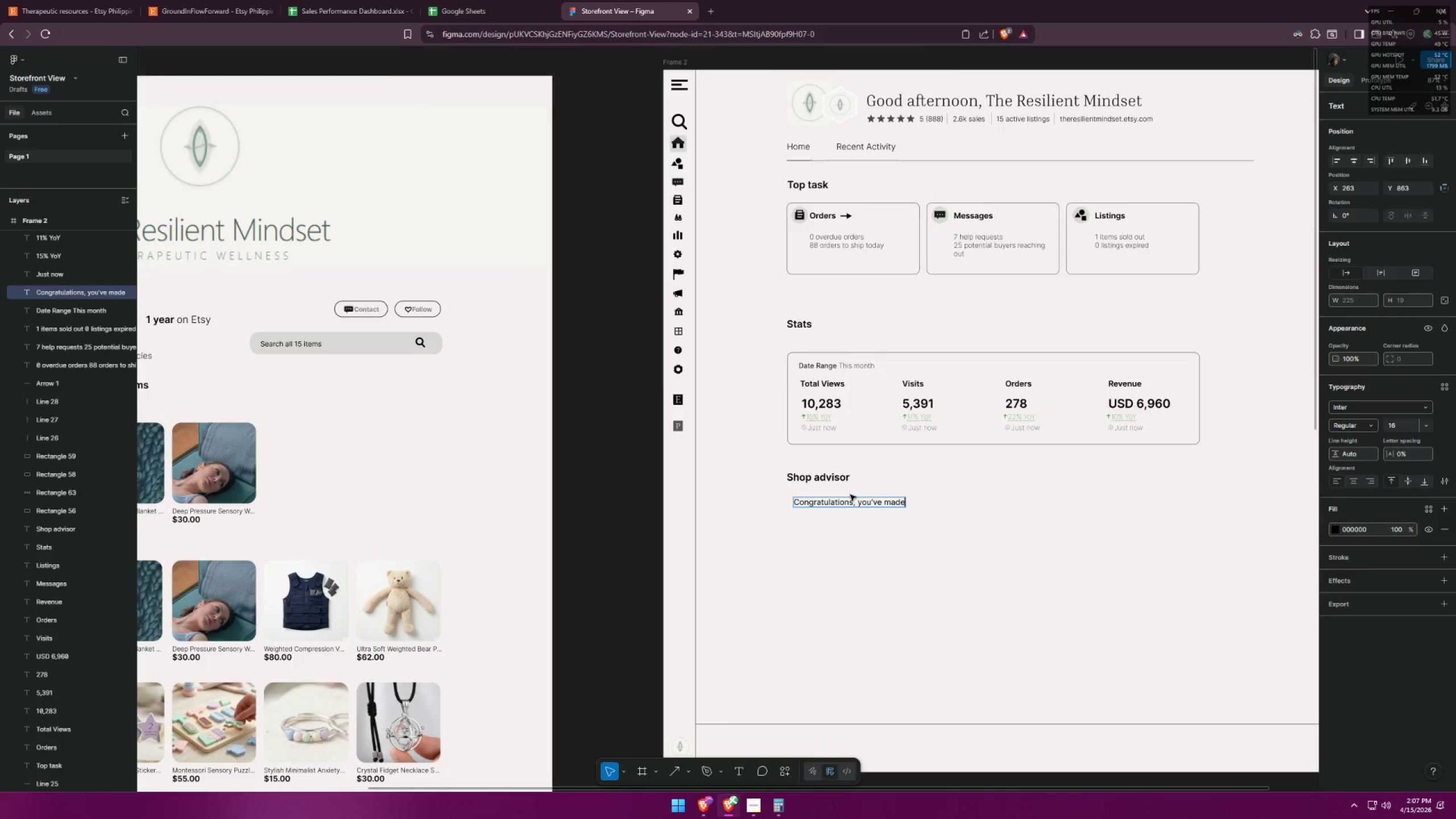 
key(Alt+Tab)
 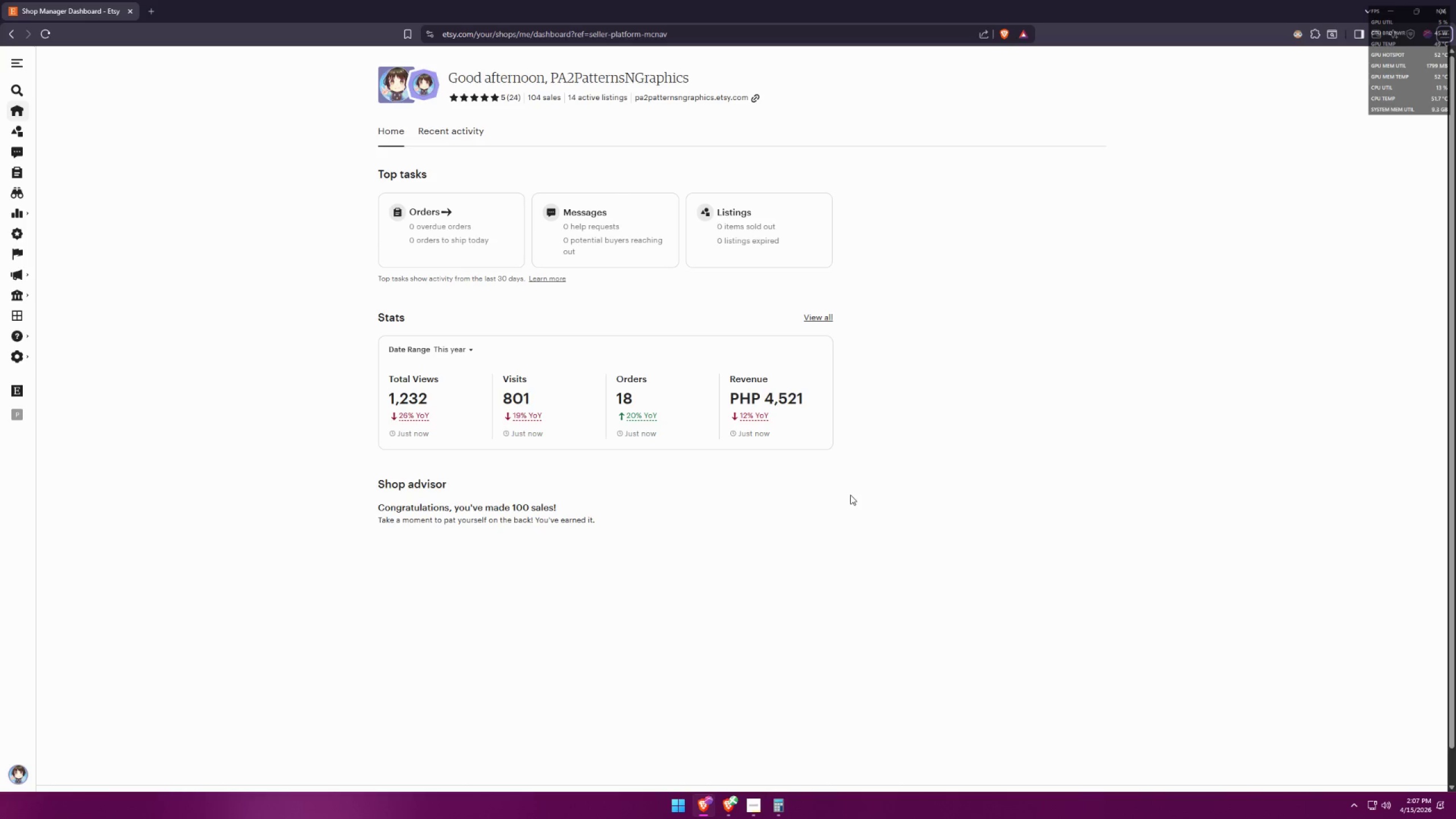 
key(Alt+AltLeft)
 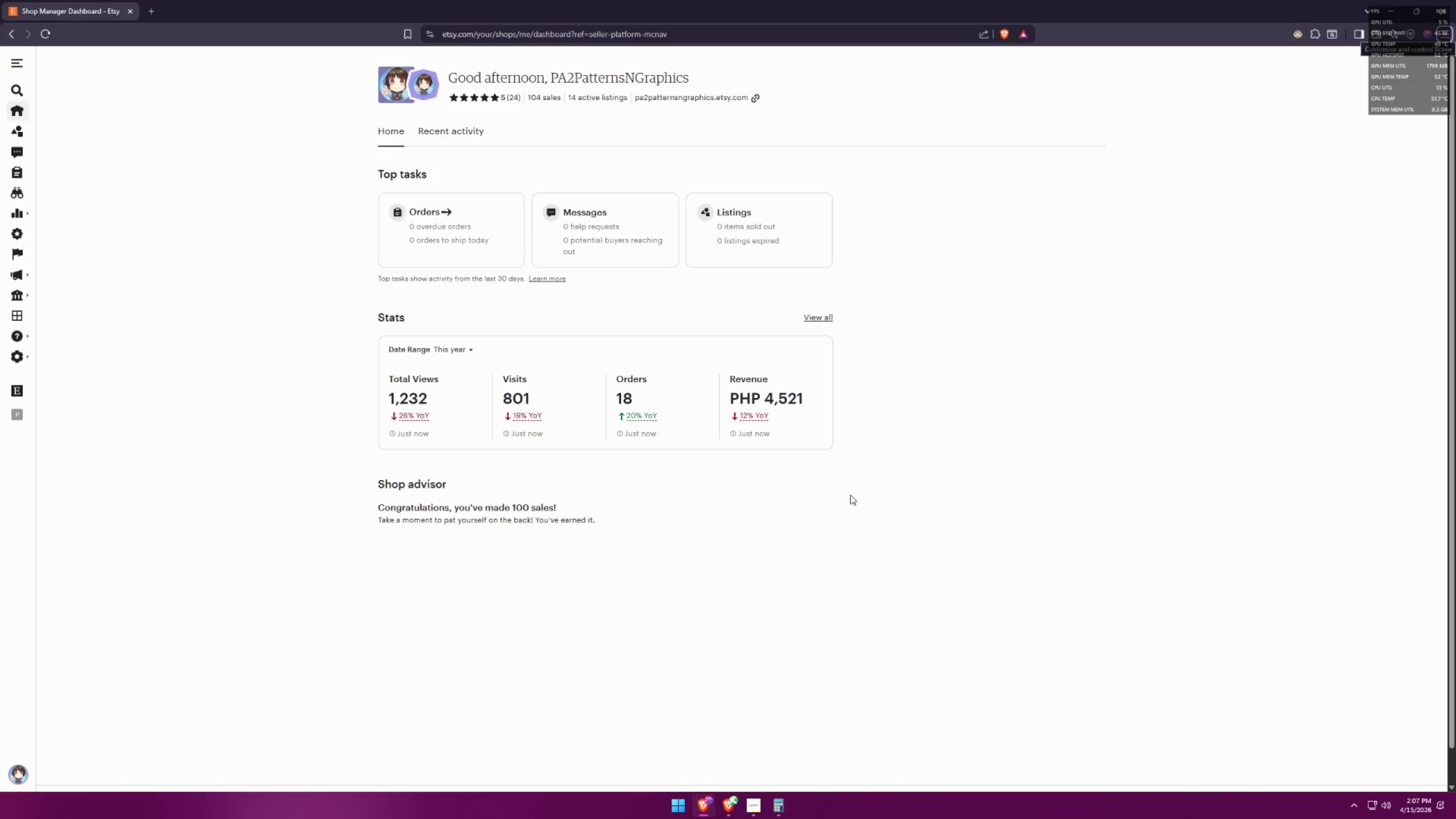 
key(Tab)
type( 1)
key(Backspace)
type(2,6)
key(Backspace)
type(500 sales)
key(Backspace)
key(Backspace)
key(Backspace)
key(Backspace)
key(Backspace)
type(sales!)
 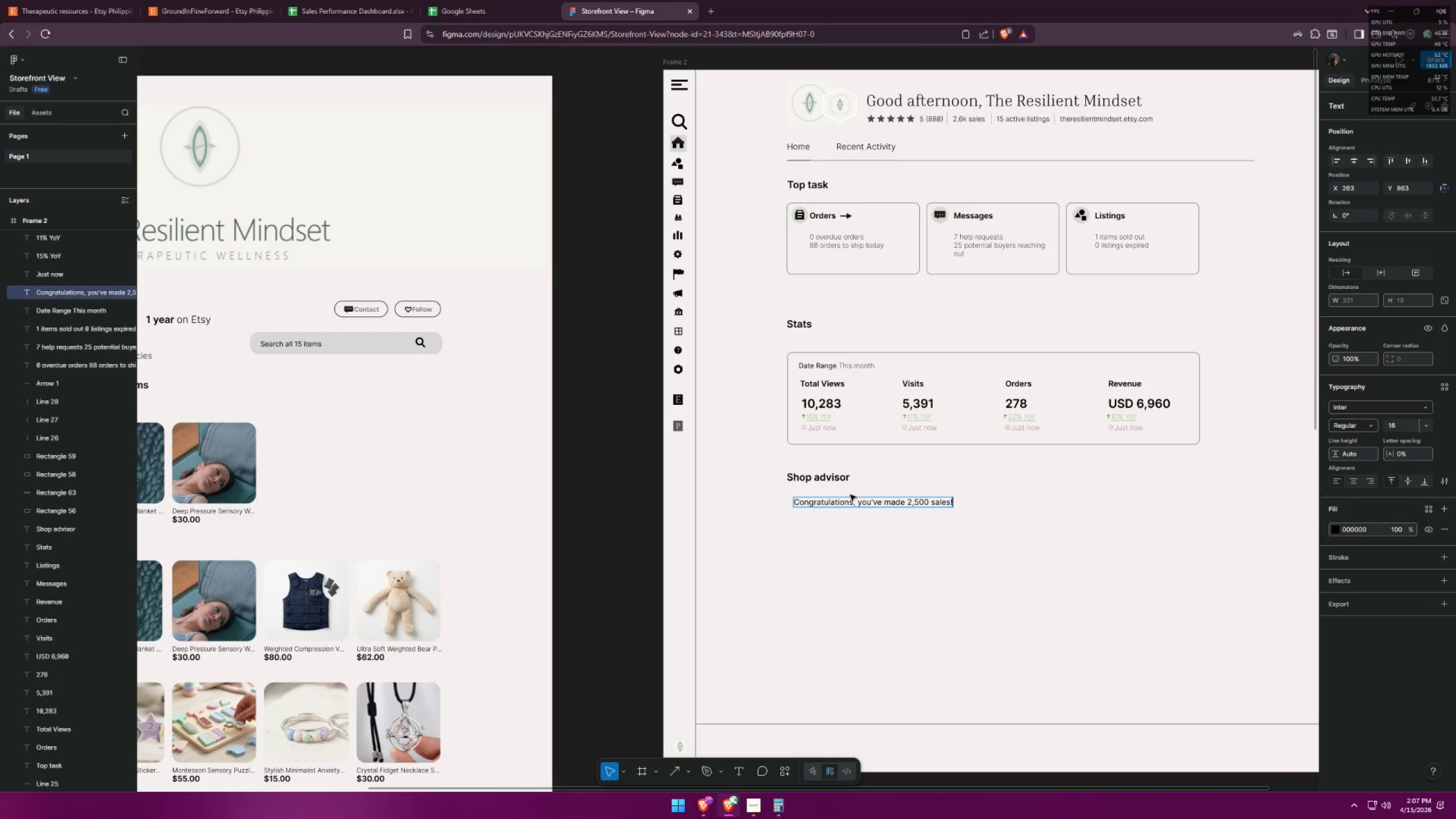 
key(Alt+AltLeft)
 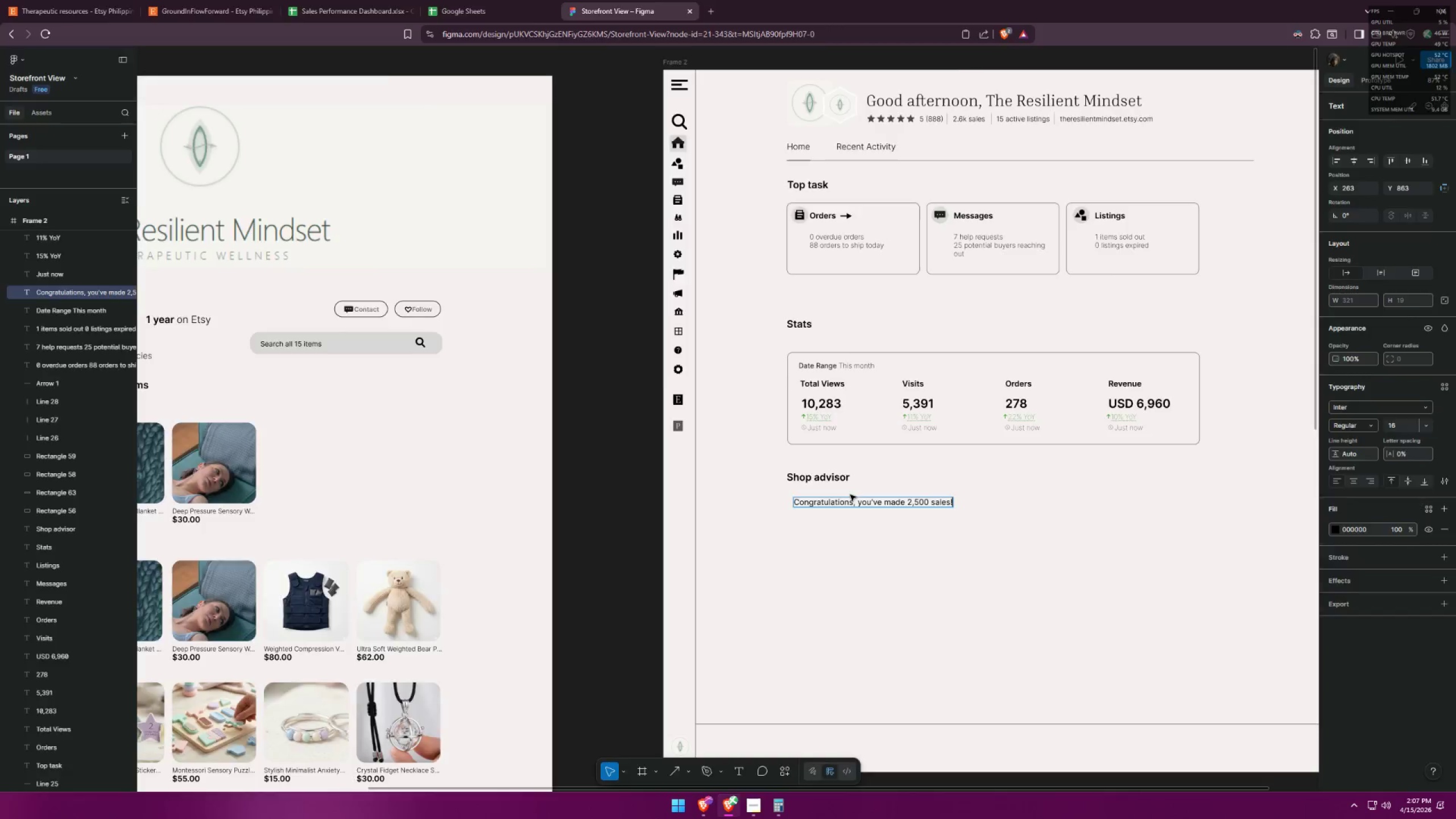 
key(Alt+Tab)
 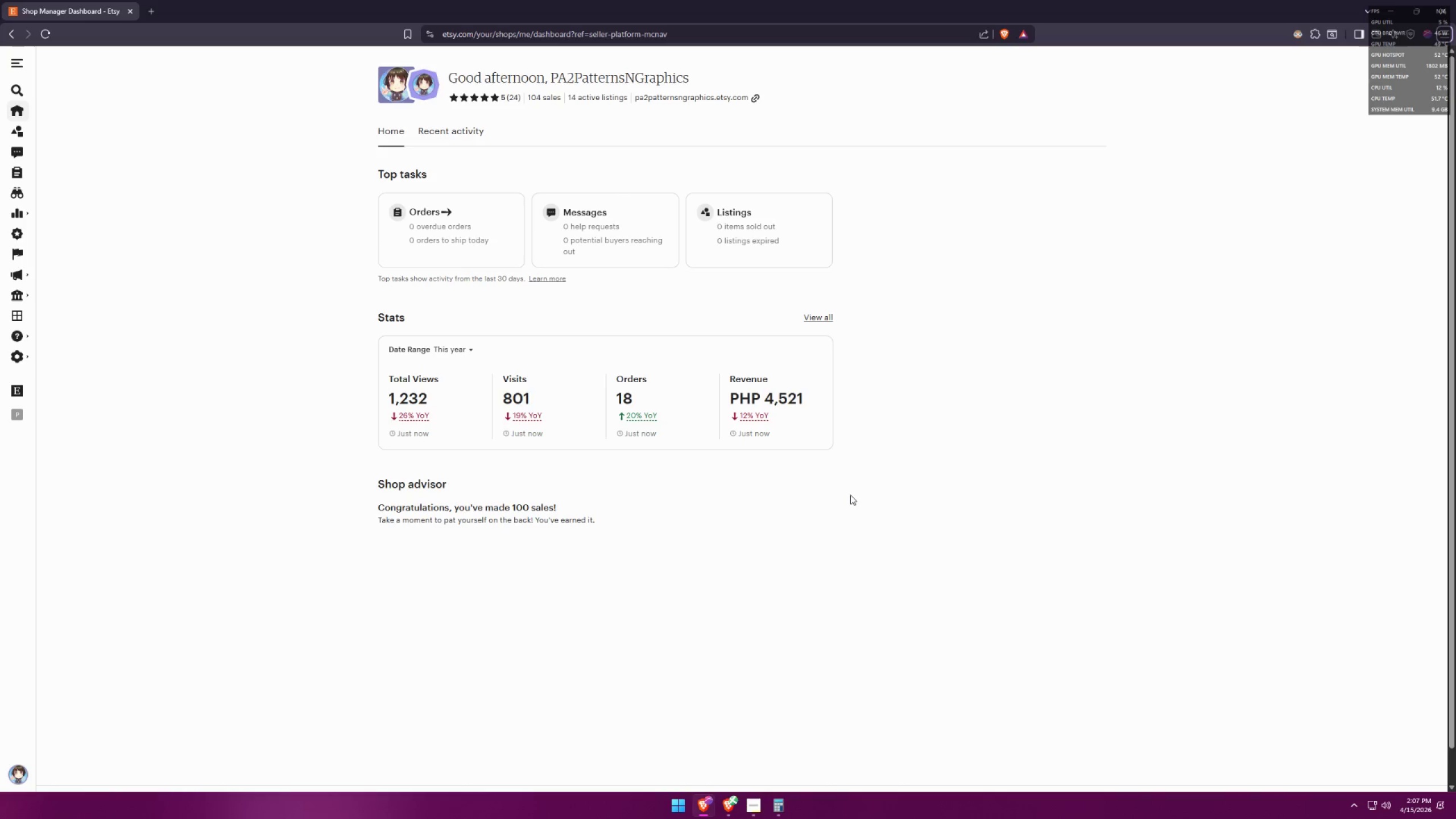 
key(Alt+AltLeft)
 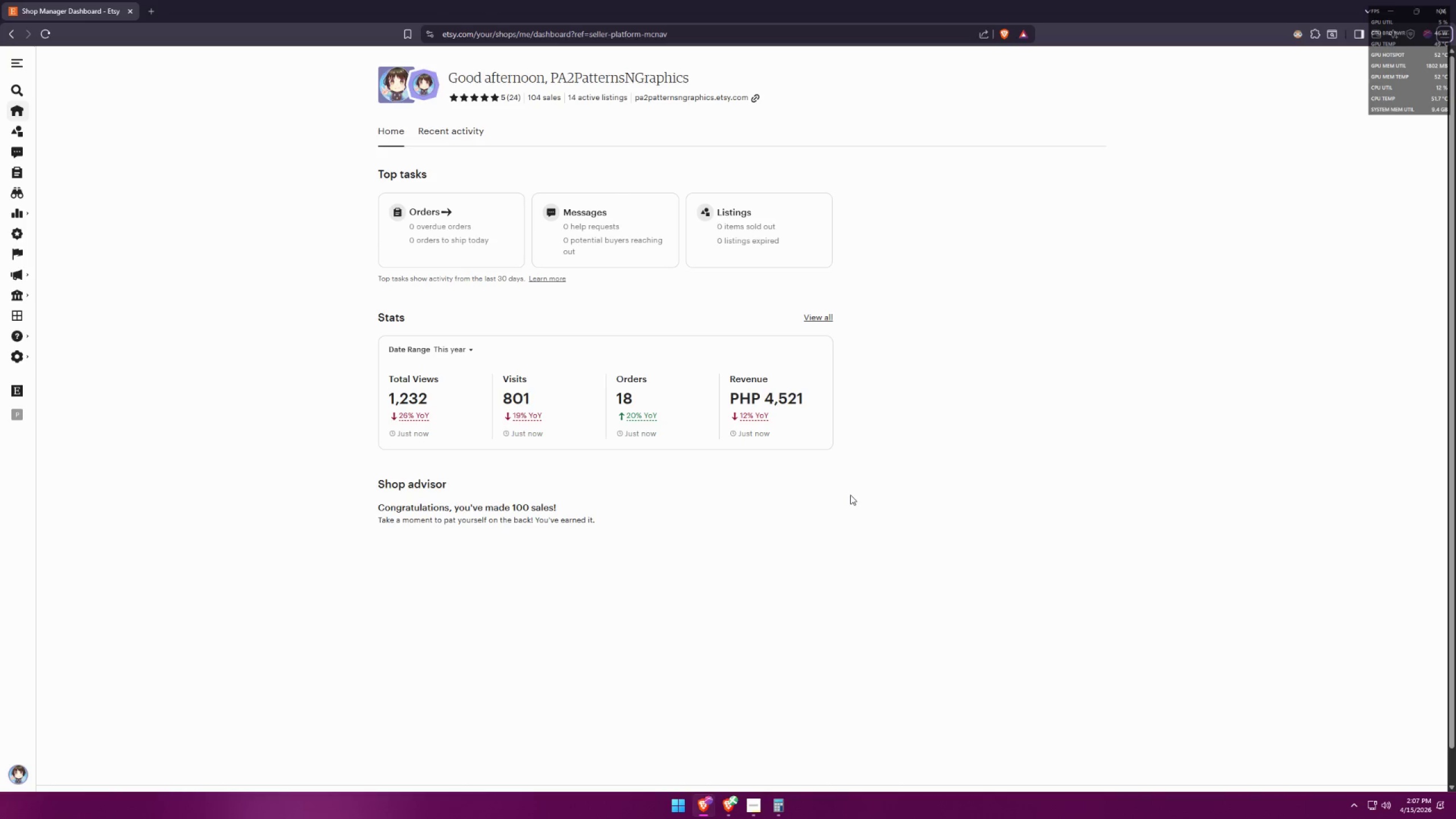 
key(Tab)
key(Backspace)
key(Backspace)
key(Backspace)
key(Backspace)
key(Backspace)
key(Backspace)
key(Backspace)
key(Backspace)
key(Backspace)
key(Backspace)
type(600 sales)
 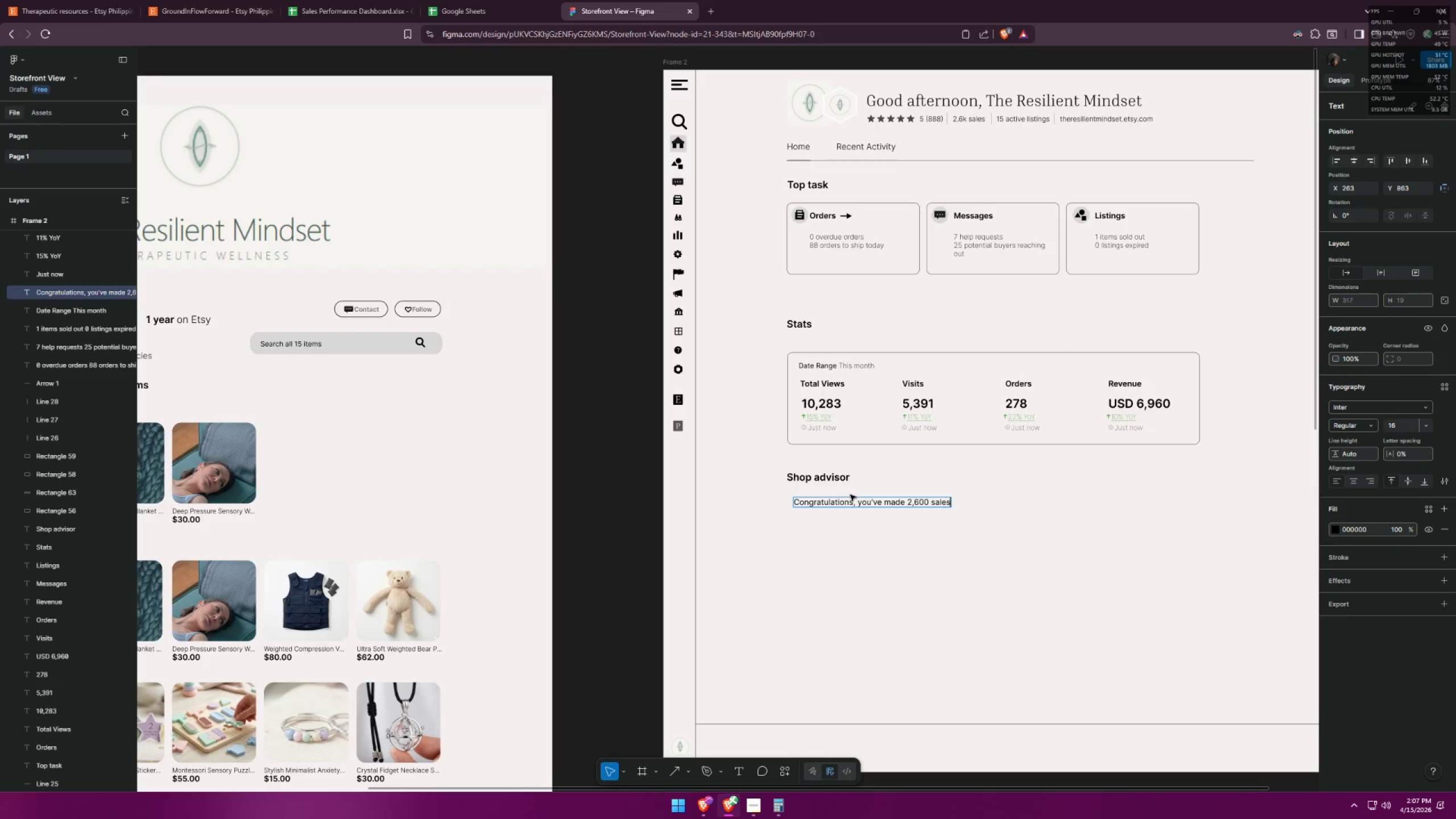 
key(Alt+AltLeft)
 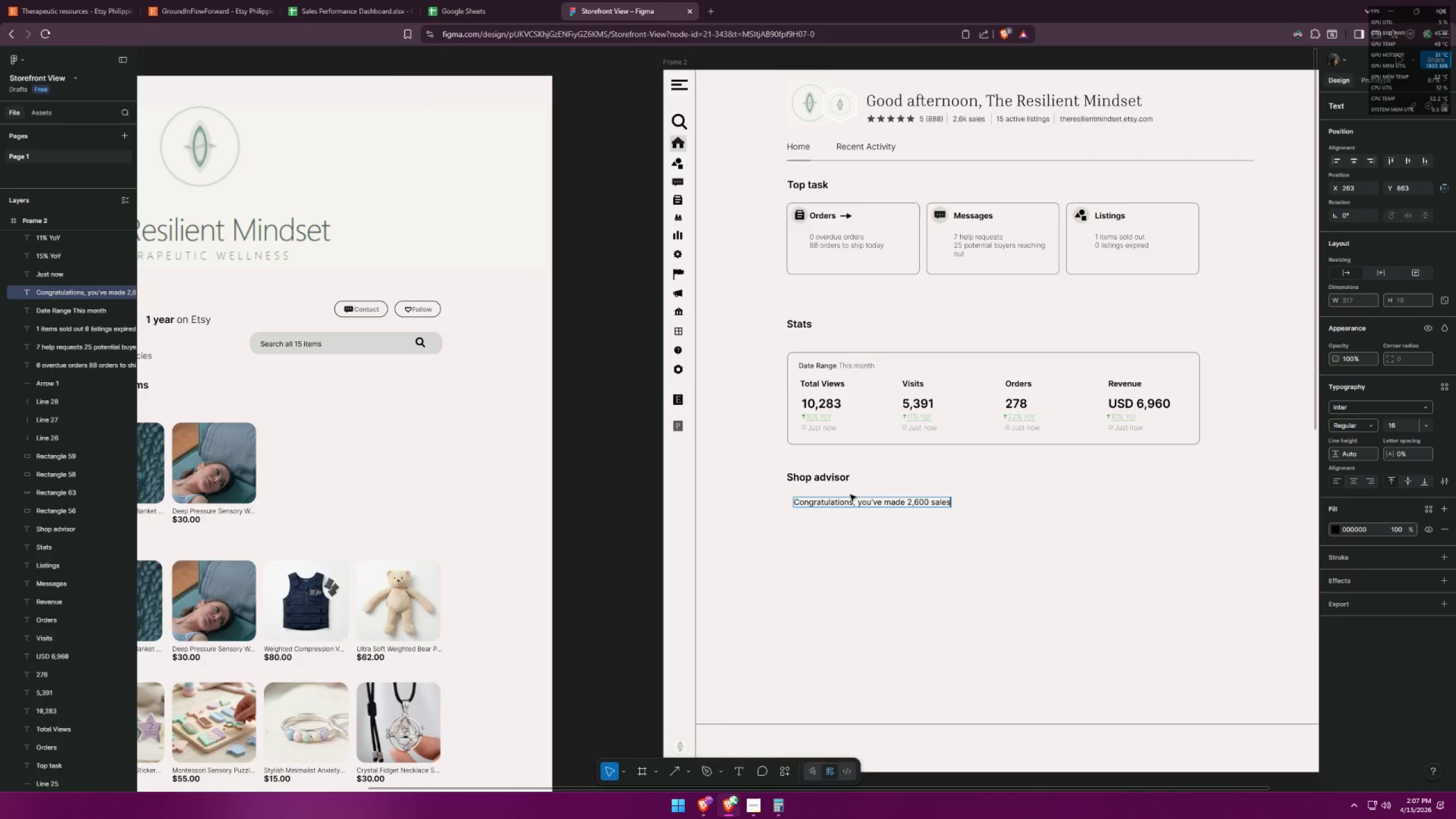 
key(Alt+Tab)
 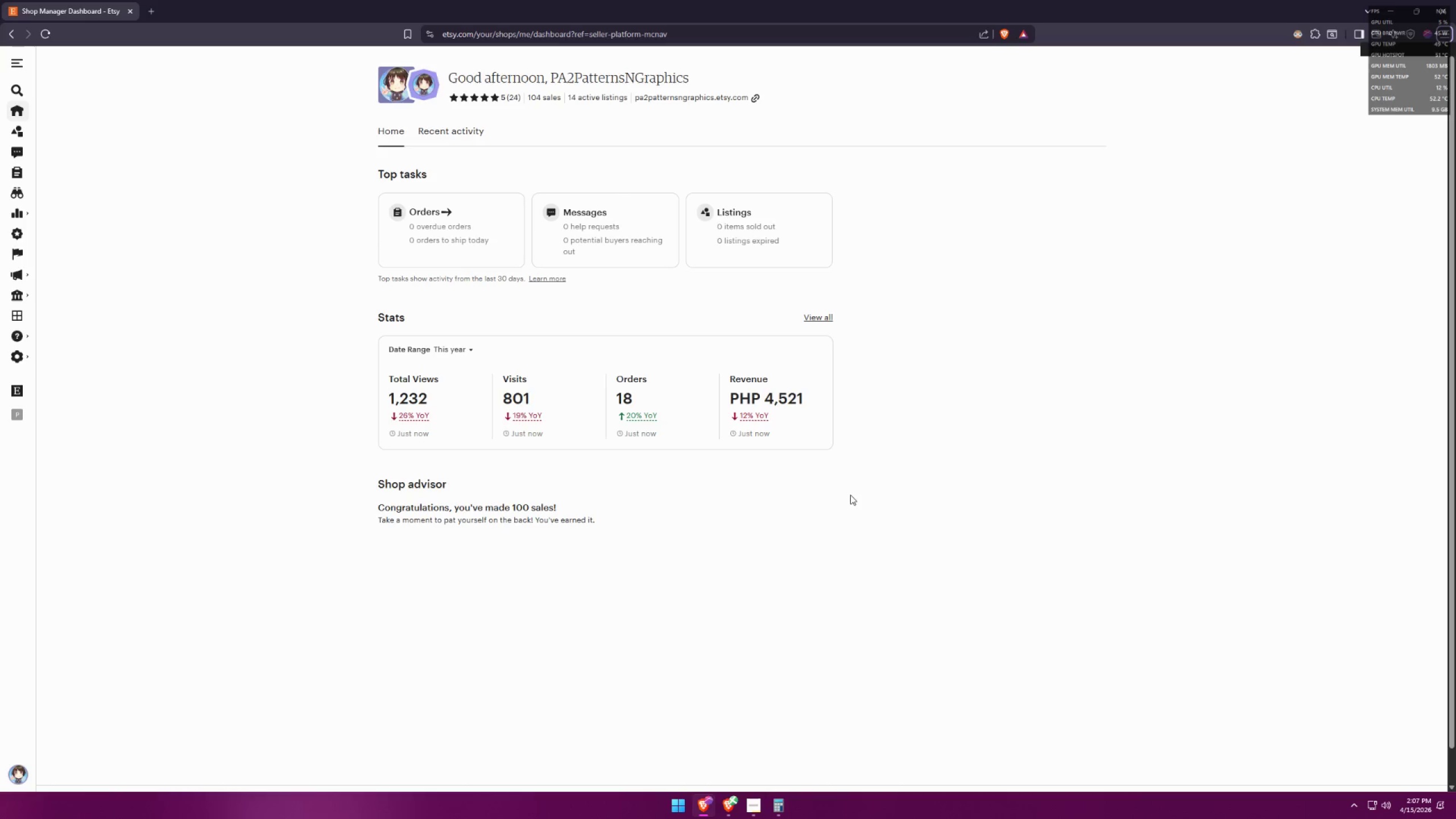 
key(Alt+AltLeft)
 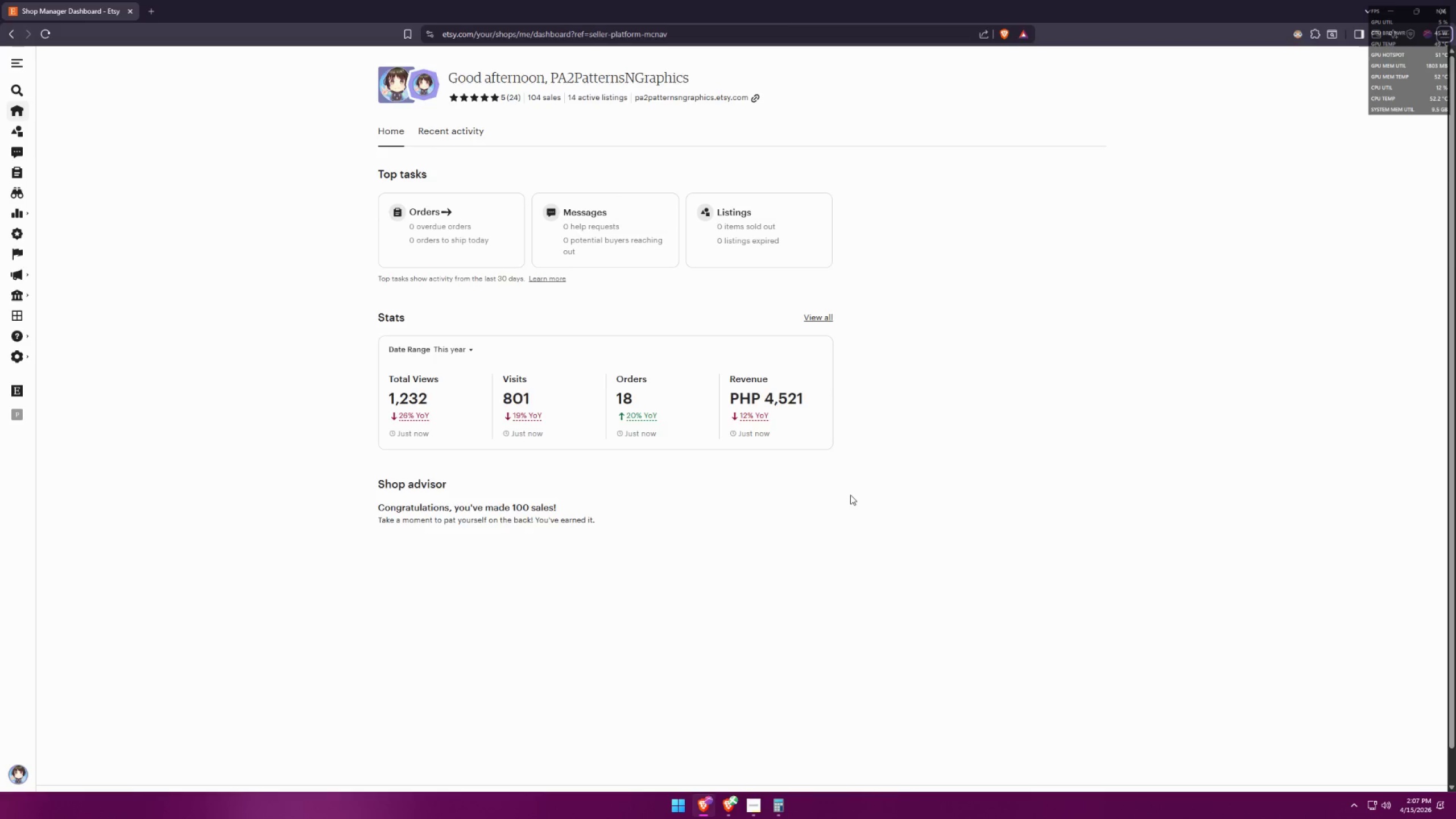 
key(Alt+Tab)
 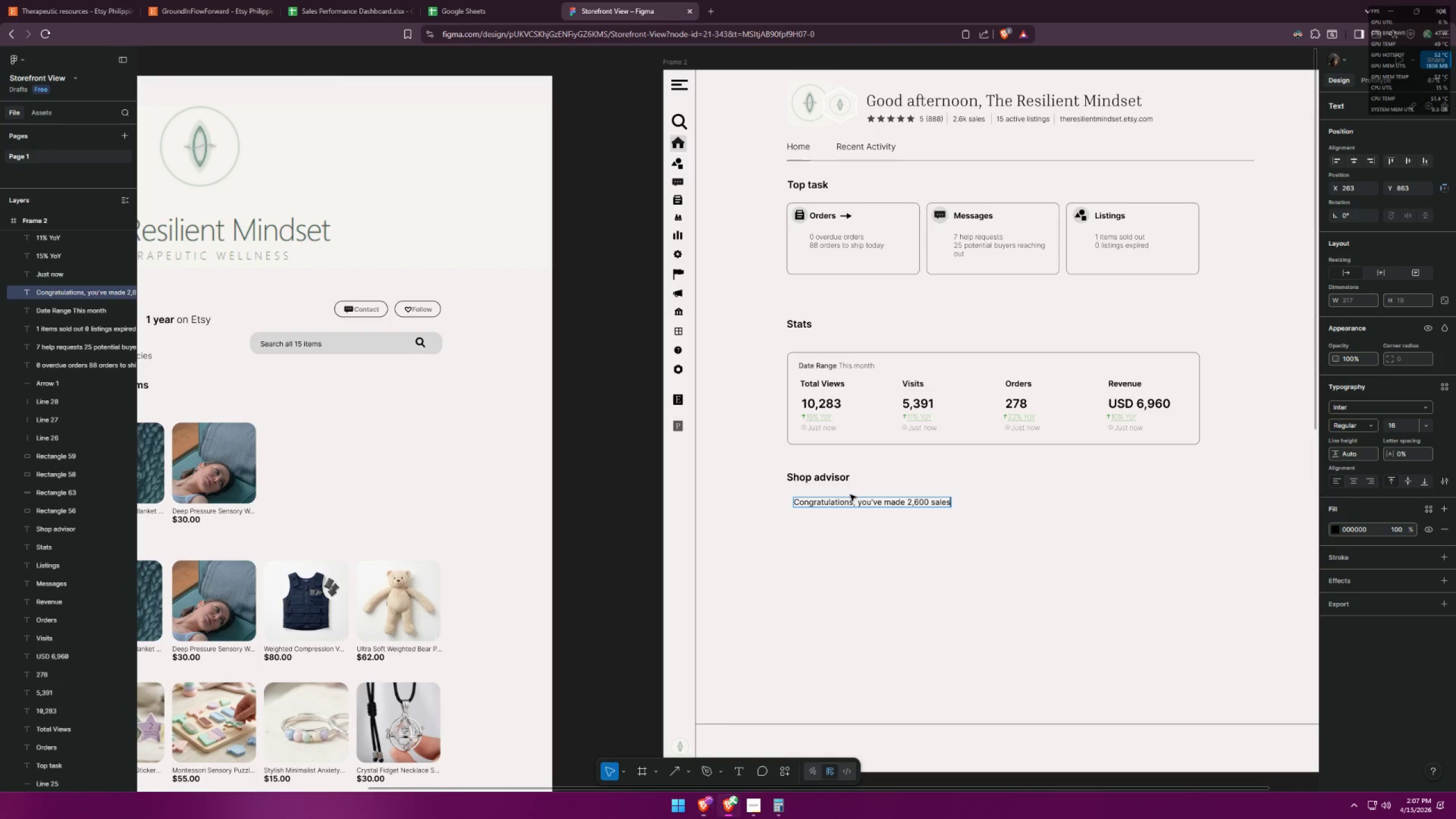 
key(Shift+ShiftLeft)
 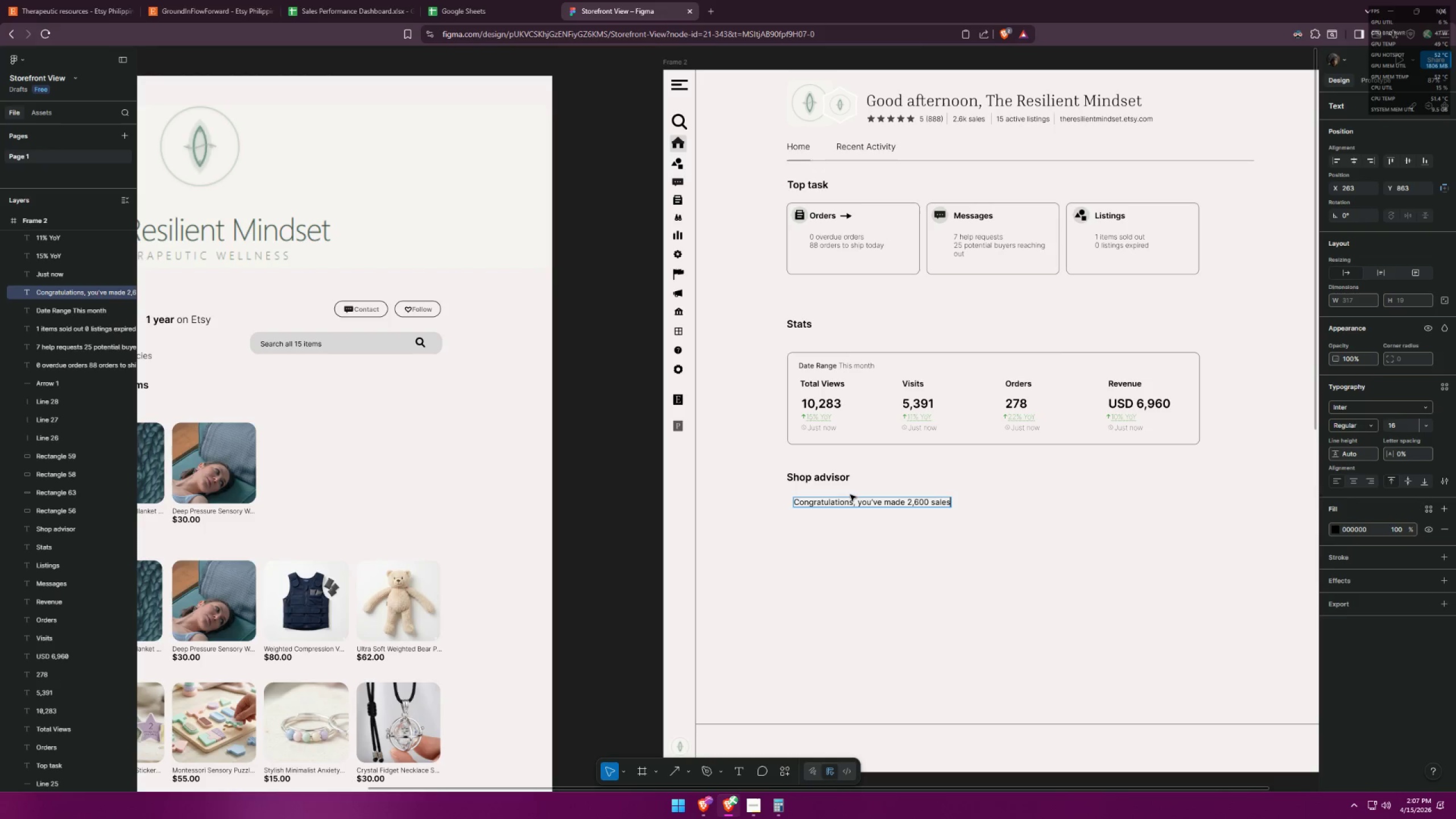 
key(Shift+2)
 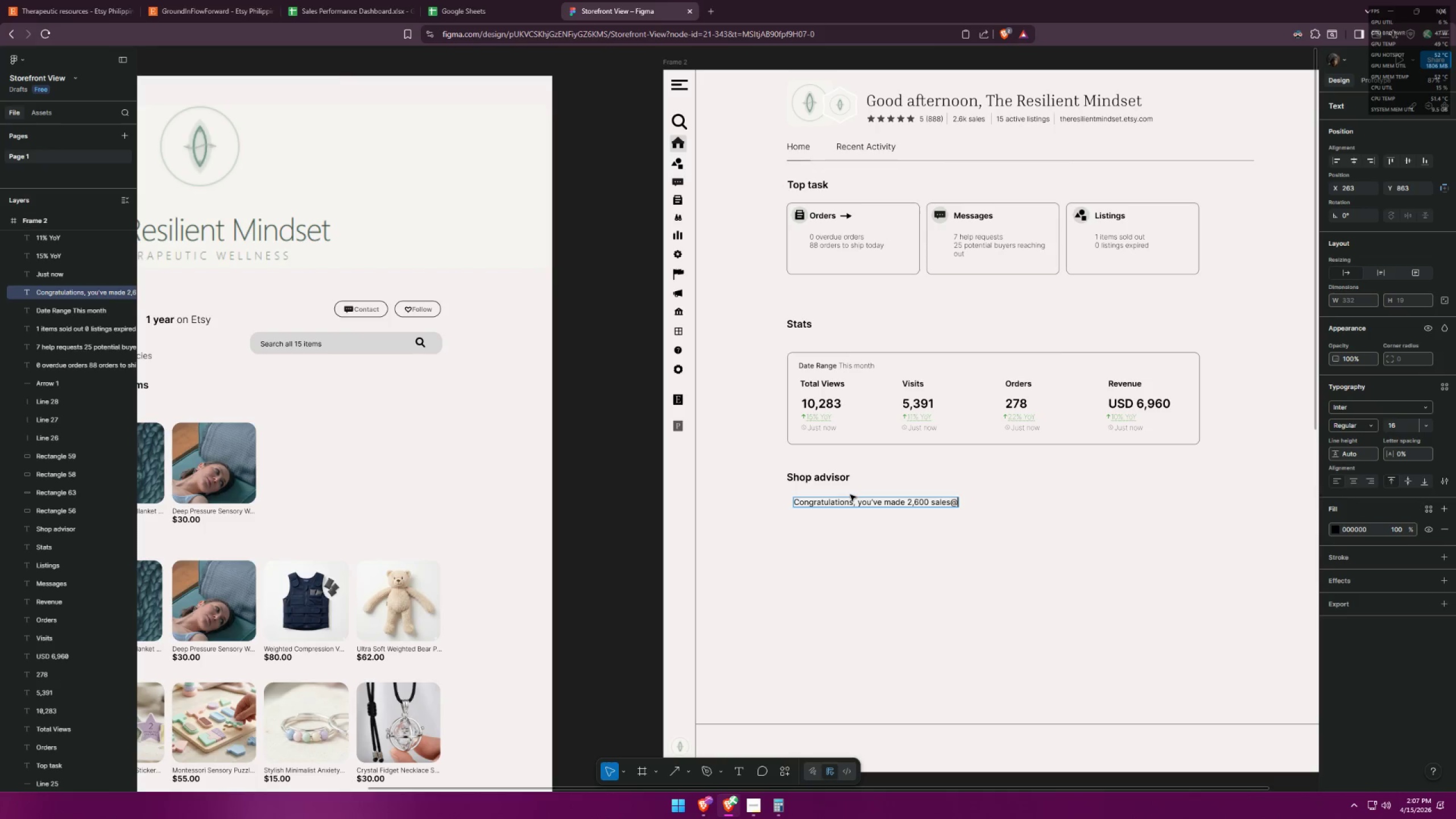 
key(Backspace)
 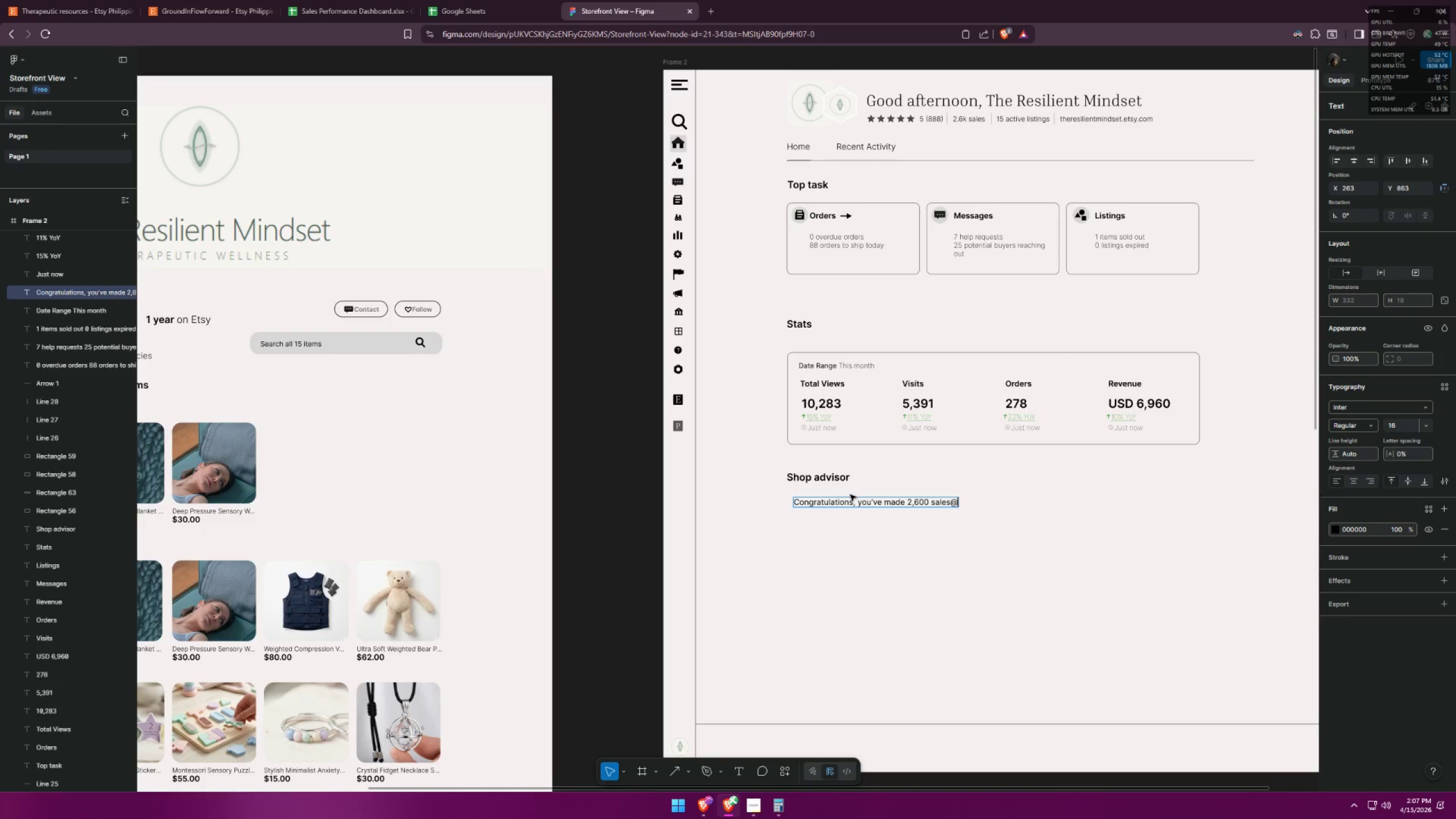 
key(Shift+ShiftLeft)
 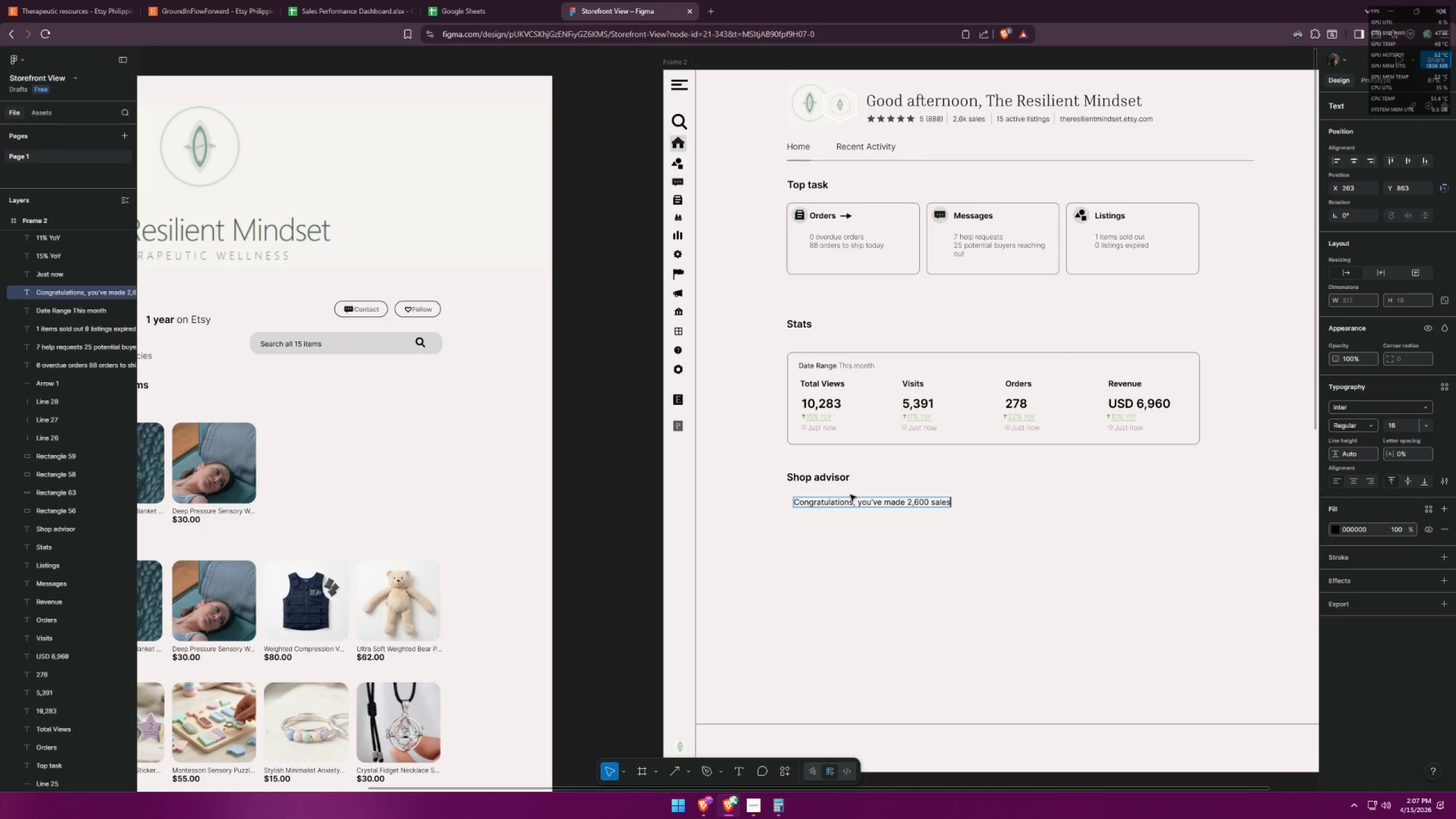 
key(Shift+1)
 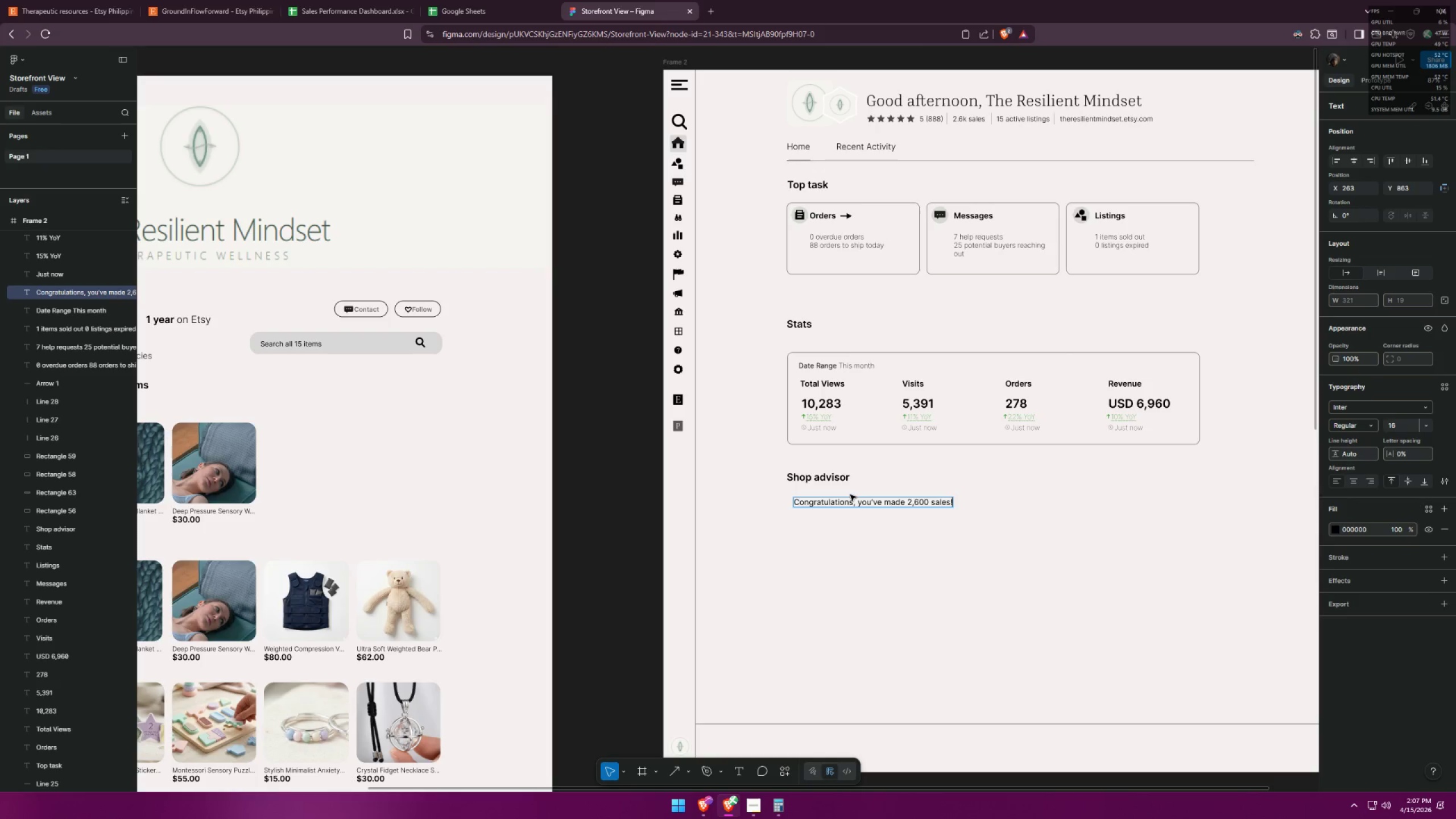 
key(Alt+AltLeft)
 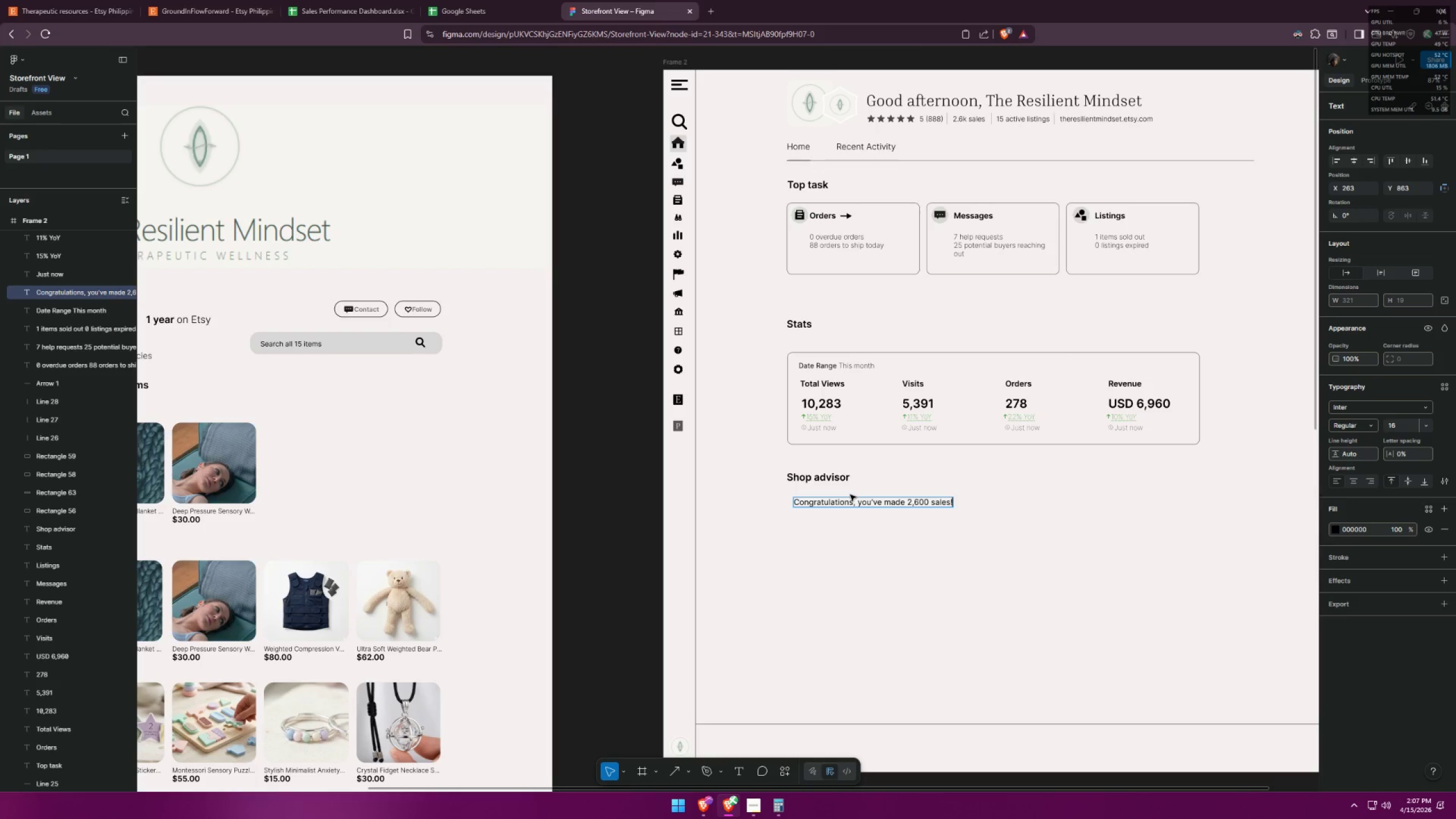 
key(Alt+Tab)
 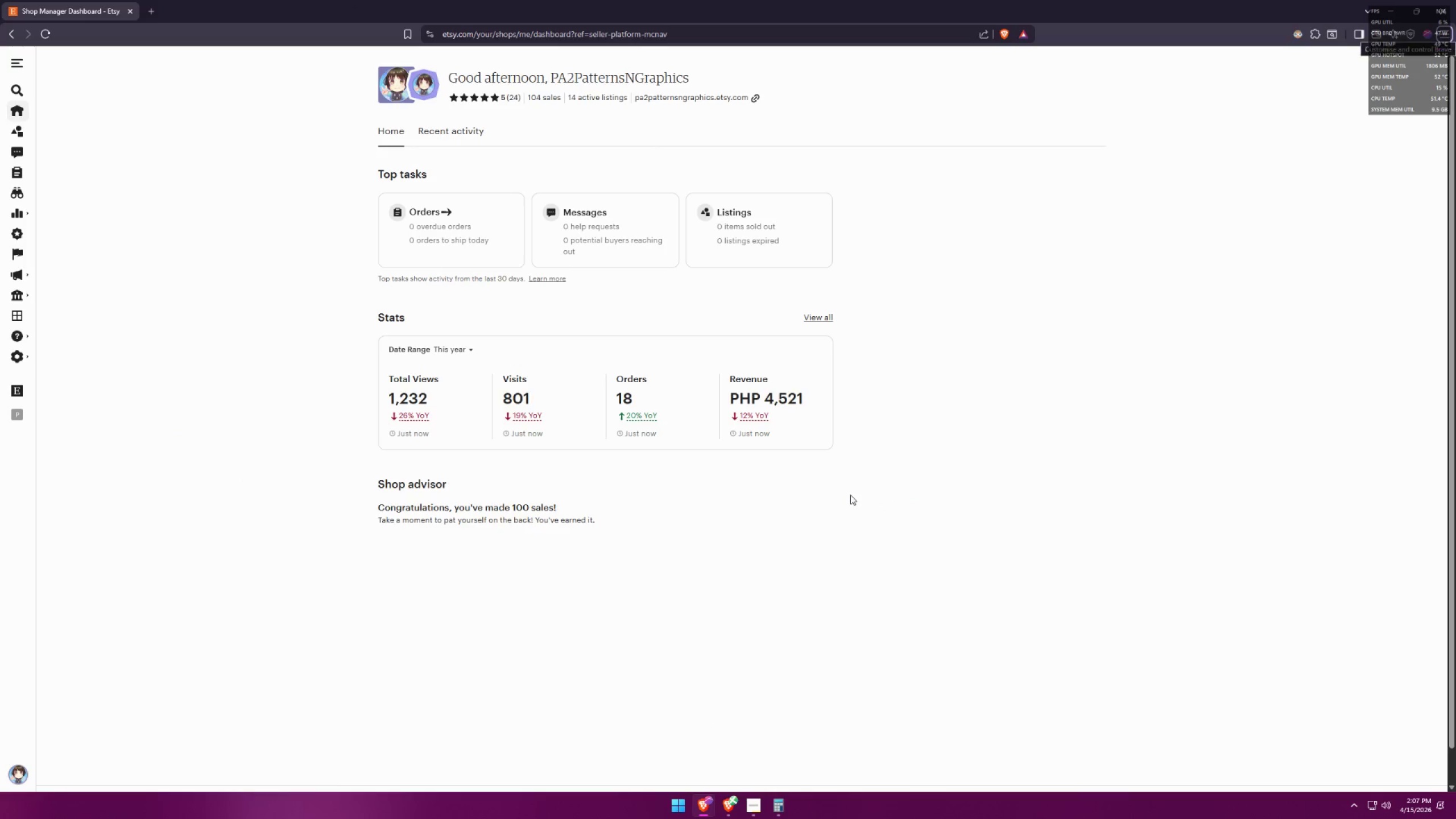 
key(Alt+AltLeft)
 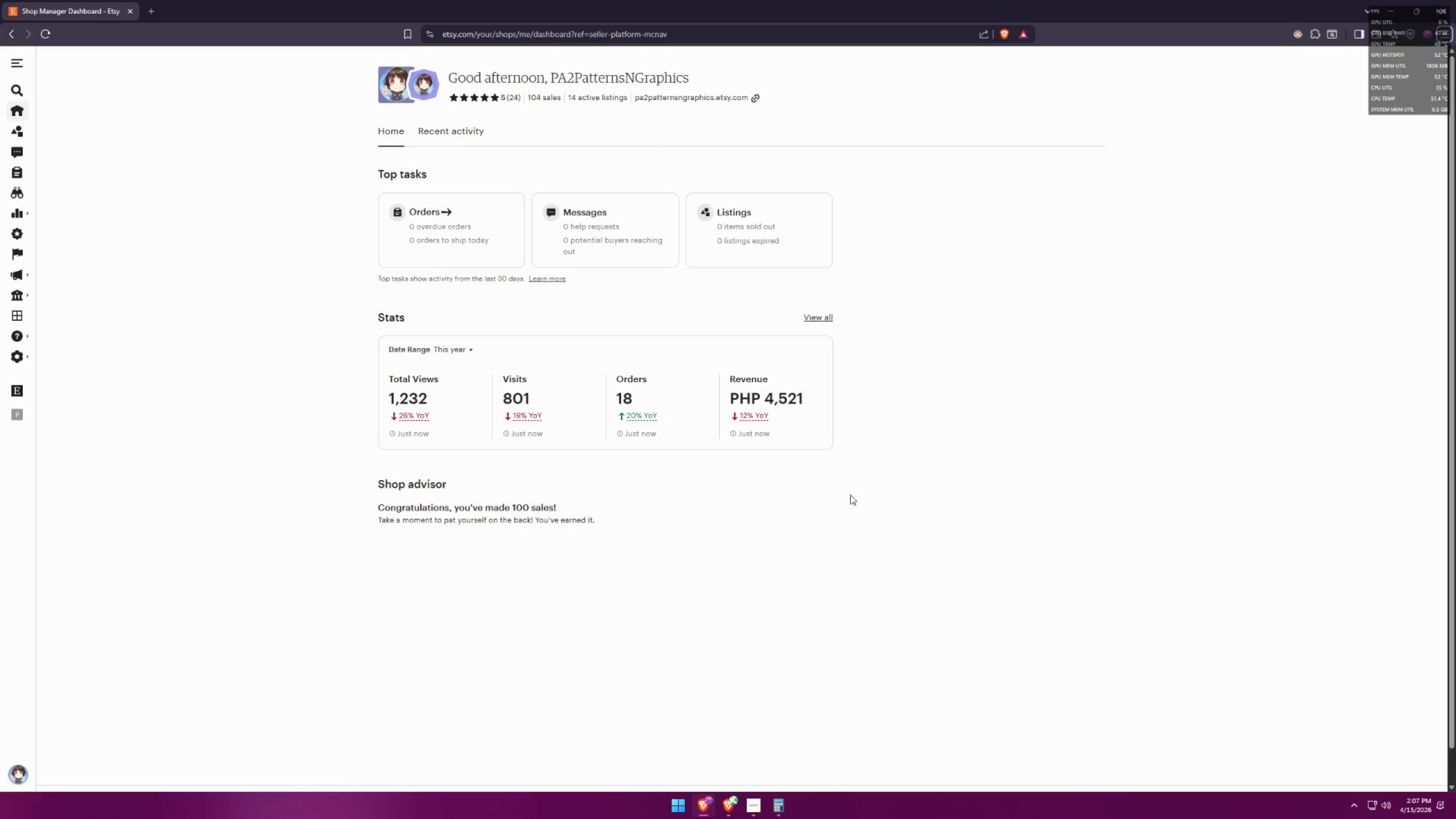 
key(Alt+Tab)
 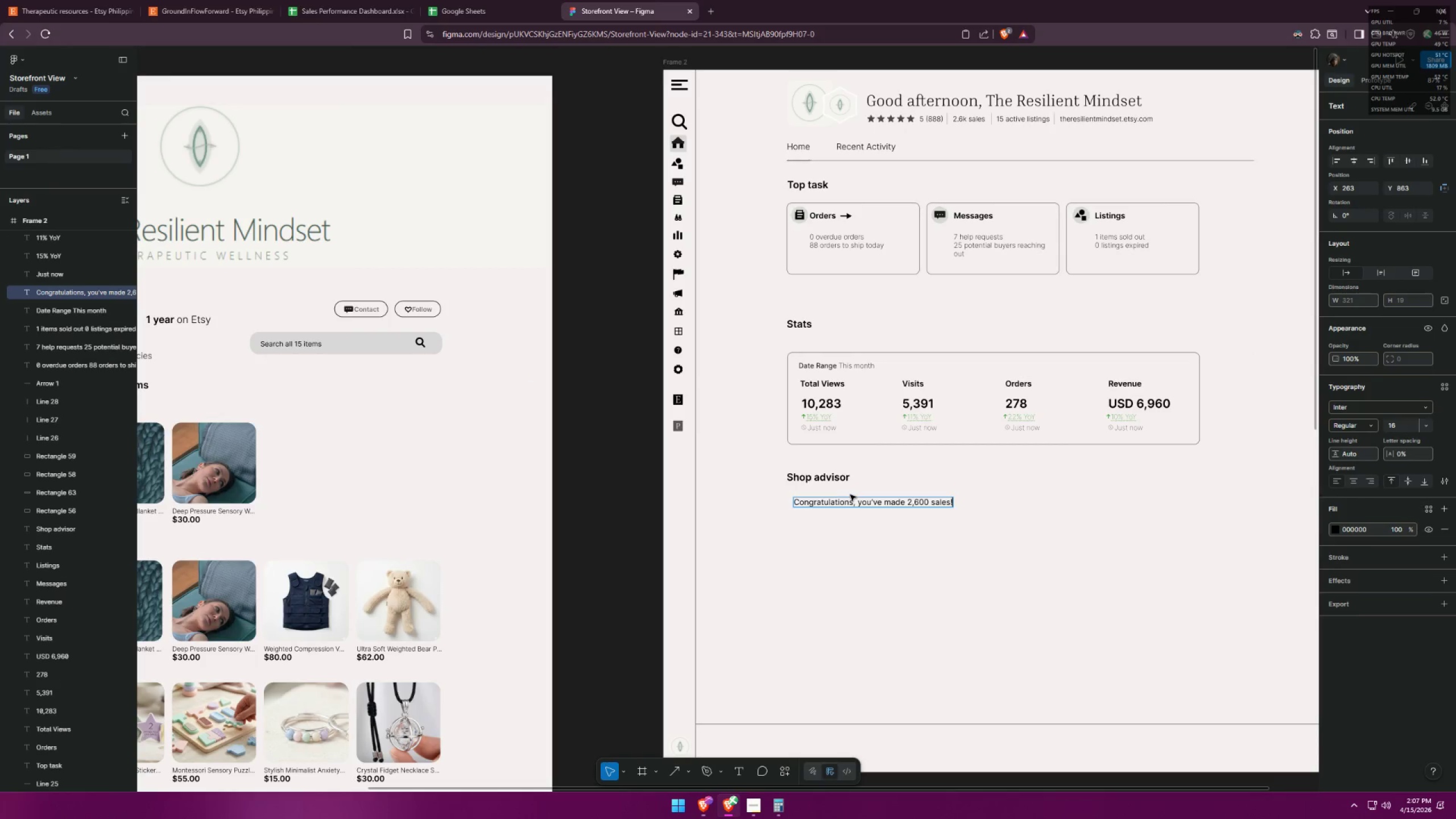 
key(Enter)
 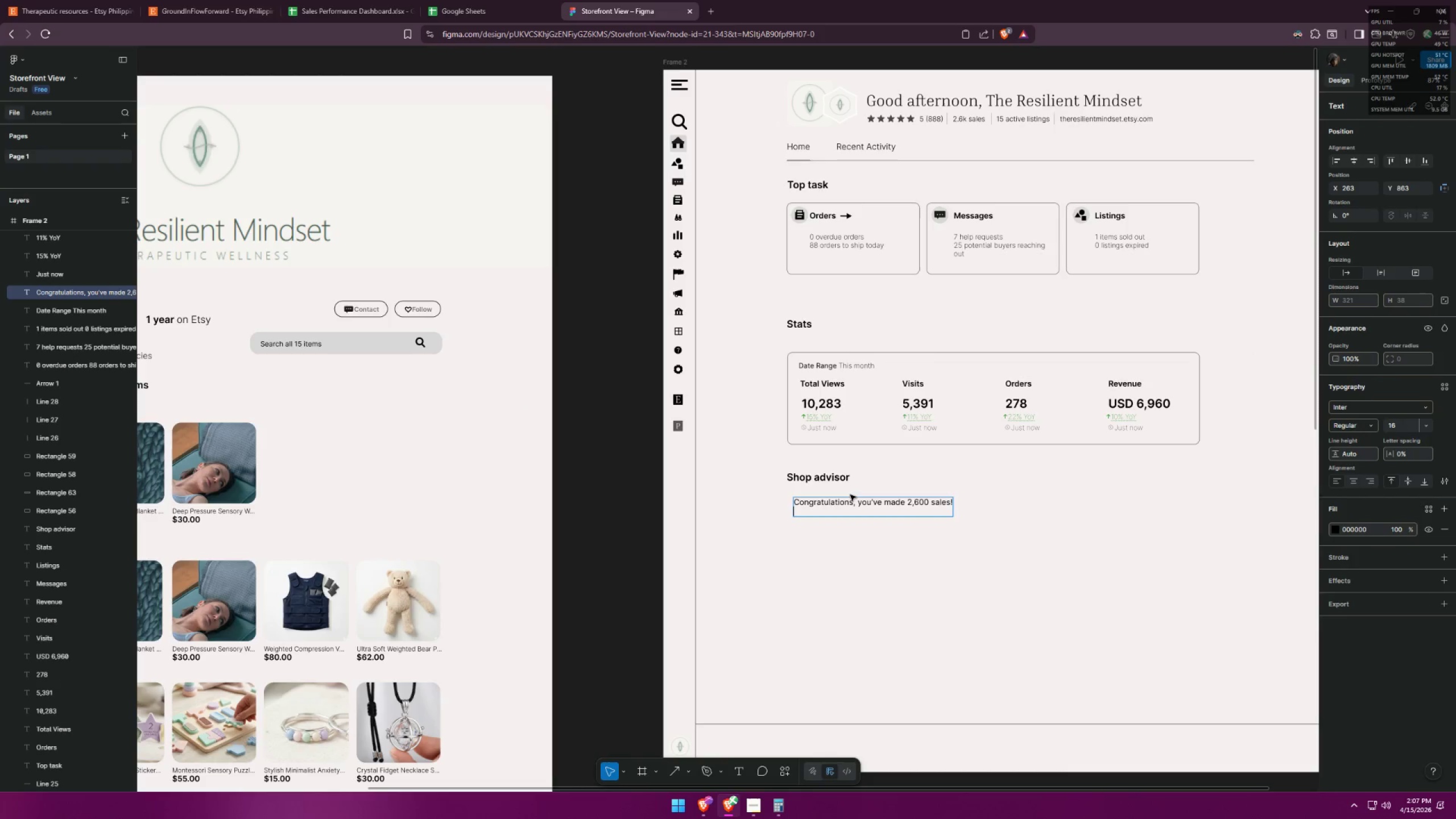 
key(Alt+AltLeft)
 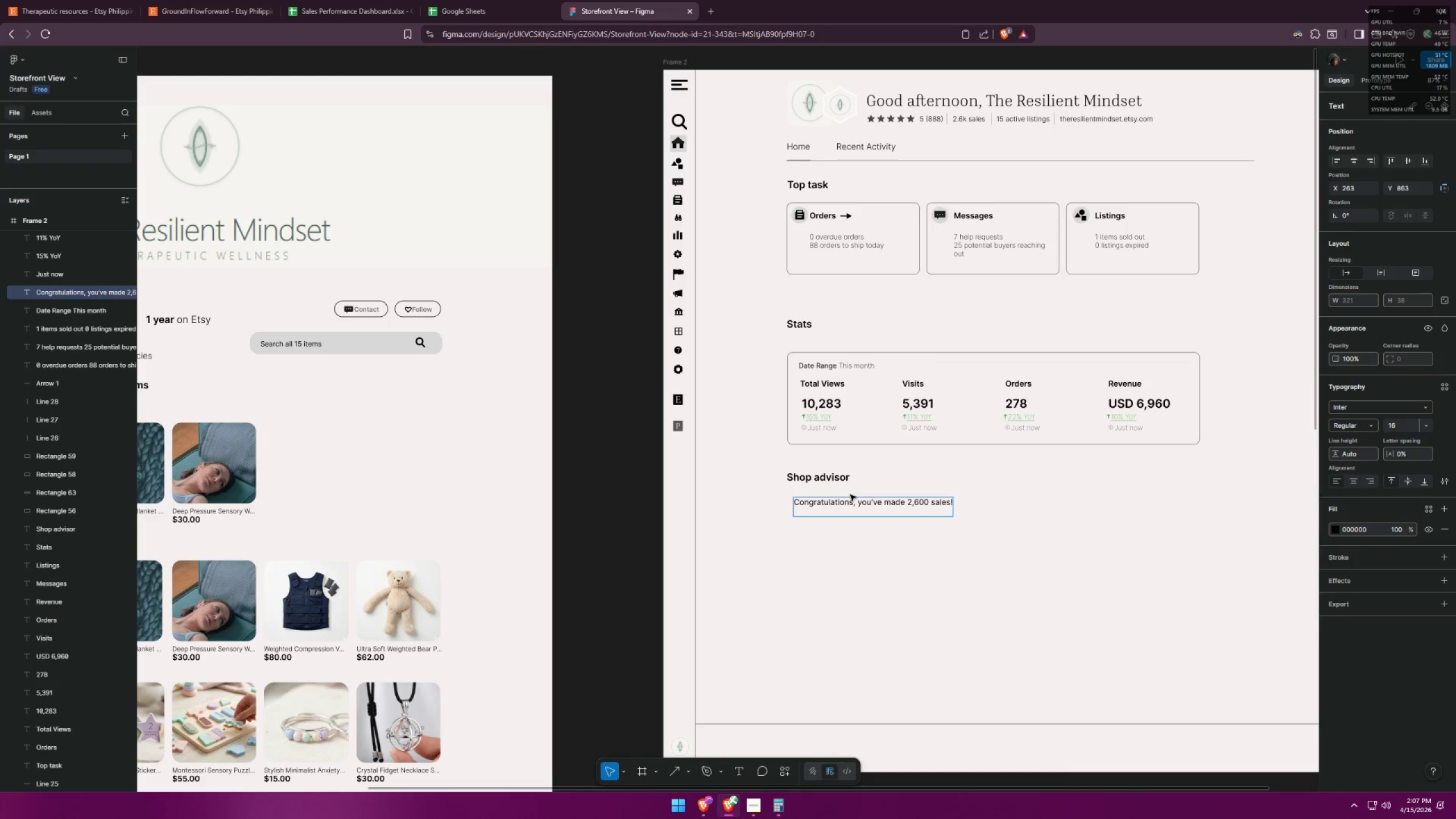 
key(Alt+Tab)
 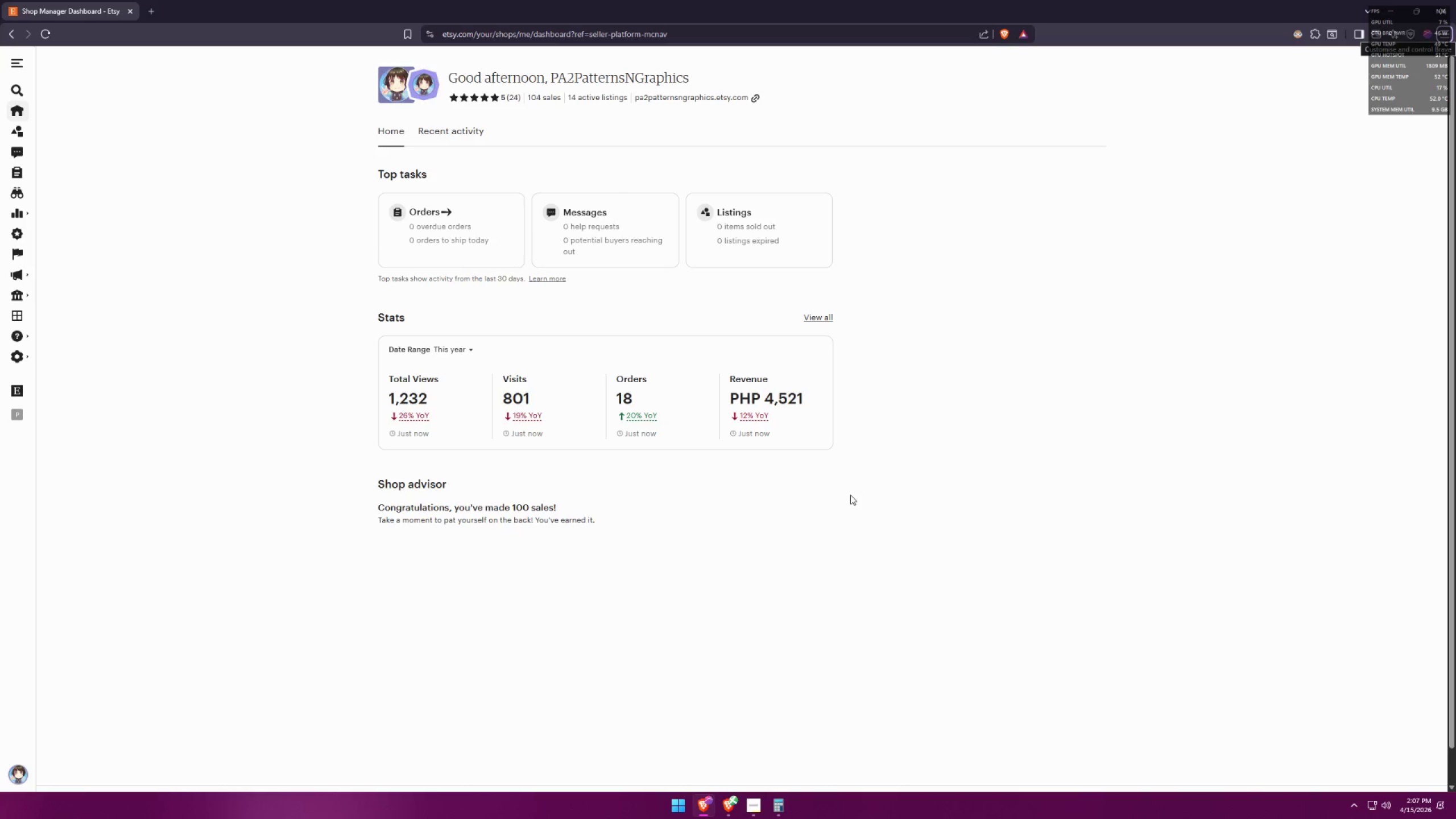 
key(Alt+AltLeft)
 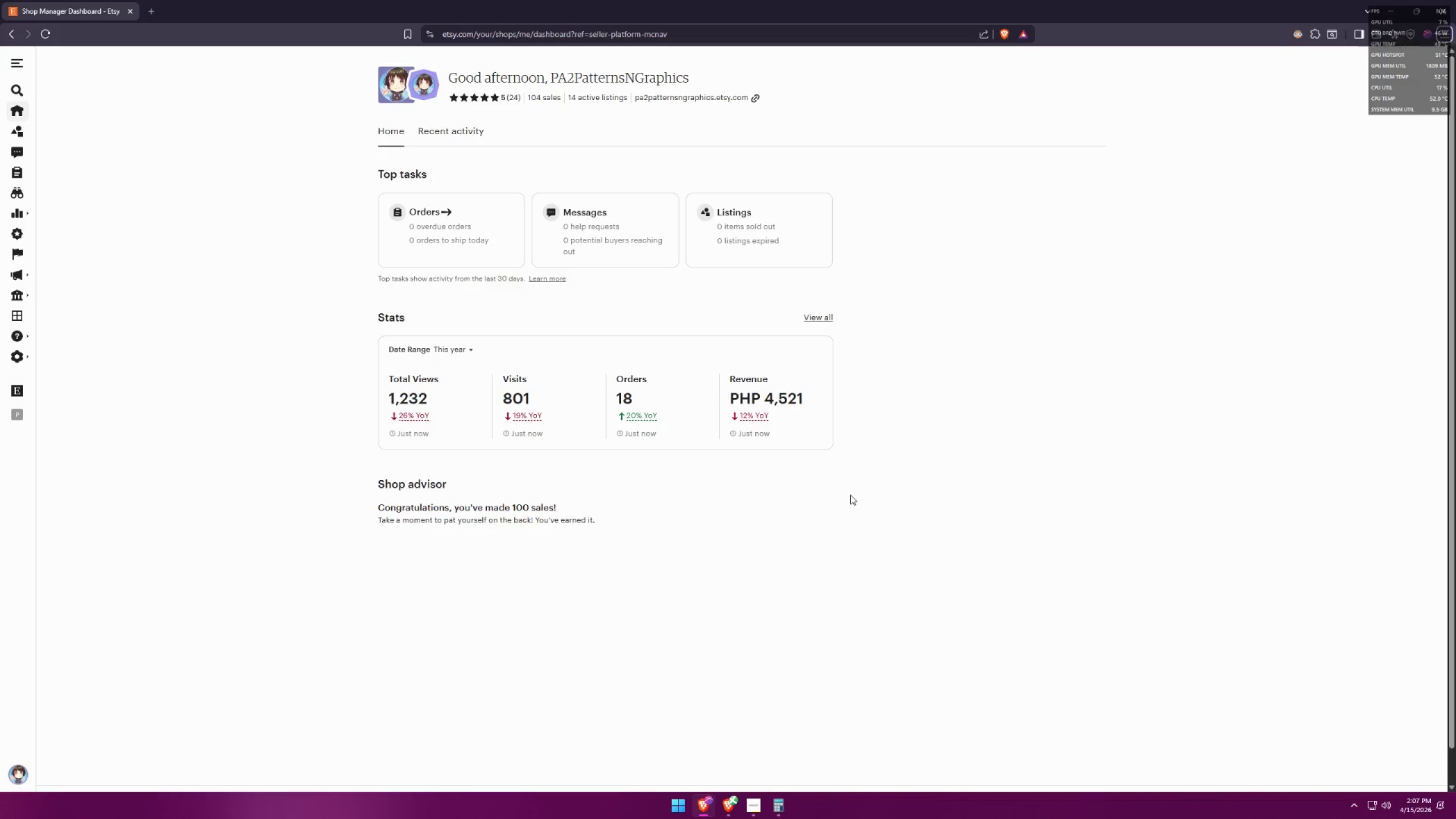 
key(Tab)
type(Take a moment to)
 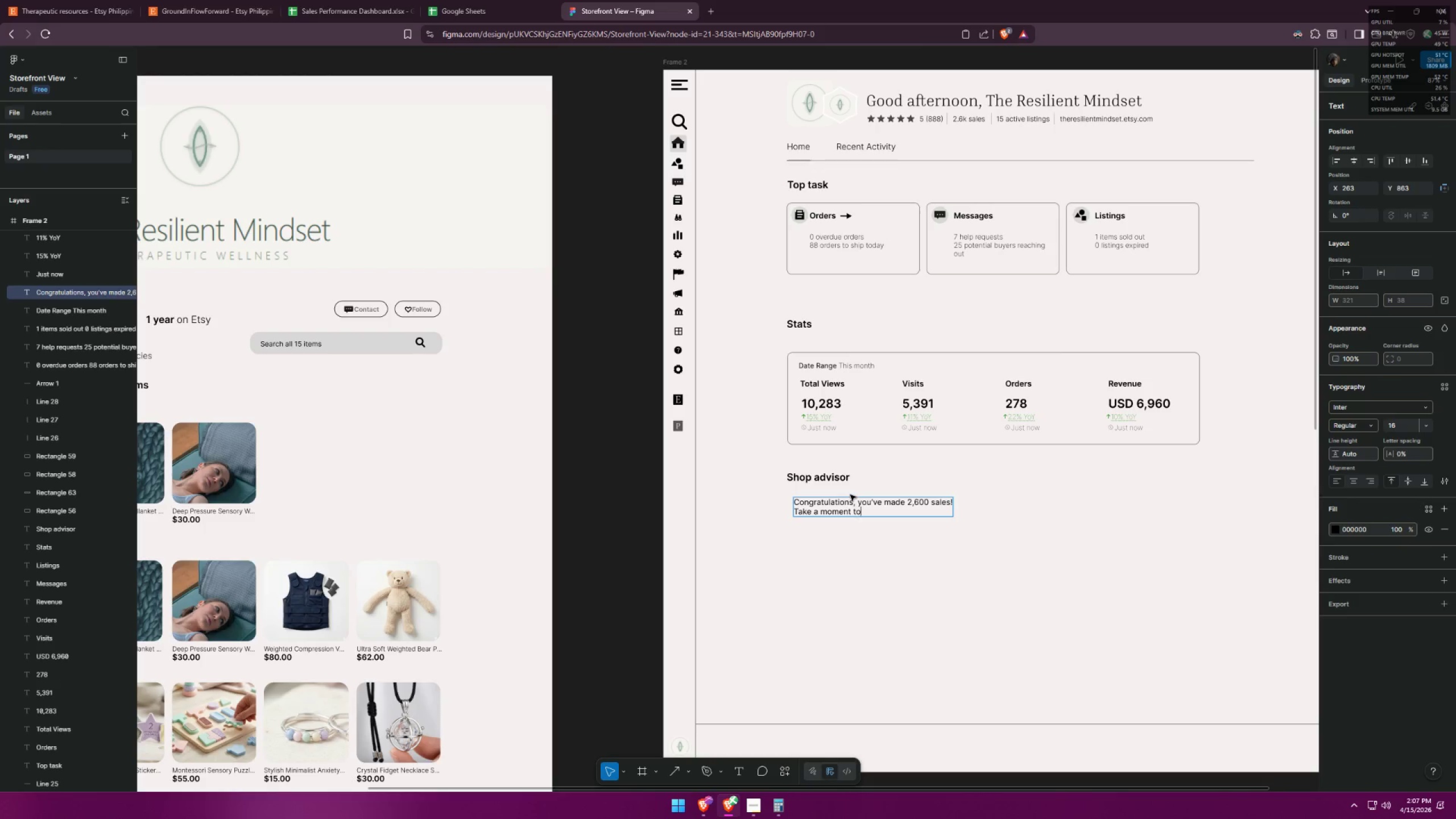 
key(Alt+AltLeft)
 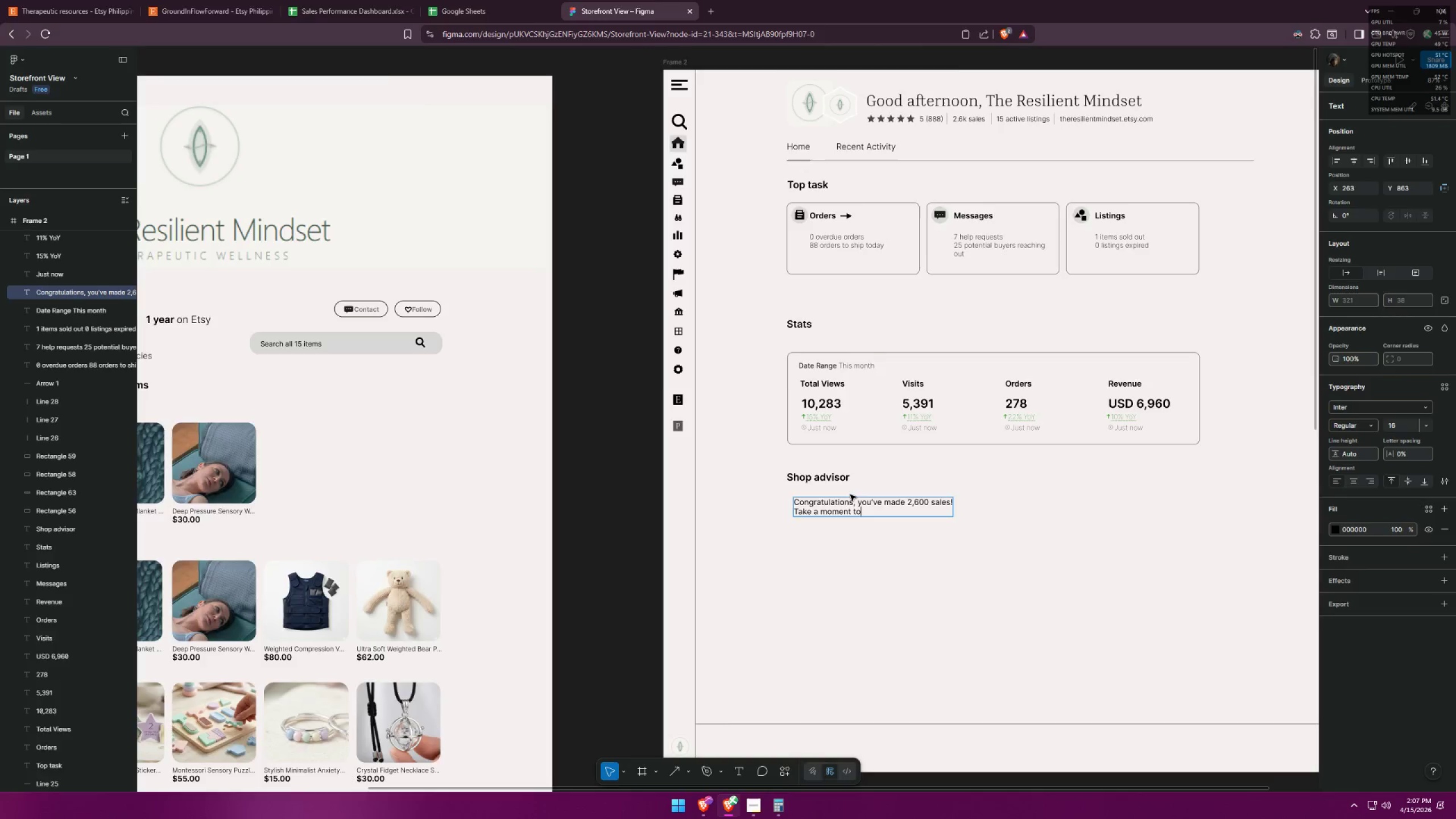 
key(Alt+Tab)
 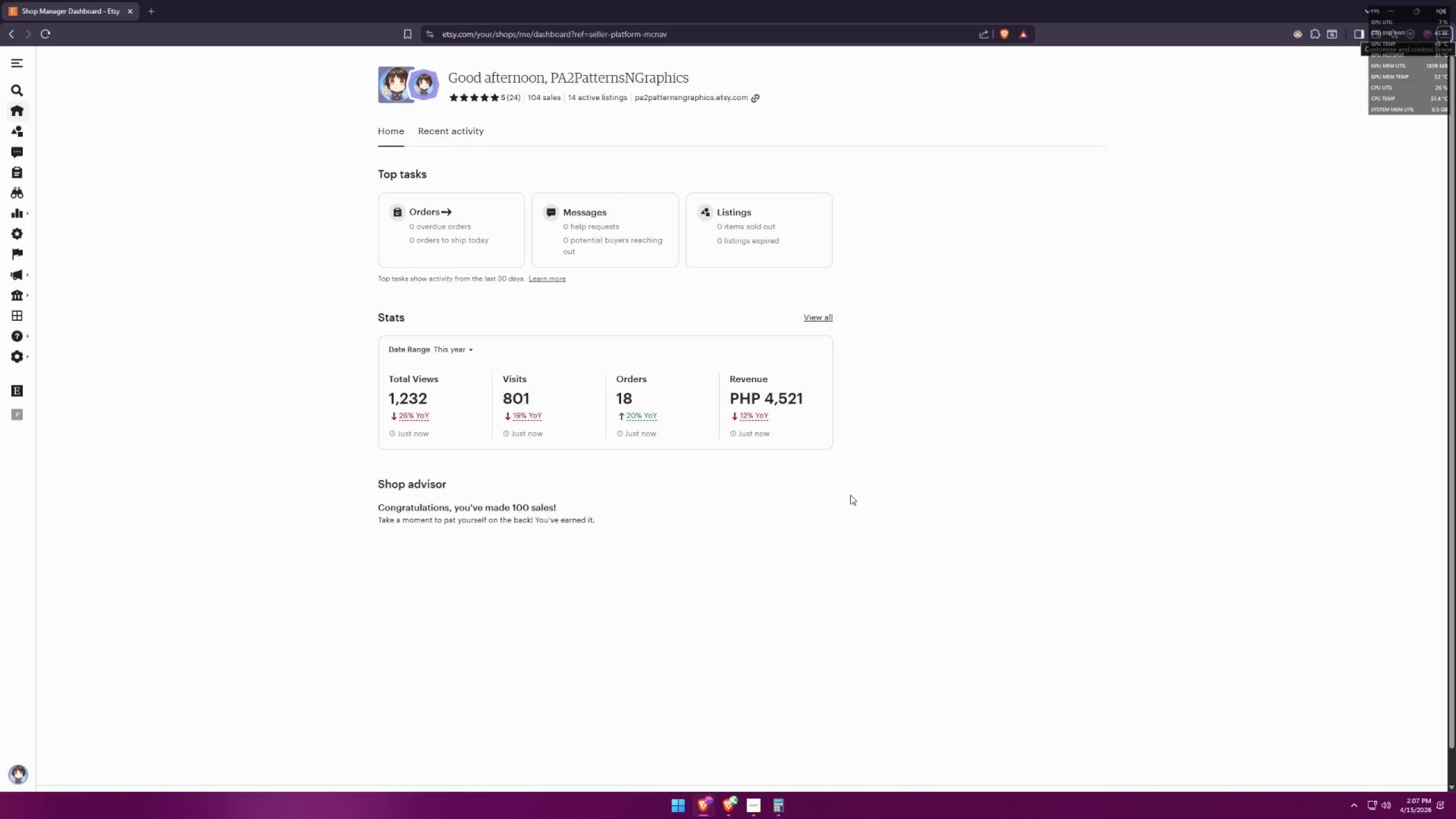 
key(Alt+AltLeft)
 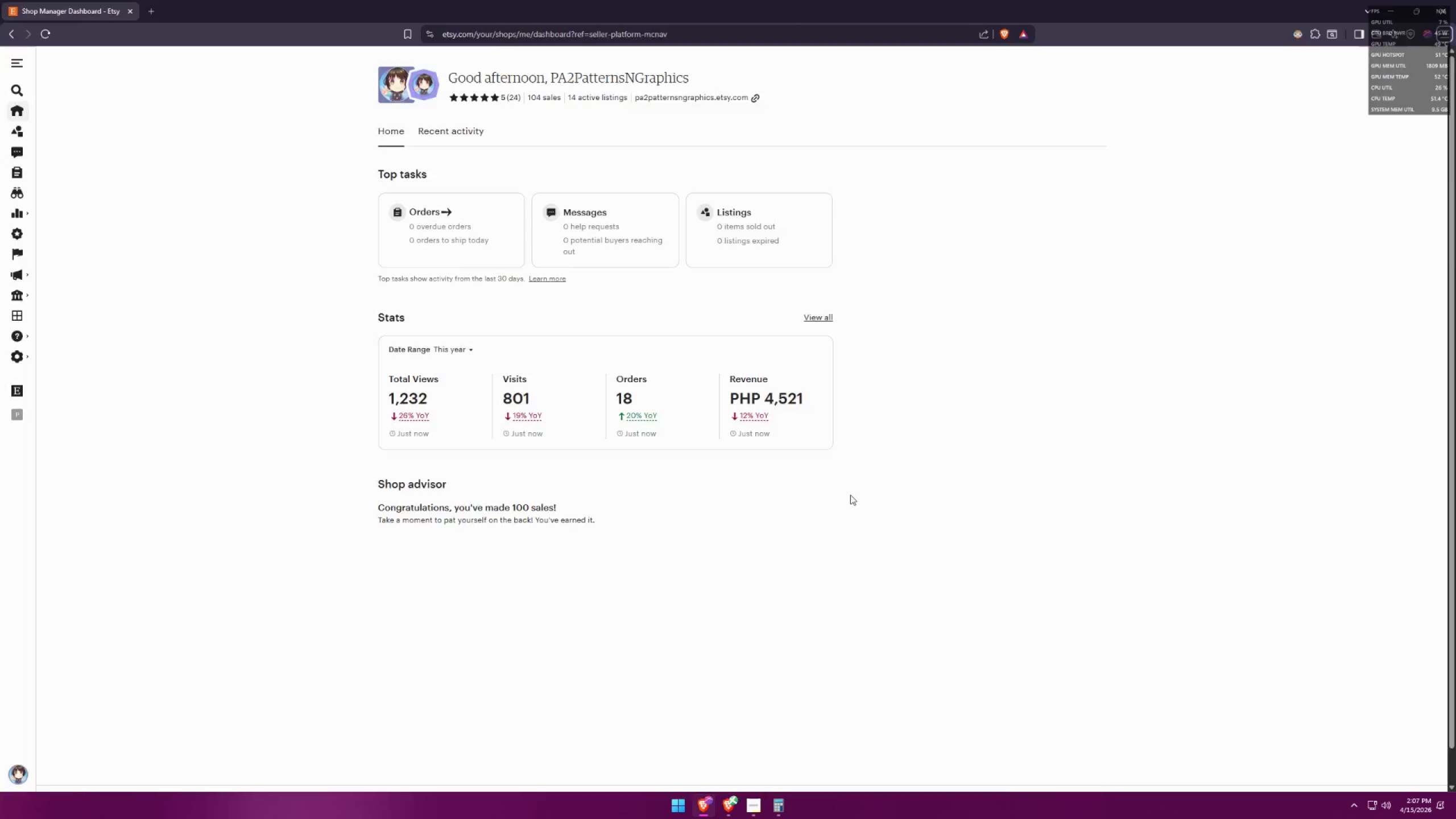 
key(Tab)
type( pat yourself )
 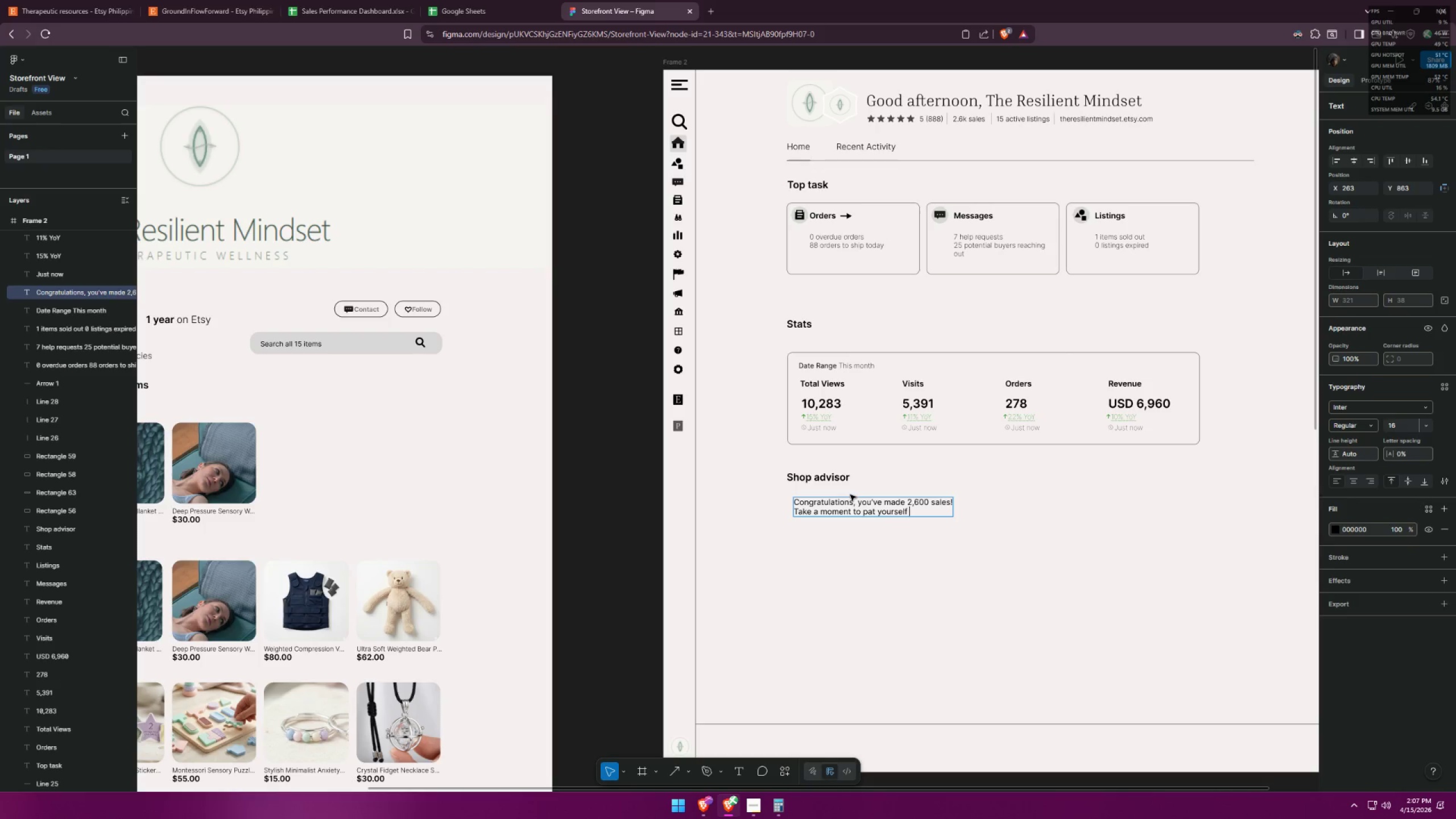 
key(Alt+AltLeft)
 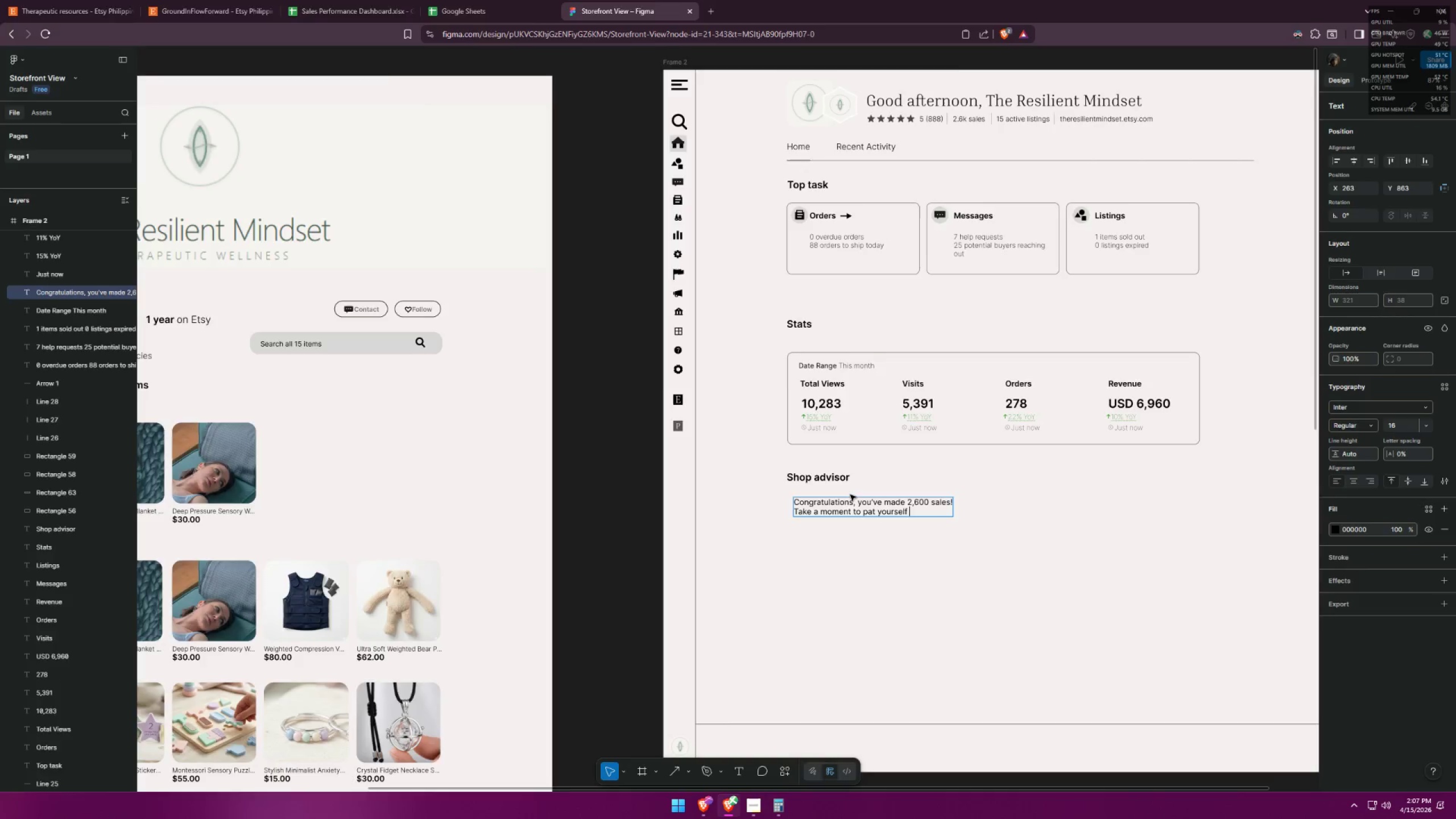 
key(Alt+Tab)
 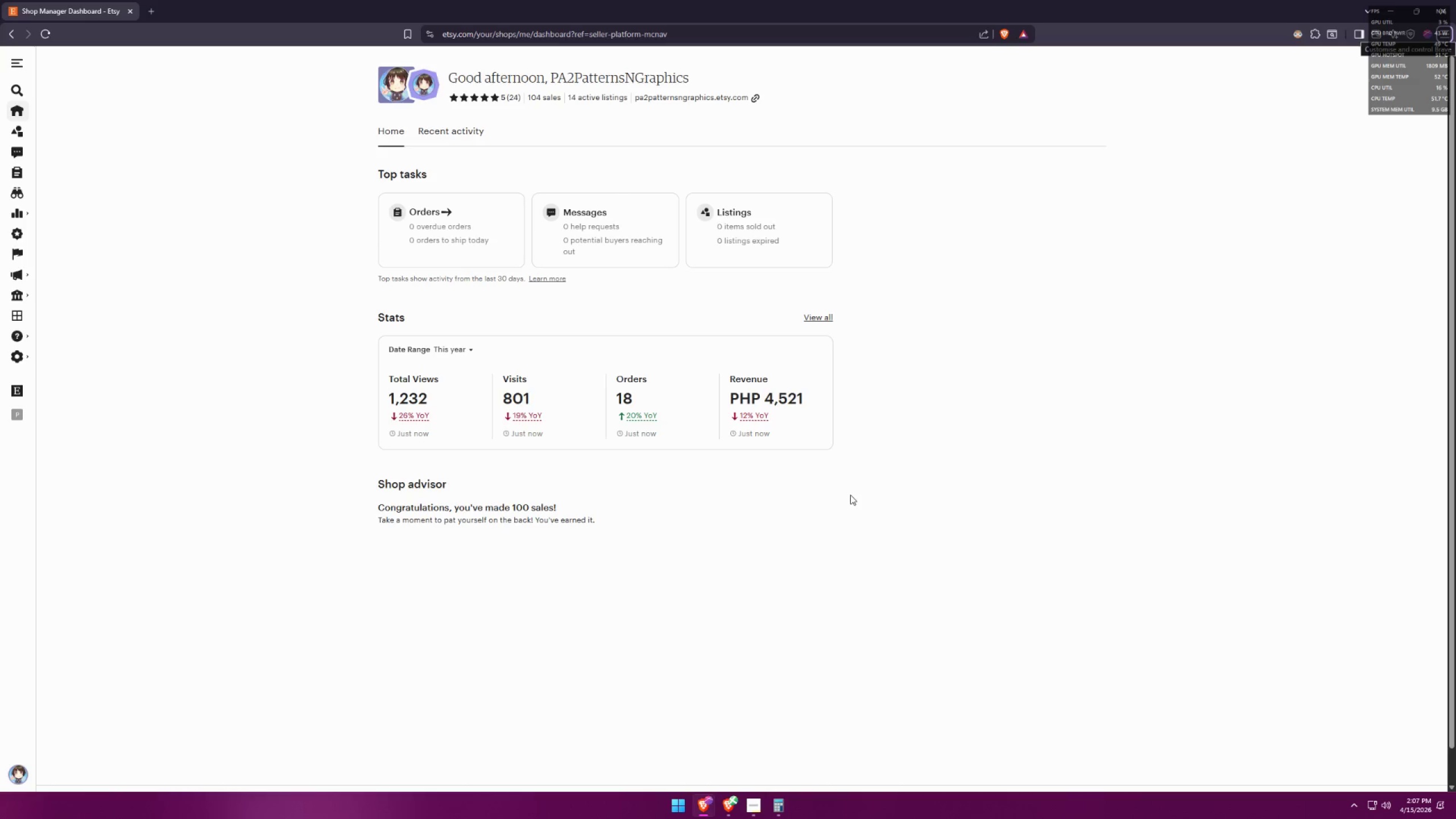 
key(Alt+AltLeft)
 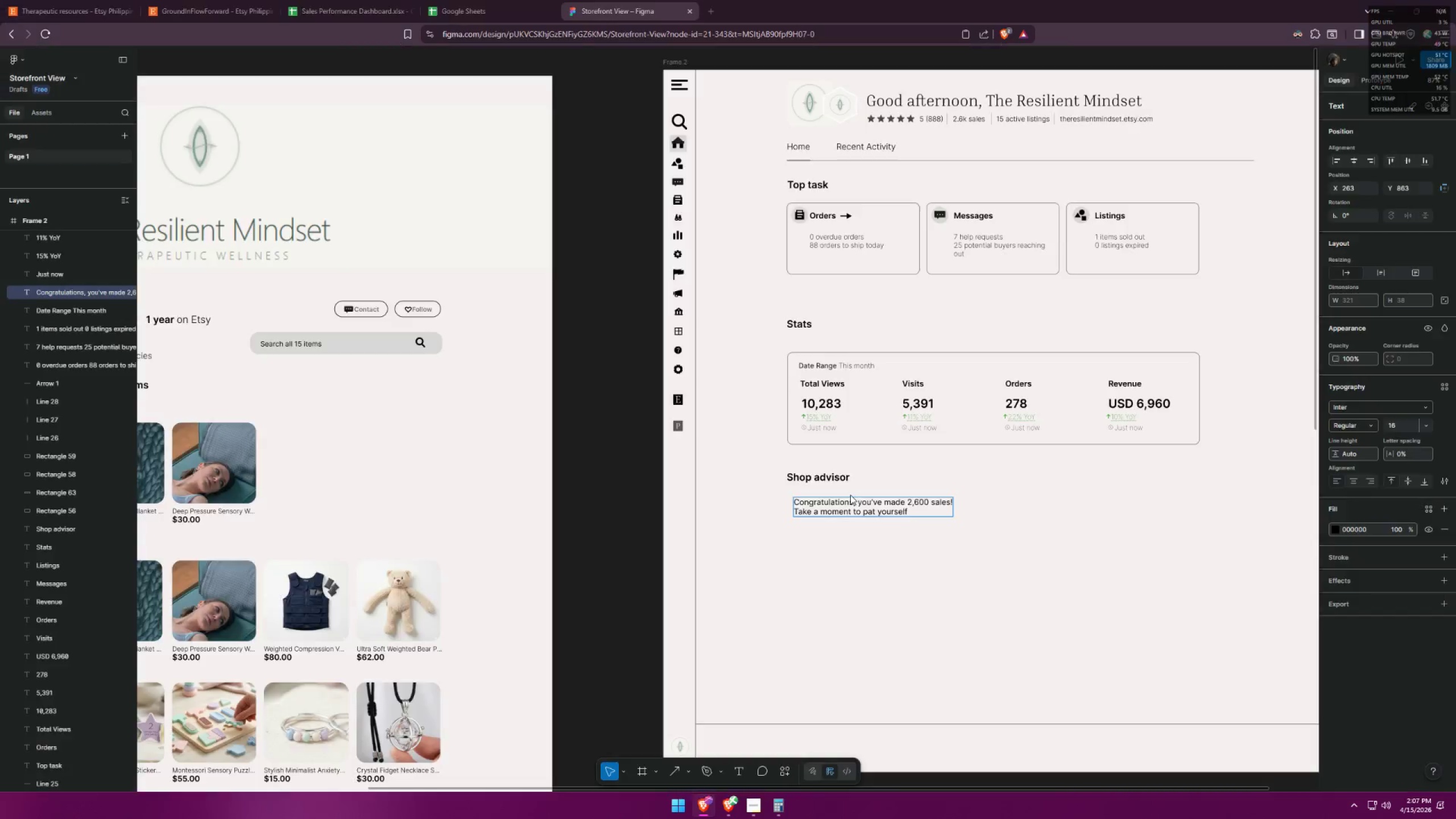 
key(Tab)
key(Backspace)
key(Backspace)
type(f on the back)
 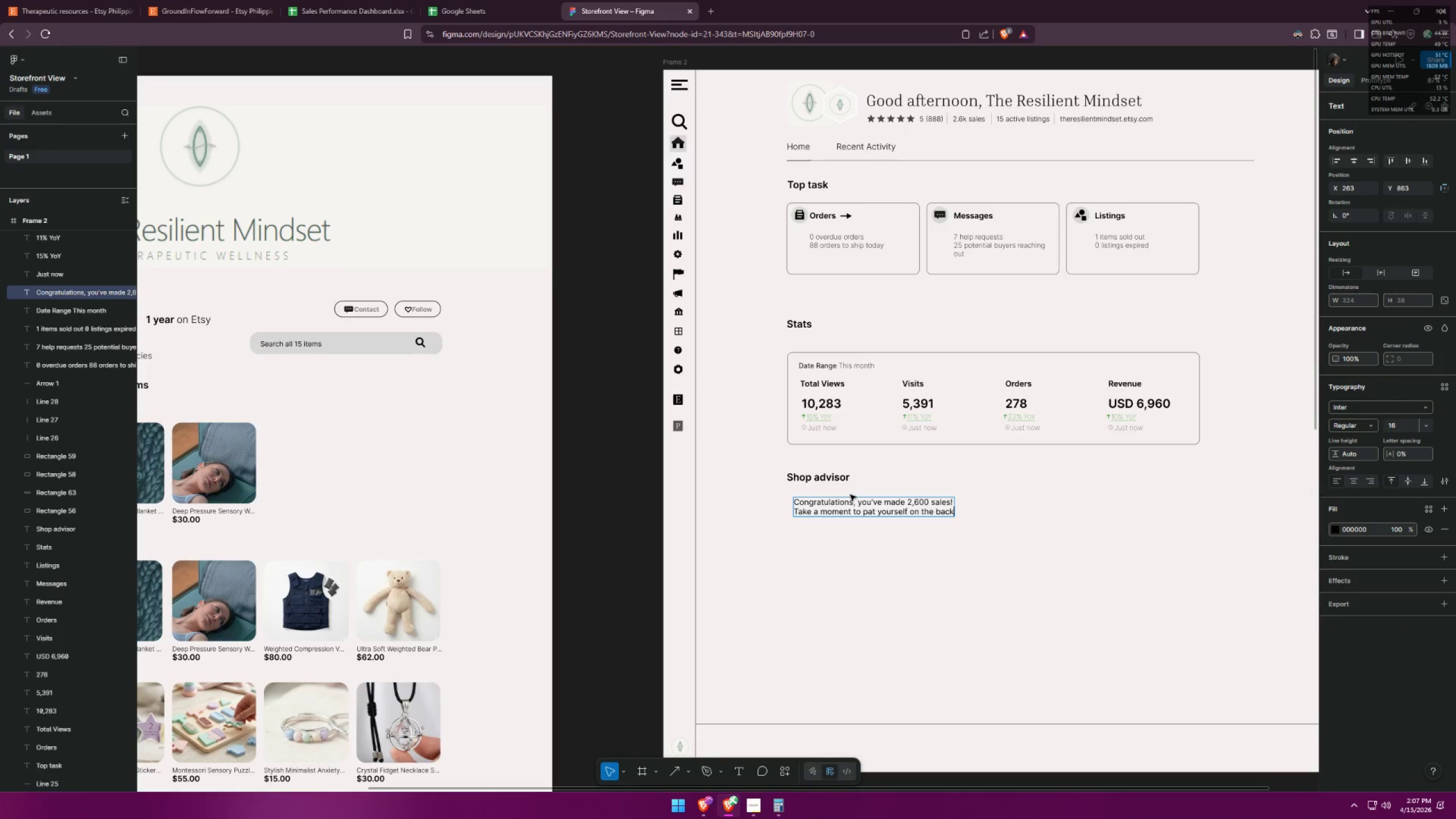 
key(Alt+AltLeft)
 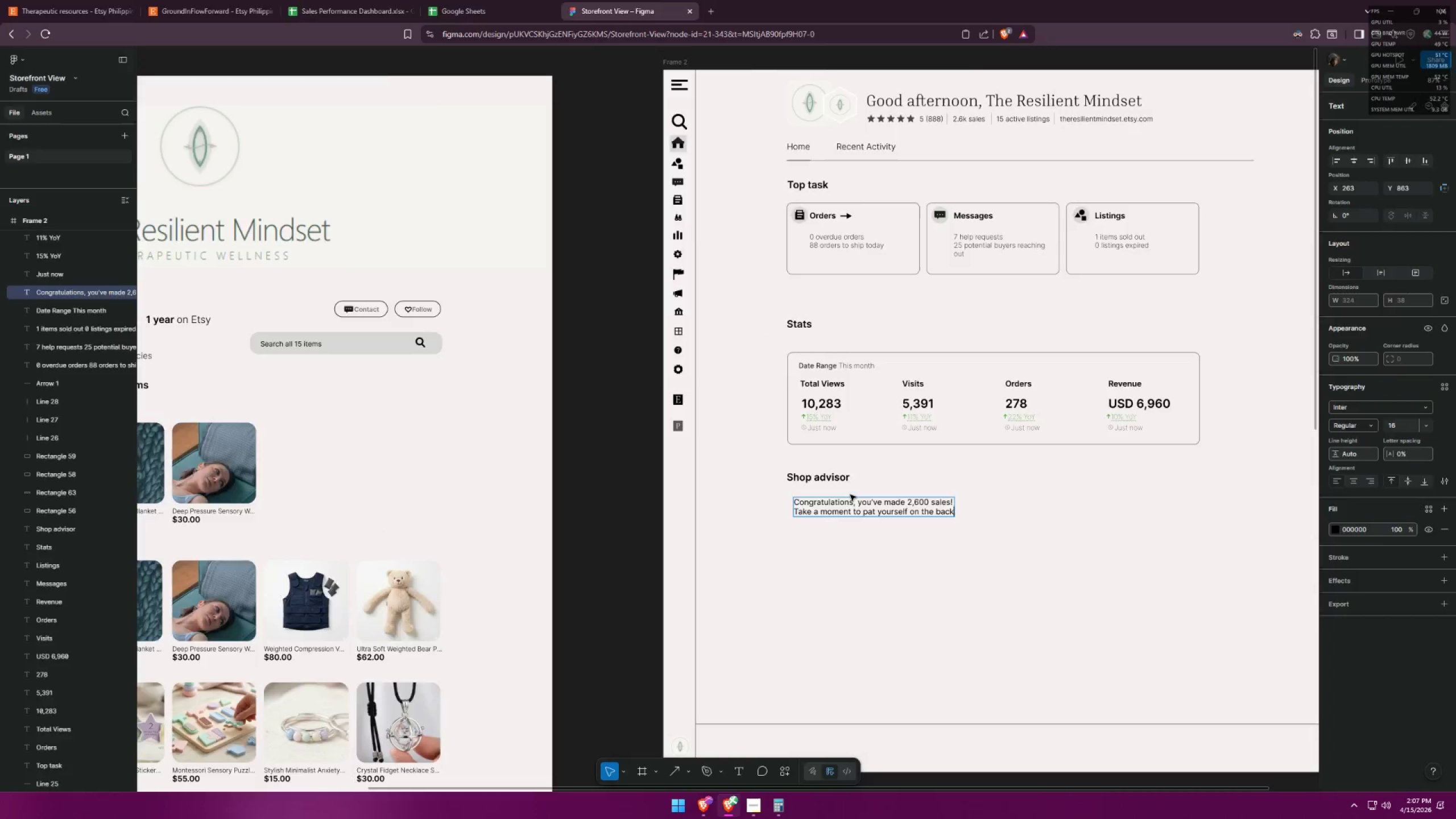 
key(Alt+Tab)
 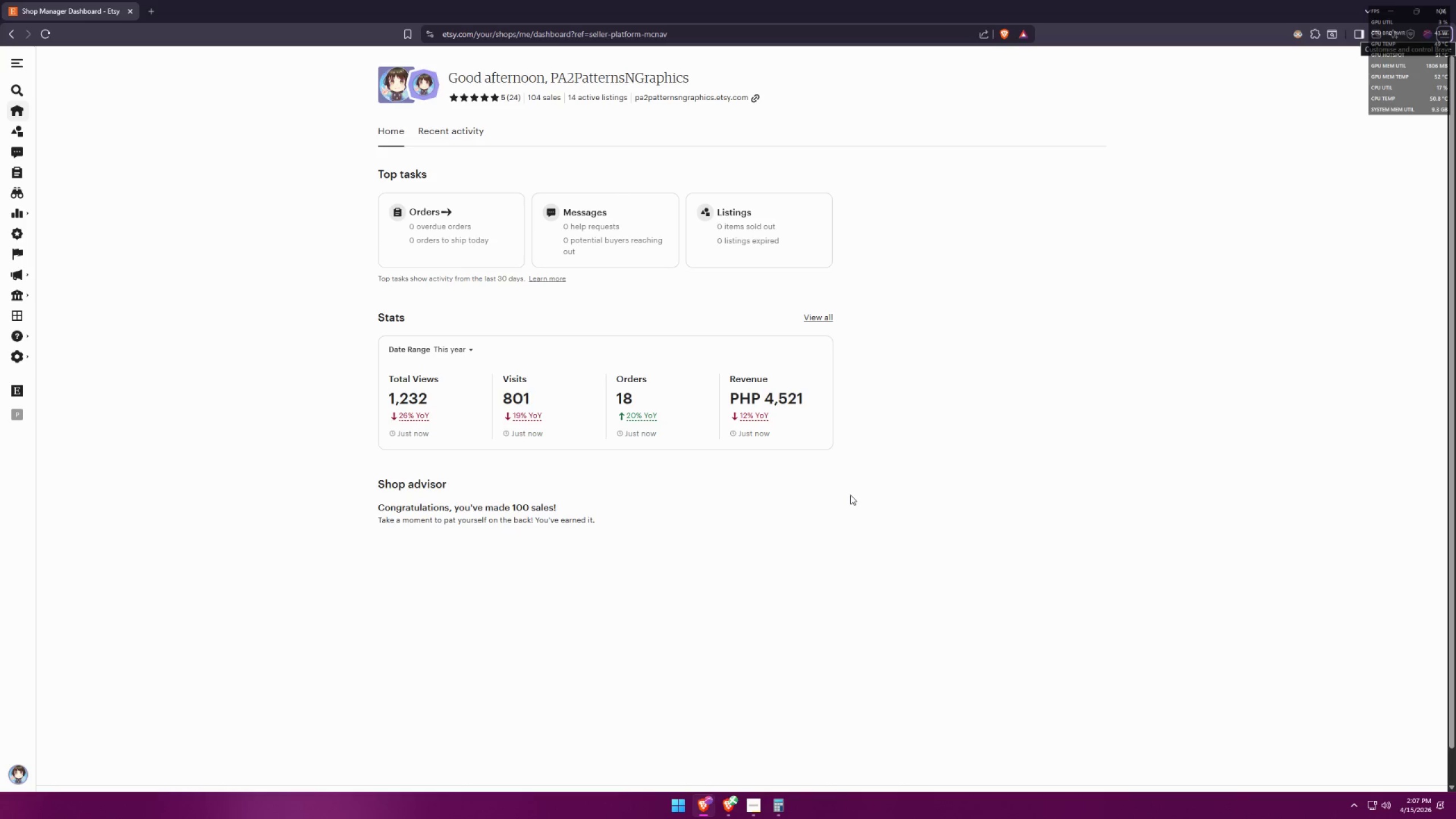 
key(Alt+AltLeft)
 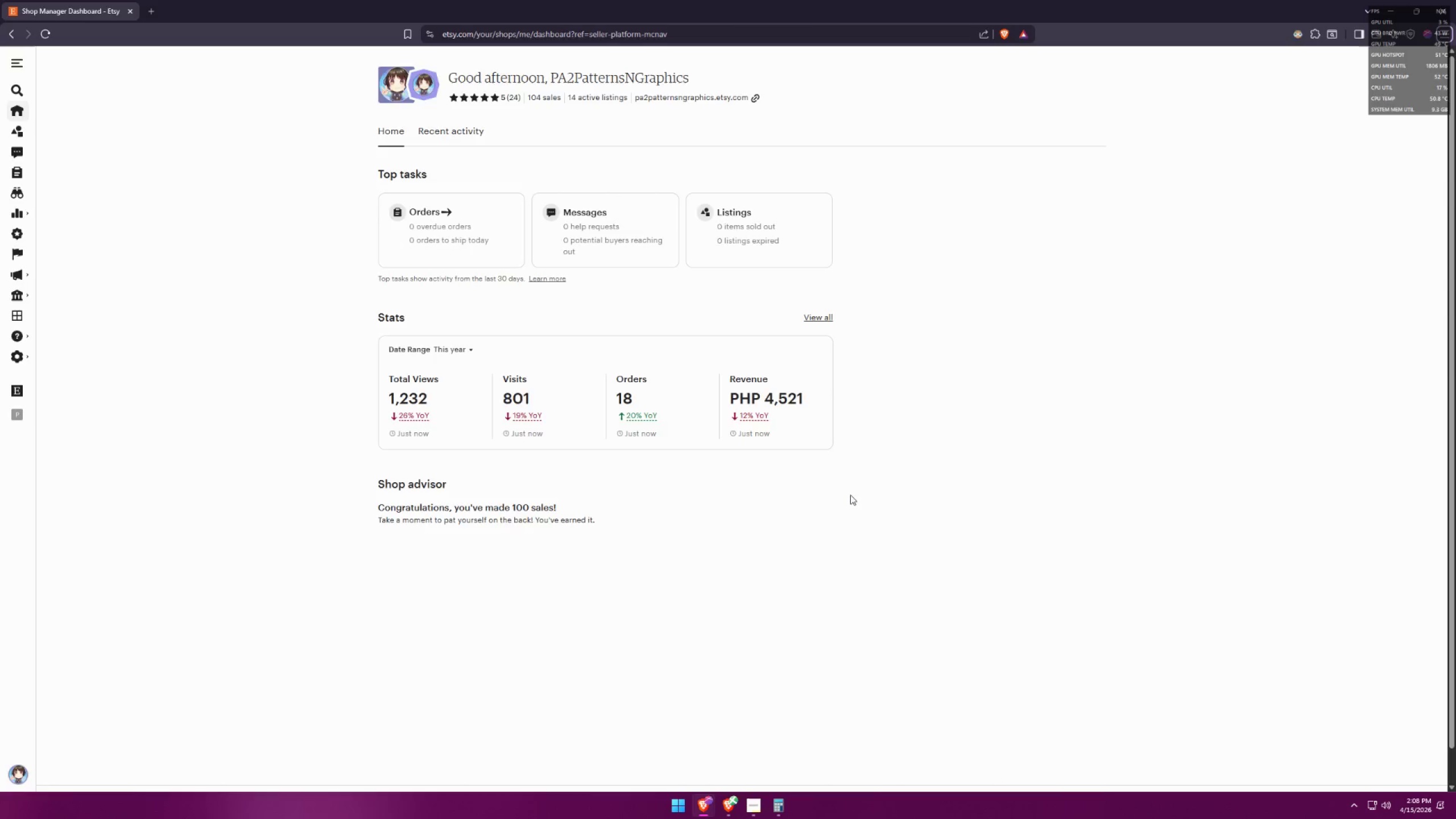 
key(Tab)
type(@ )
key(Backspace)
key(Backspace)
type(@ )
key(Backspace)
key(Backspace)
type(! You)
 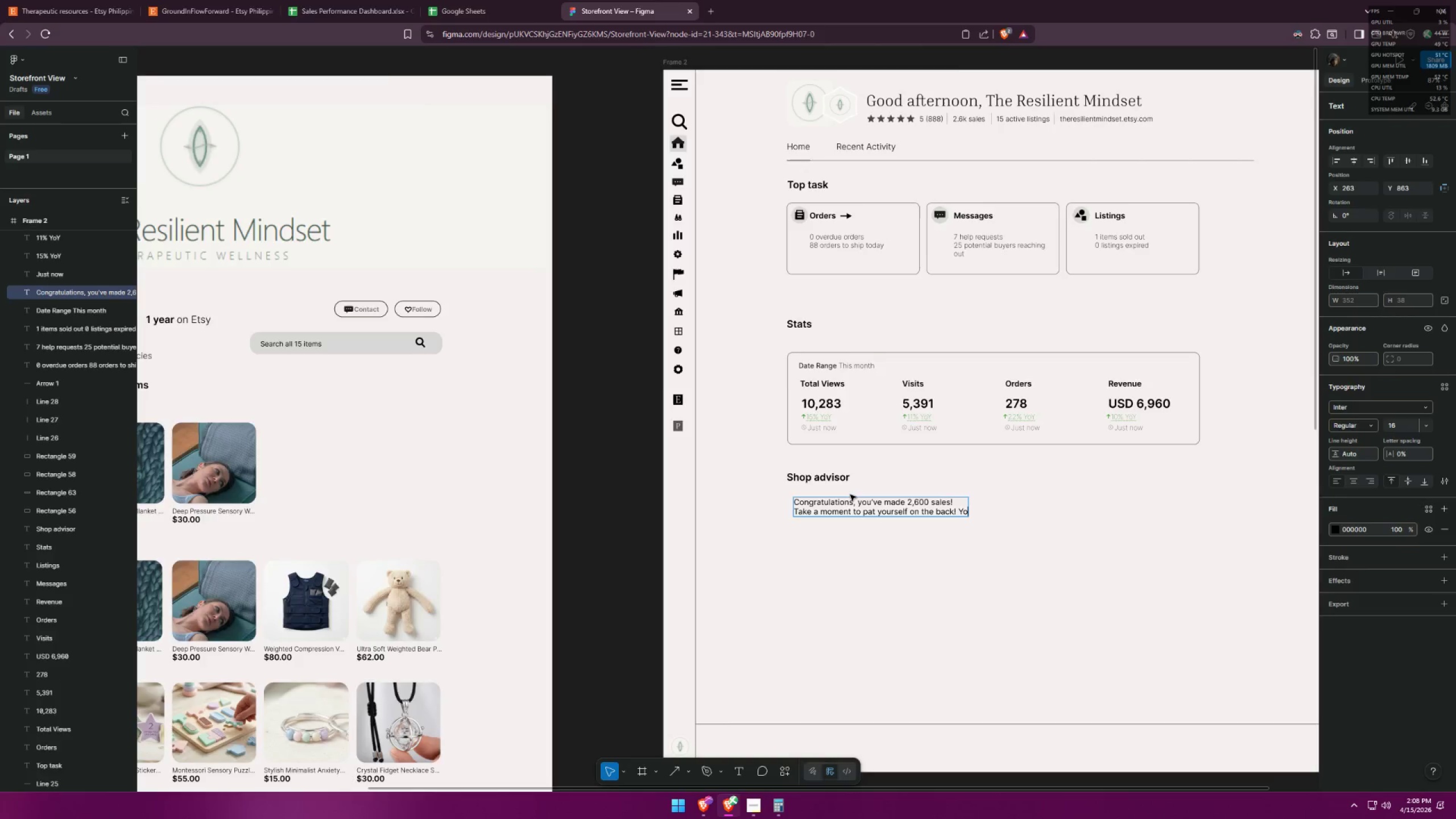 
key(Alt+AltLeft)
 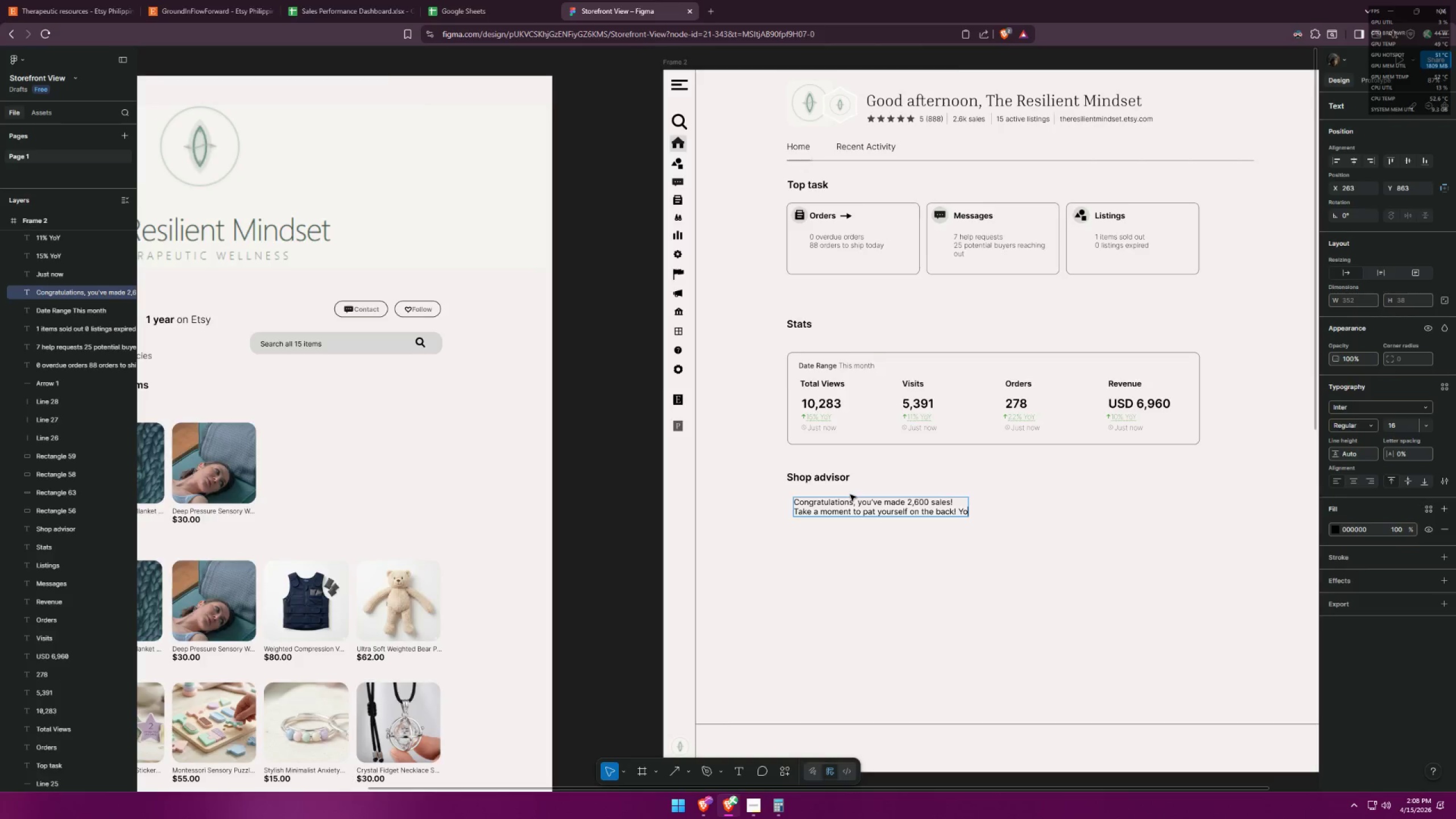 
key(Alt+Tab)
 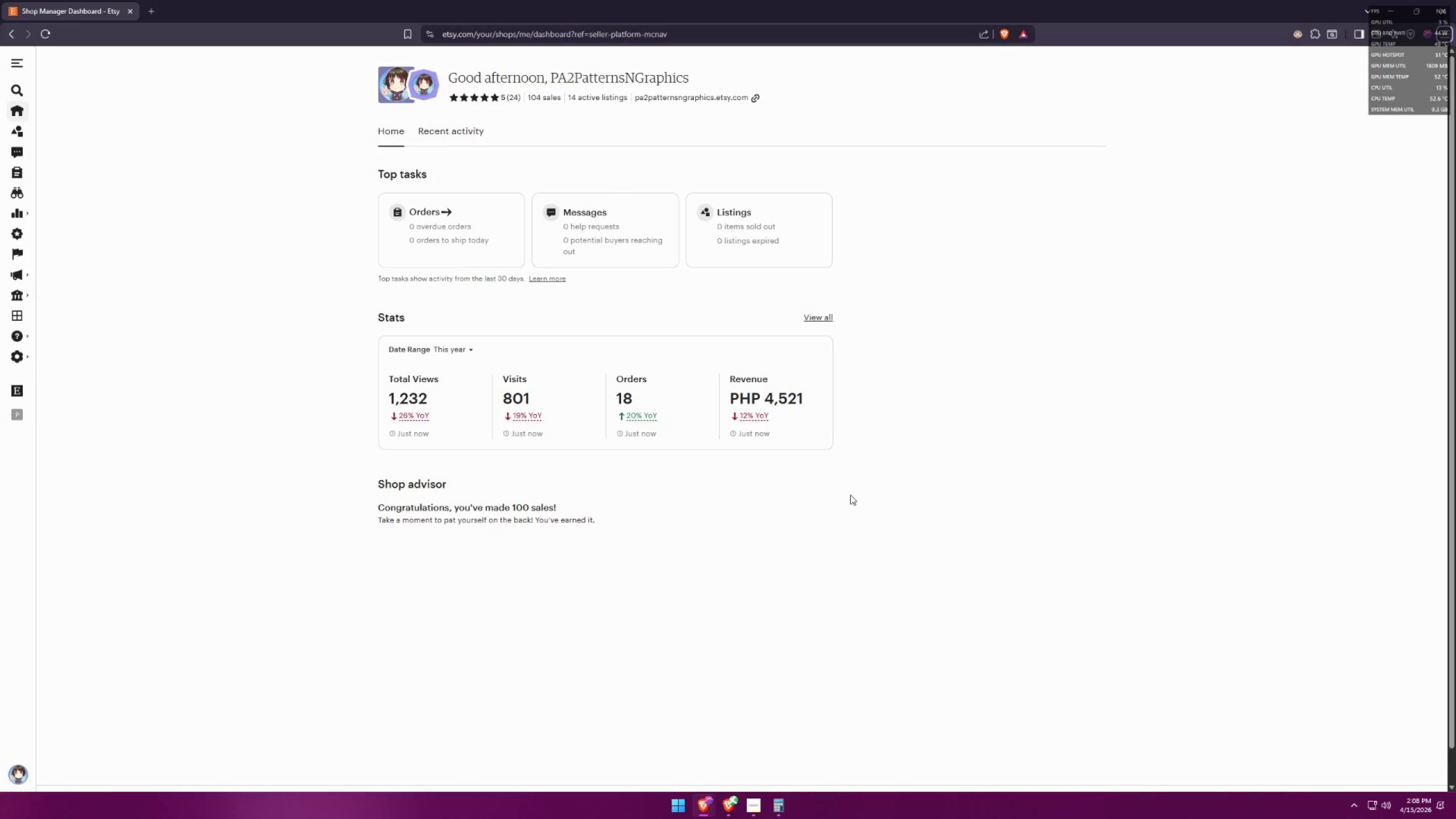 
key(Alt+AltLeft)
 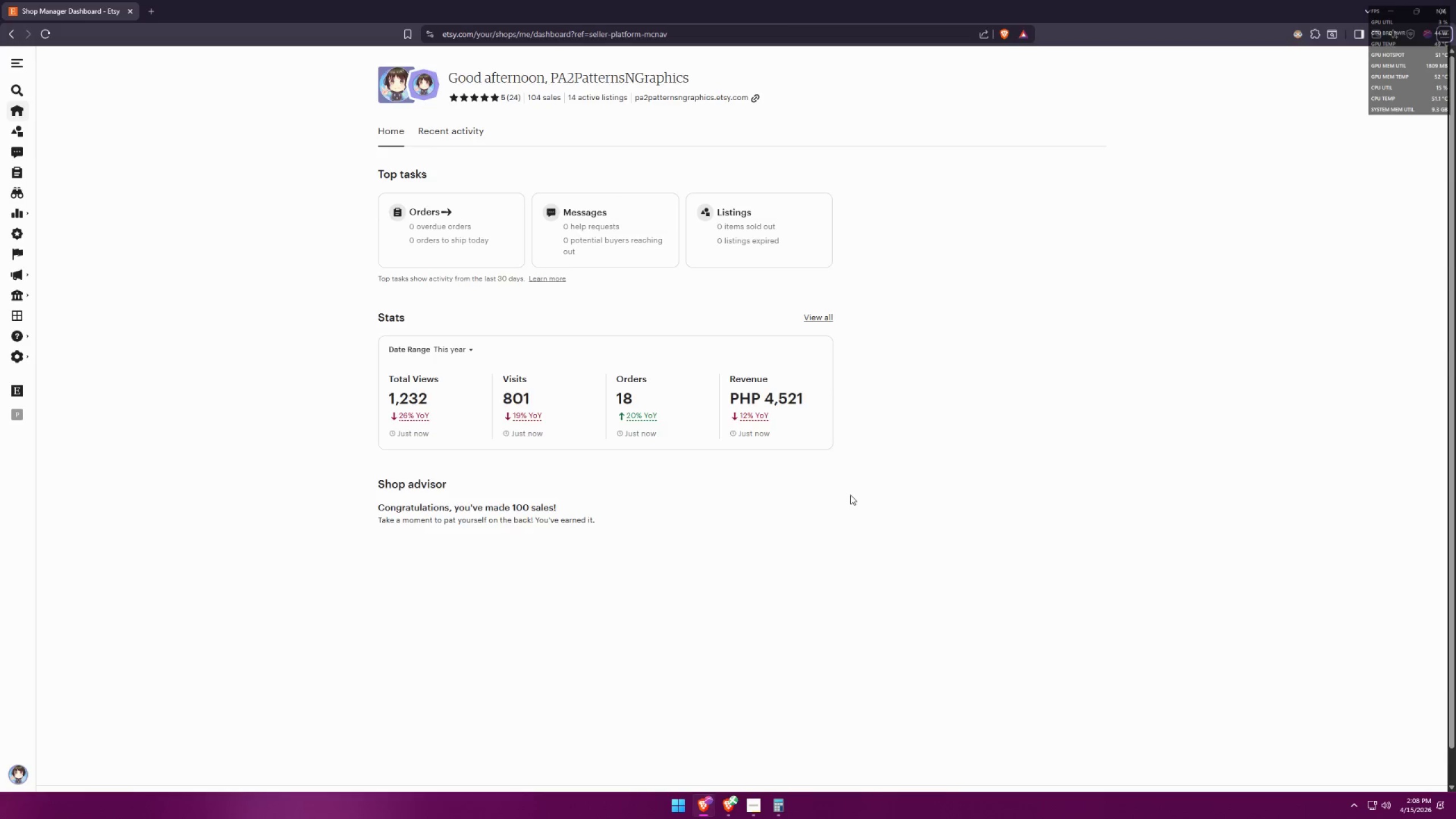 
key(Tab)
type('ve earned it.)
 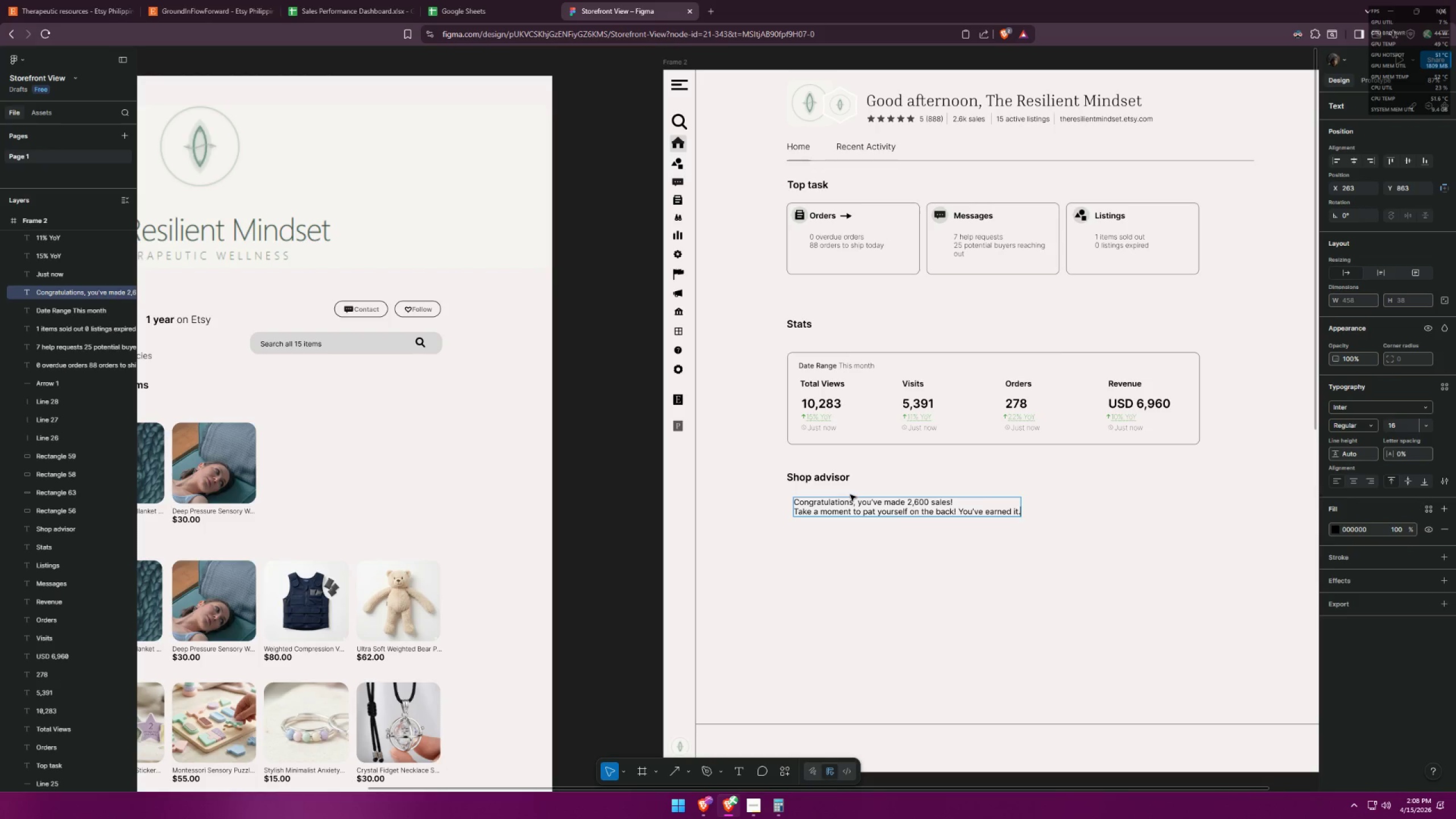 
key(Alt+AltLeft)
 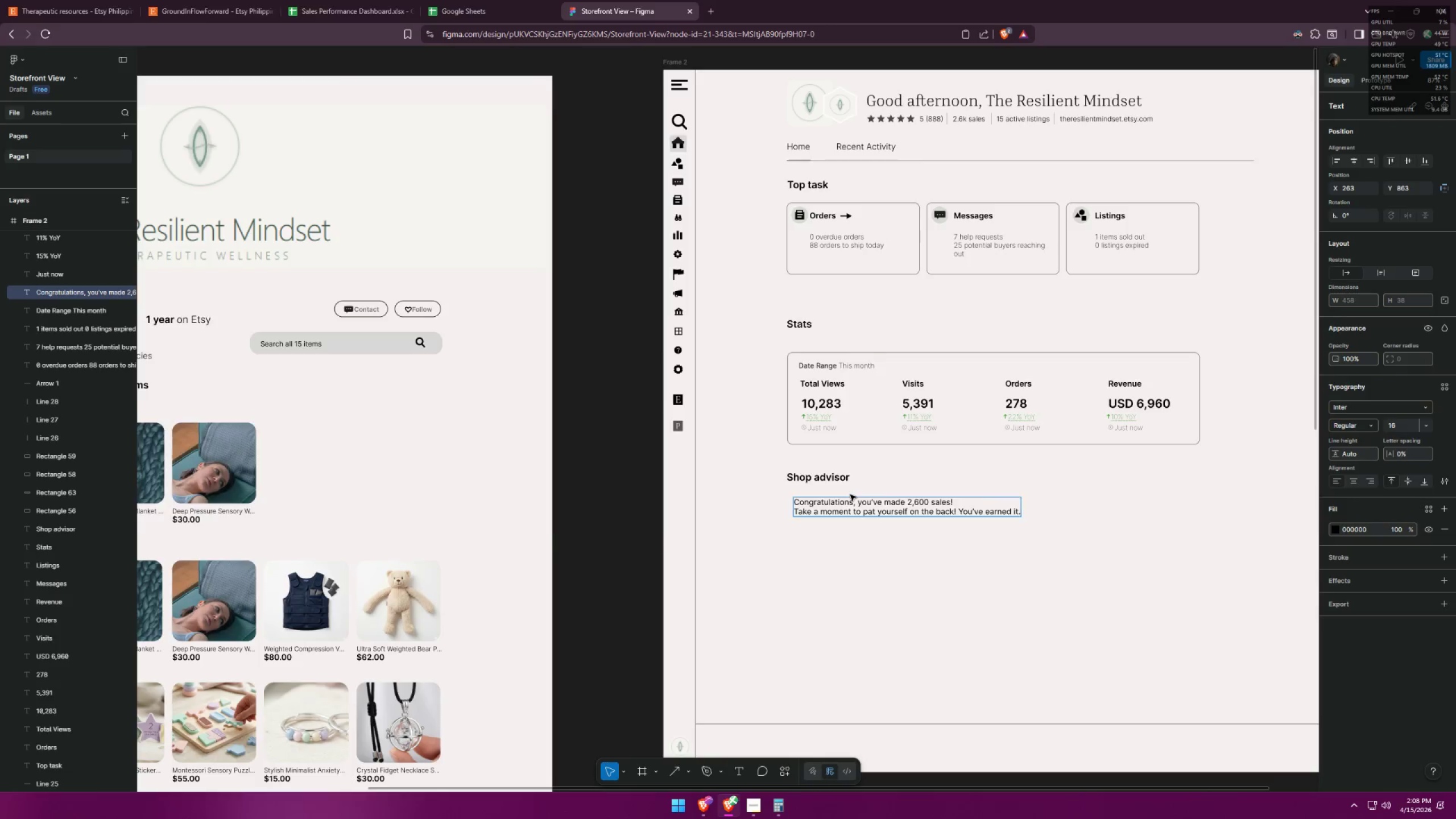 
key(Alt+Tab)
 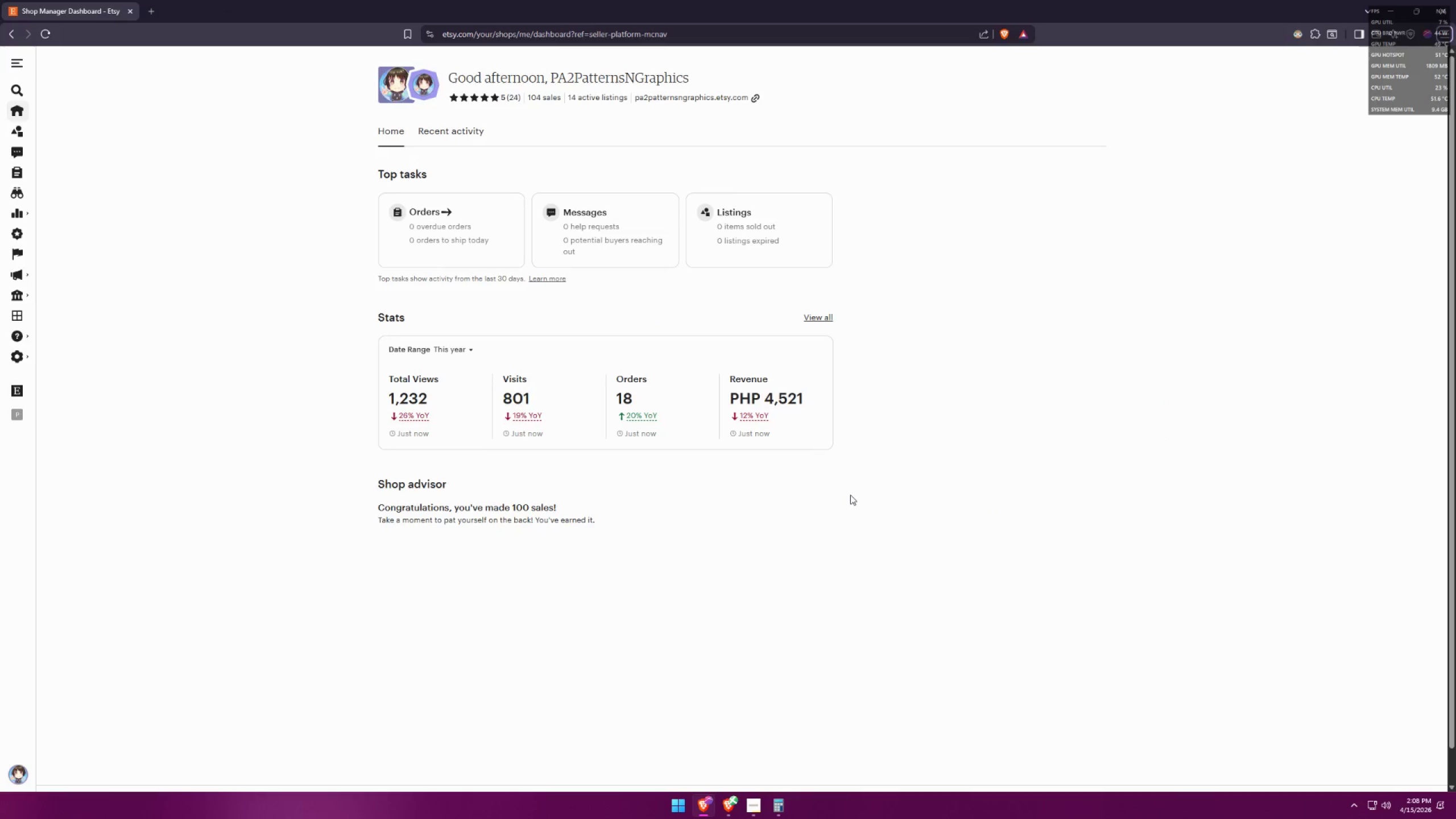 
key(Alt+AltLeft)
 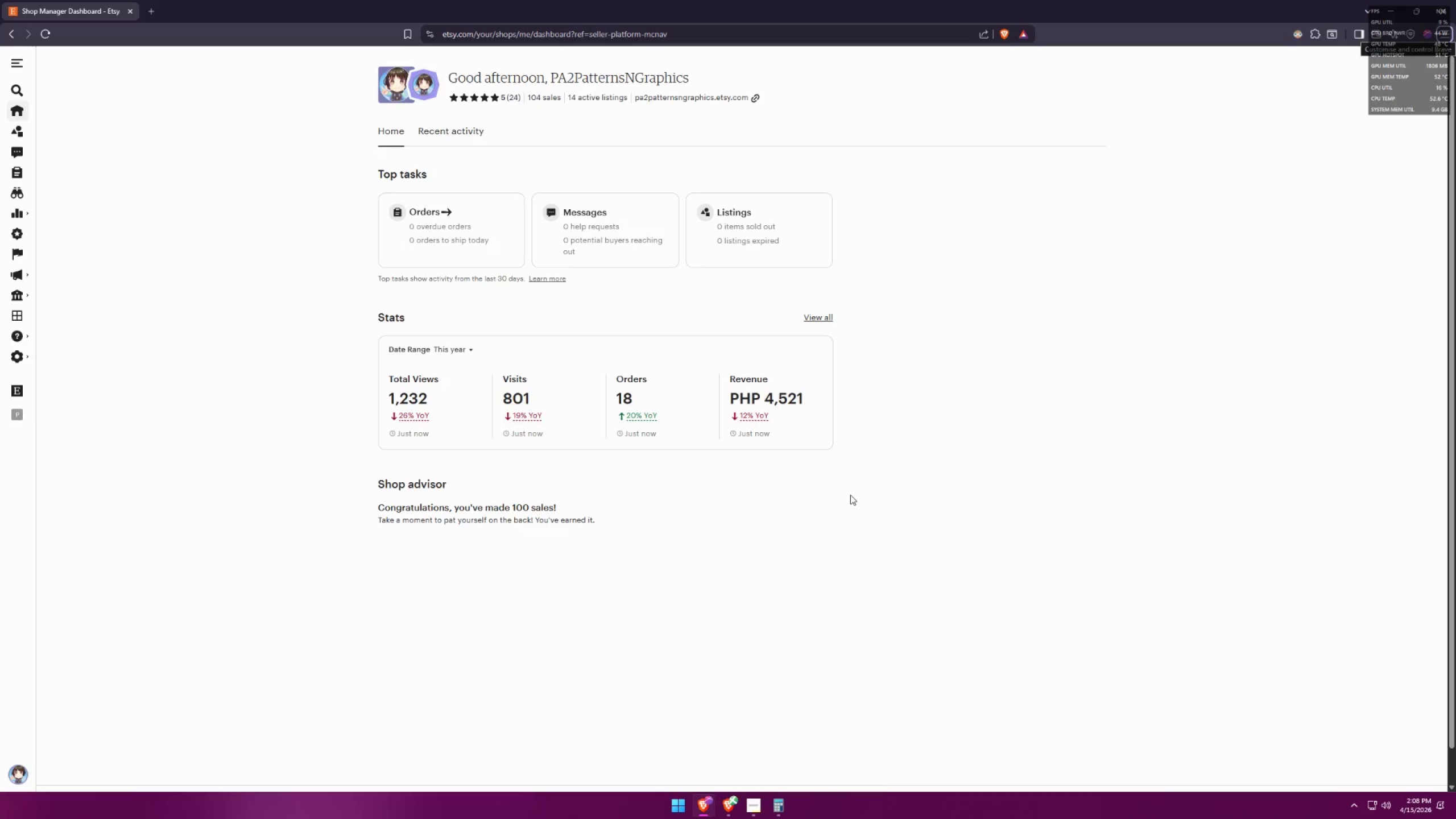 
key(Alt+Tab)
 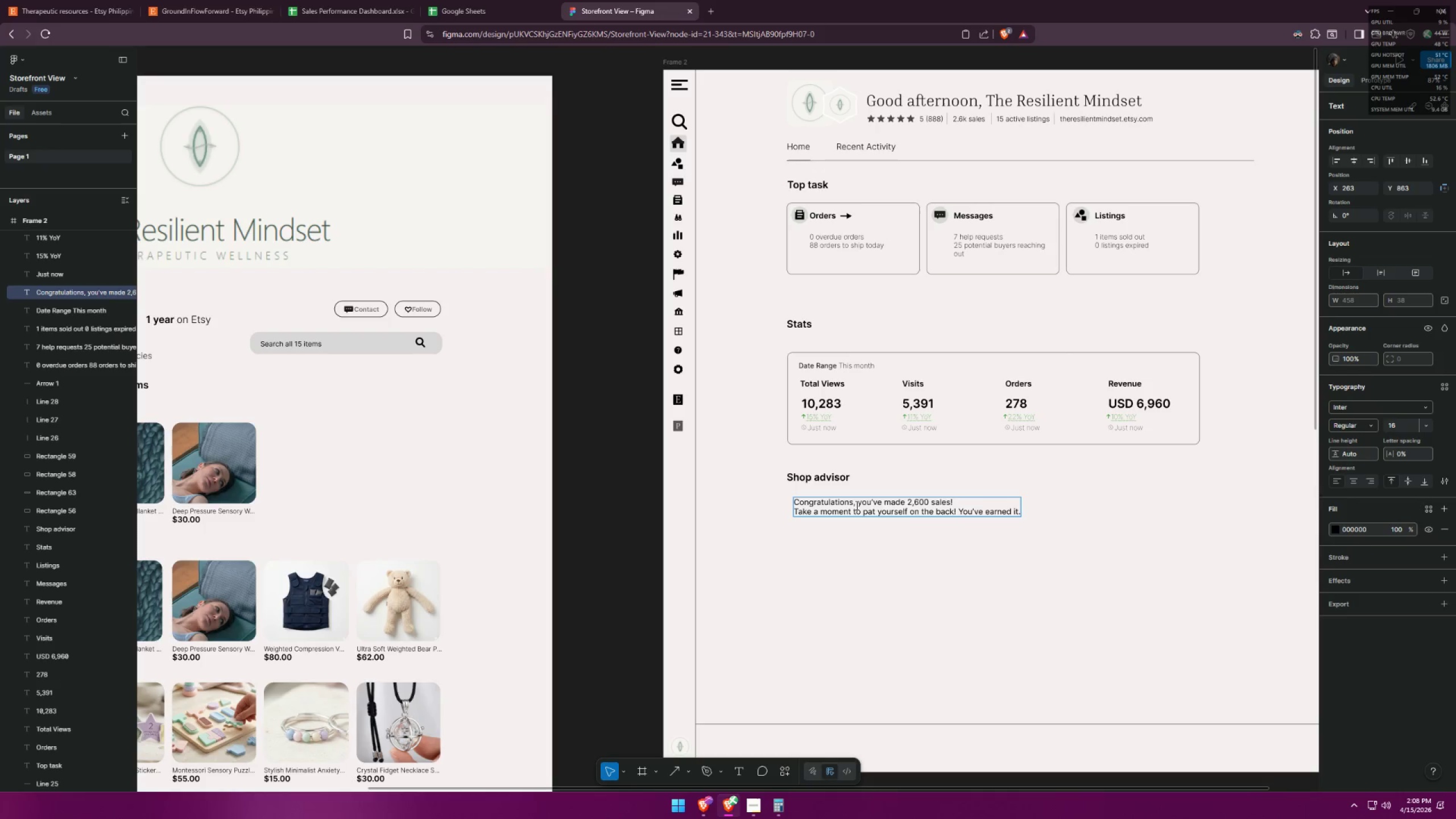 
double_click([867, 508])
 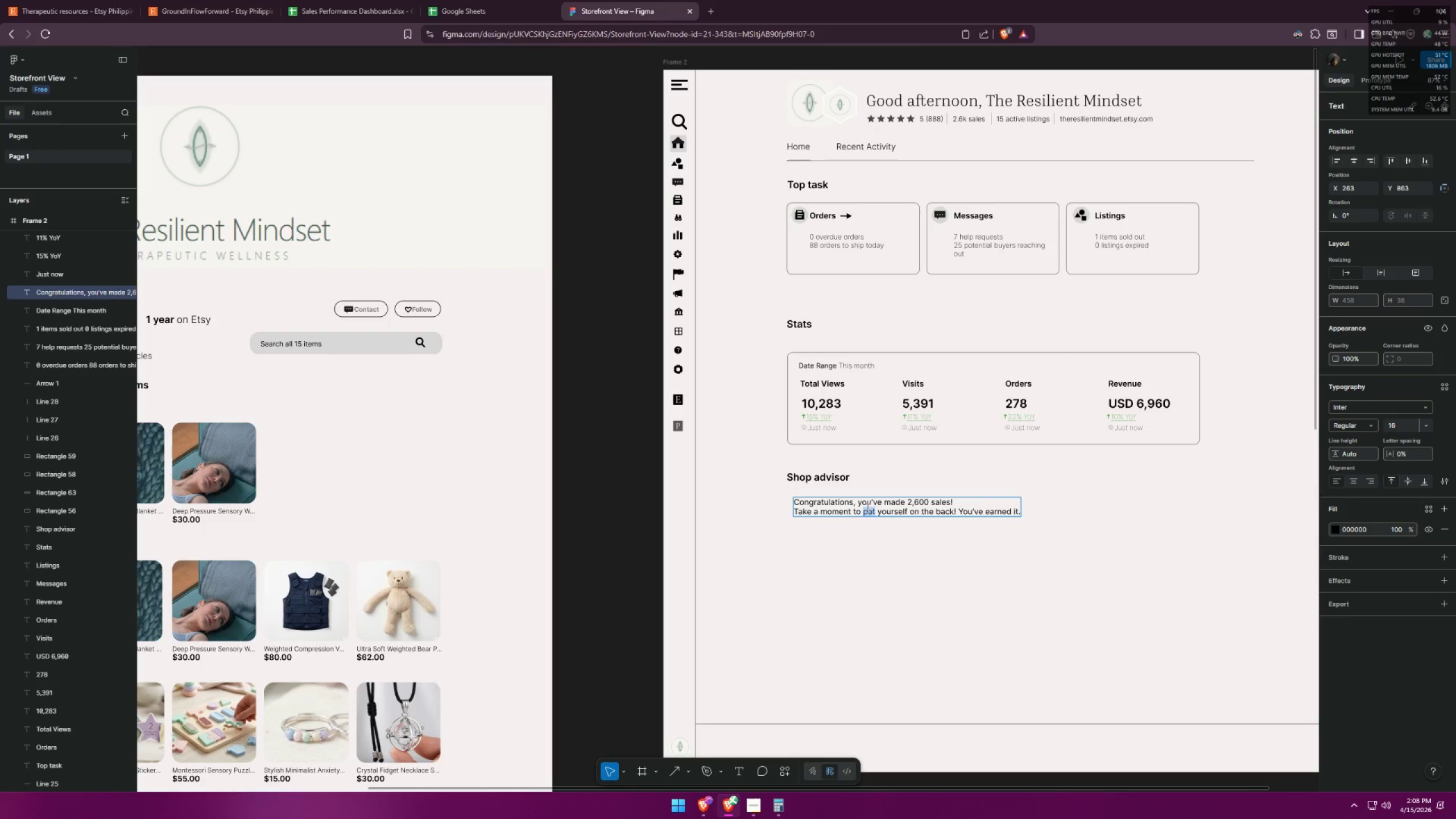 
triple_click([867, 508])
 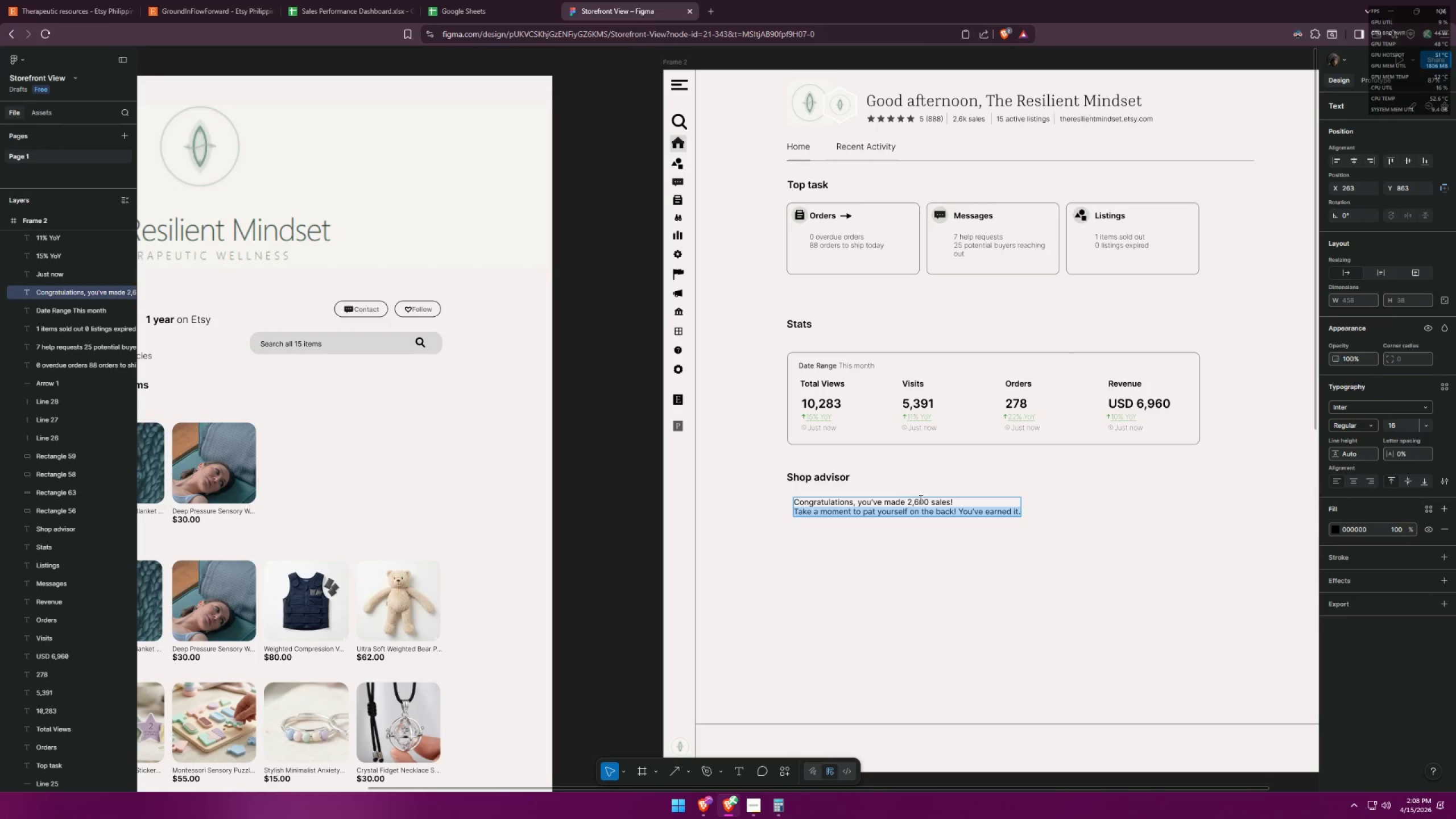 
double_click([920, 499])
 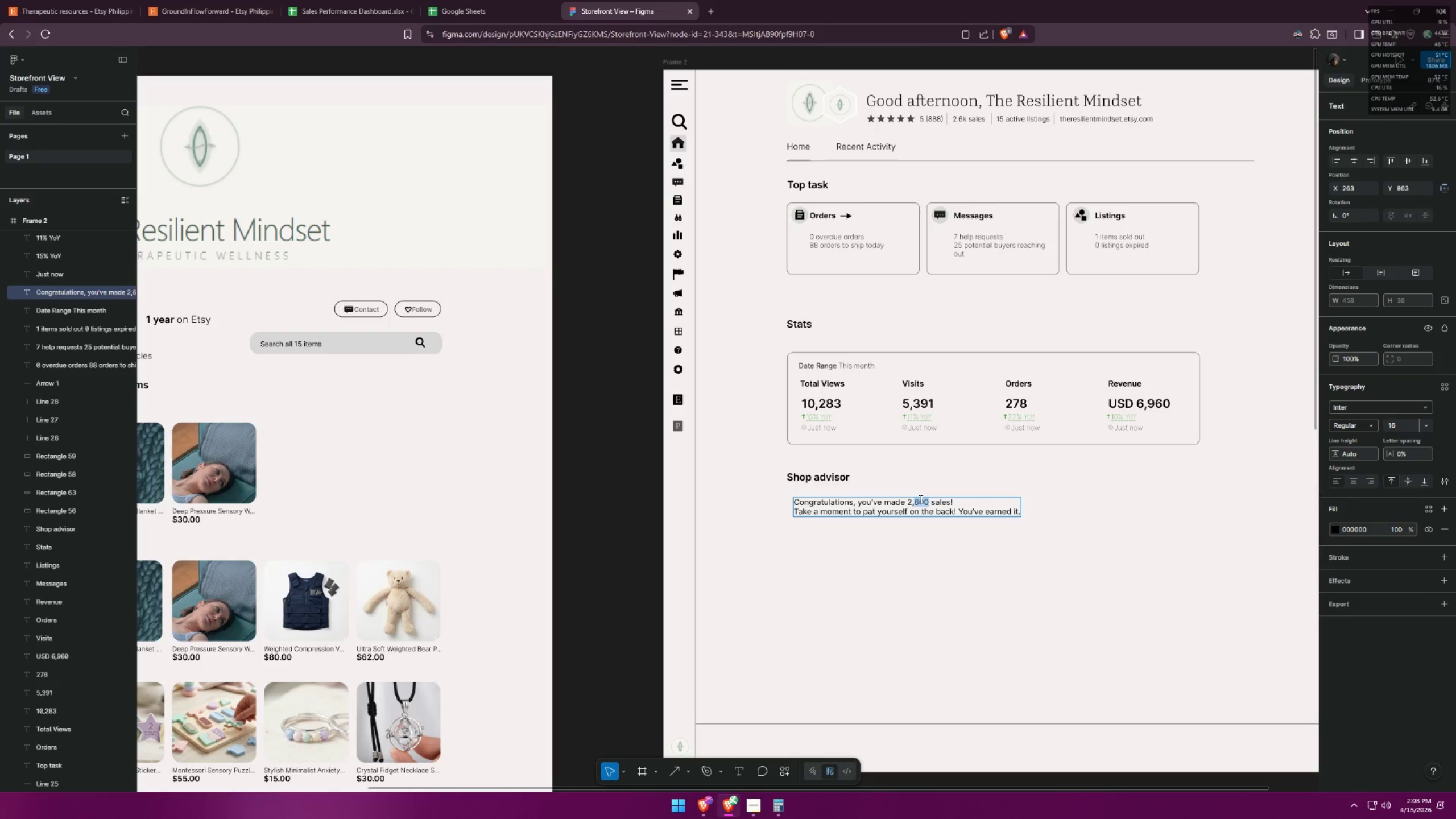 
triple_click([920, 499])
 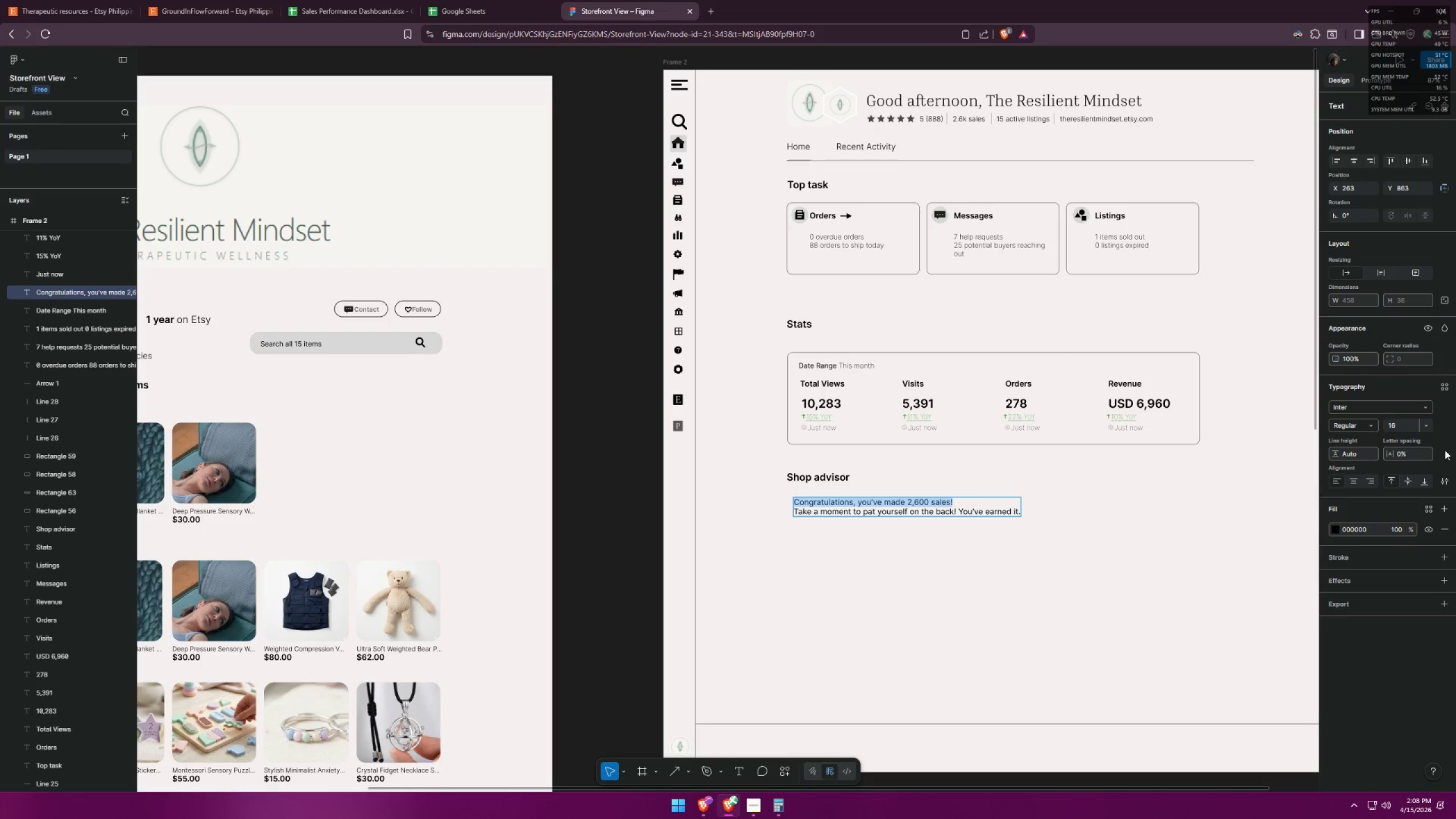 
left_click([1425, 422])
 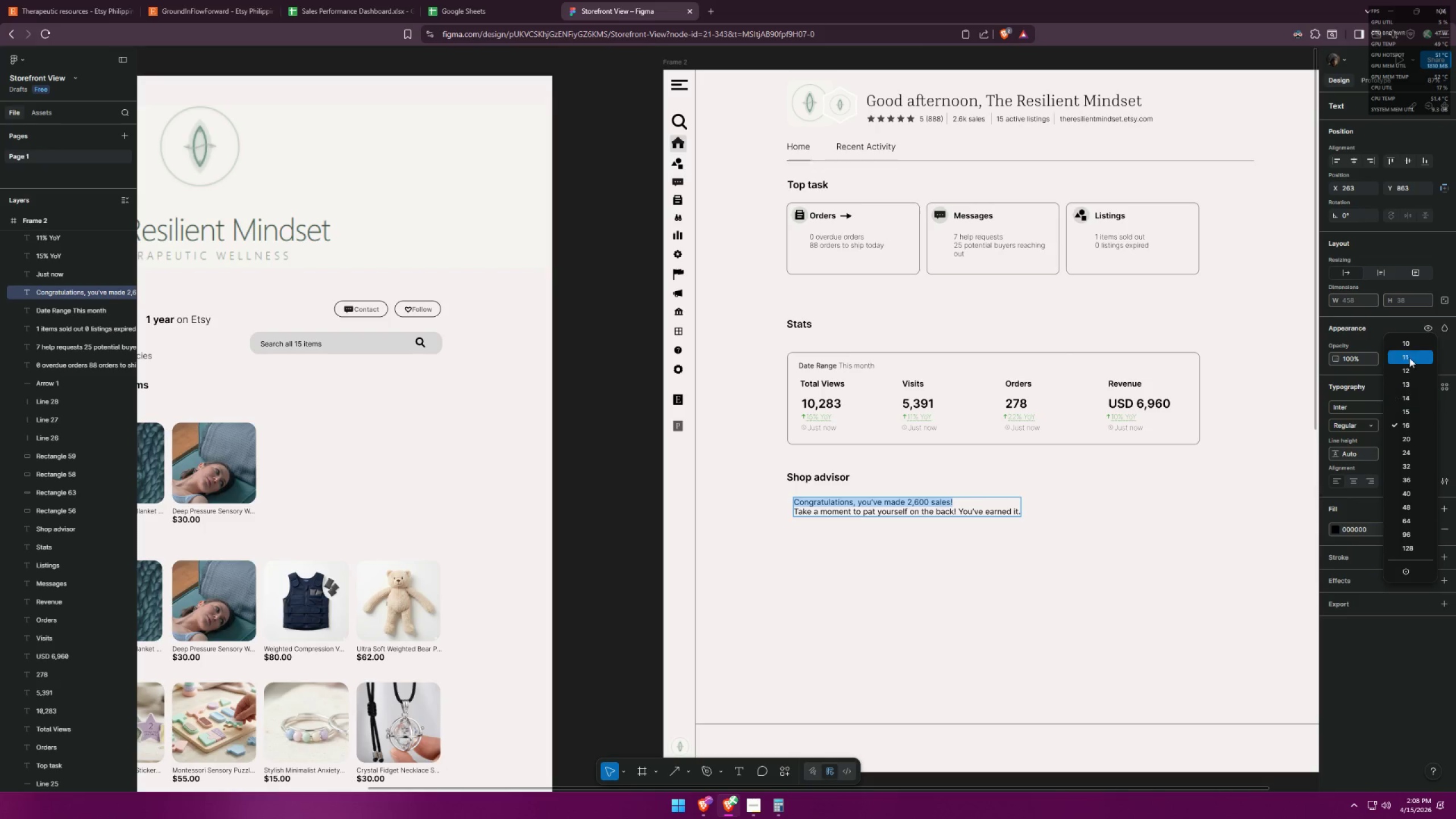 
double_click([1400, 423])
 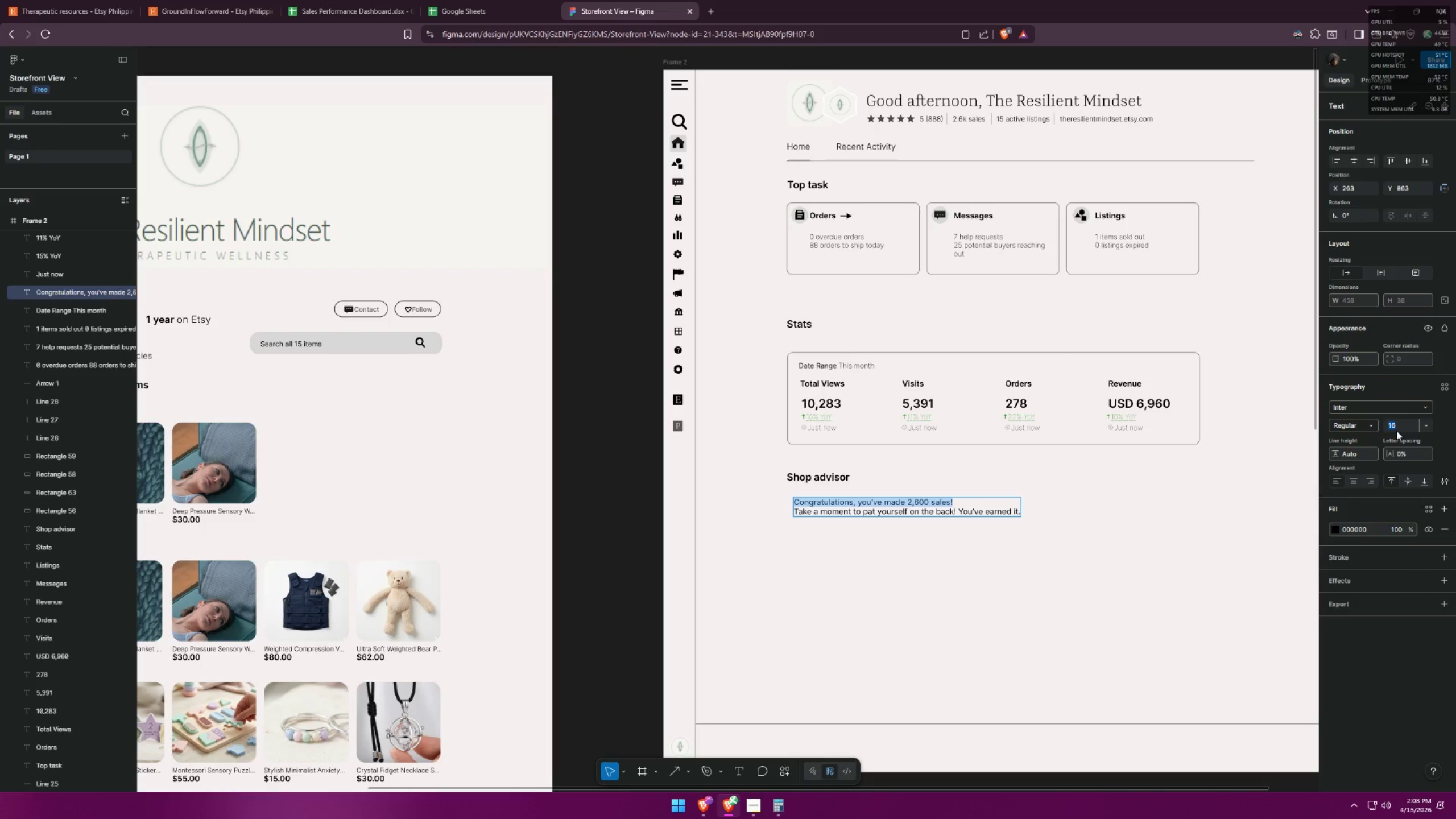 
type(17)
 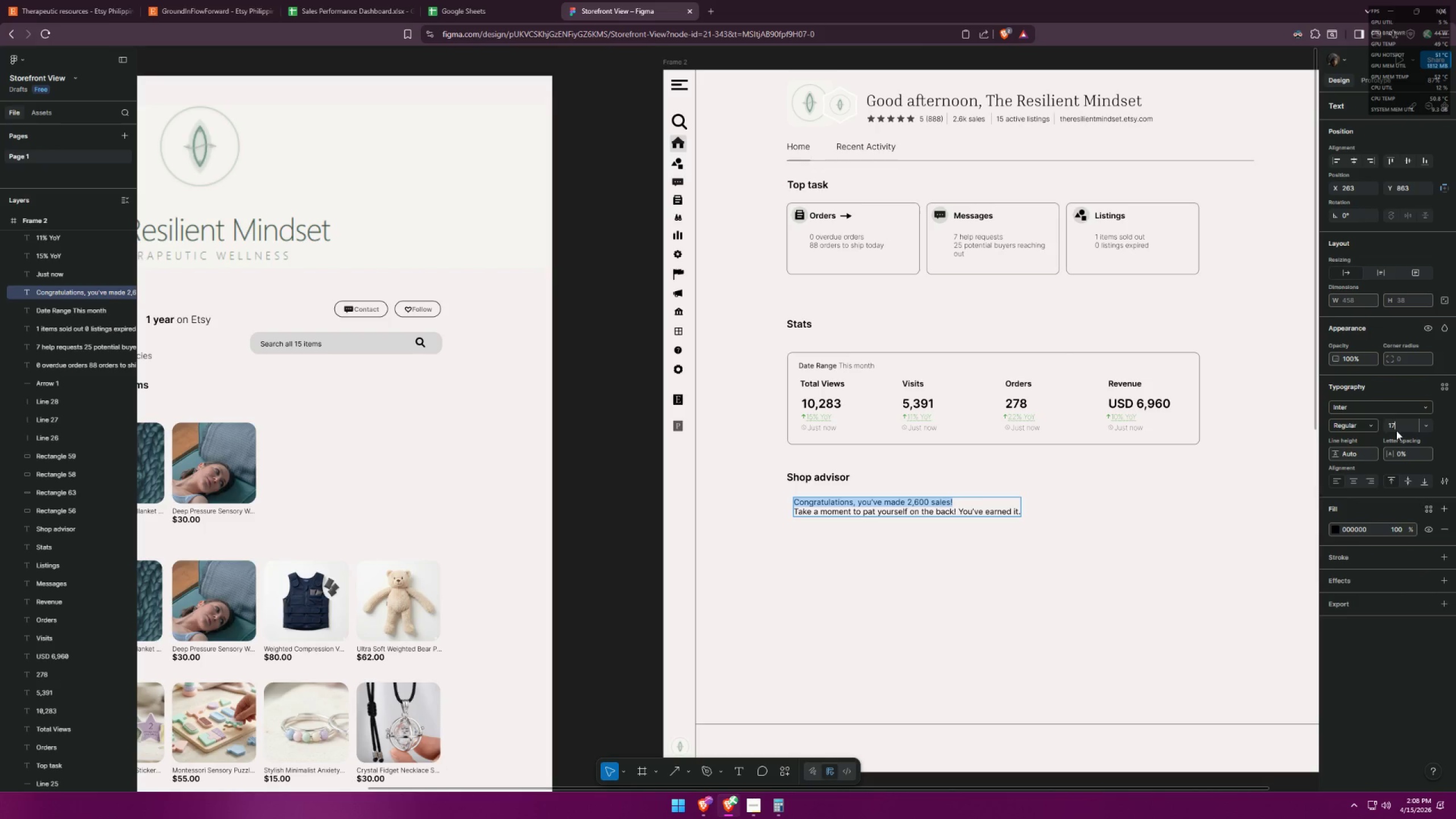 
key(Enter)
 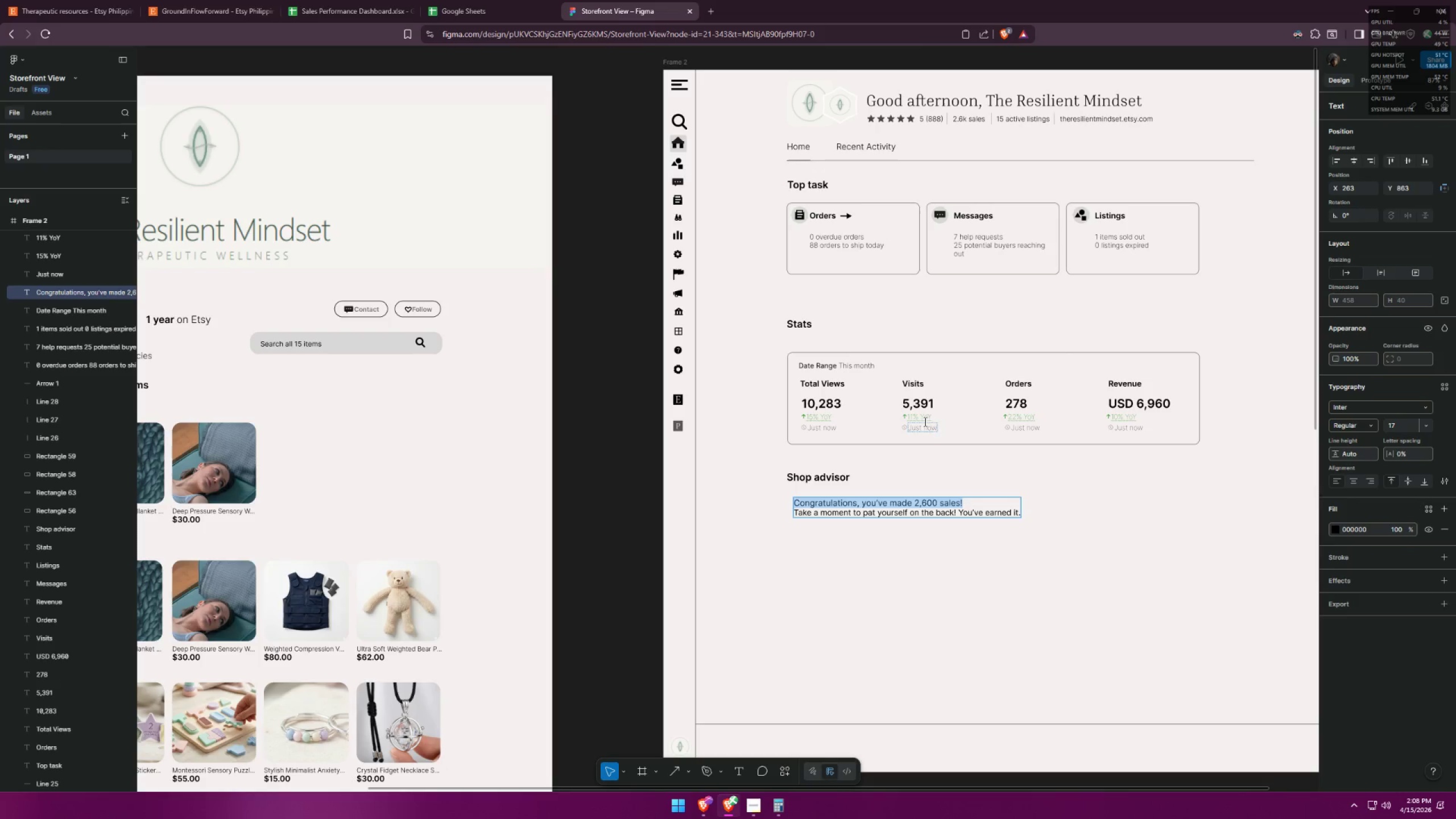 
left_click([869, 369])
 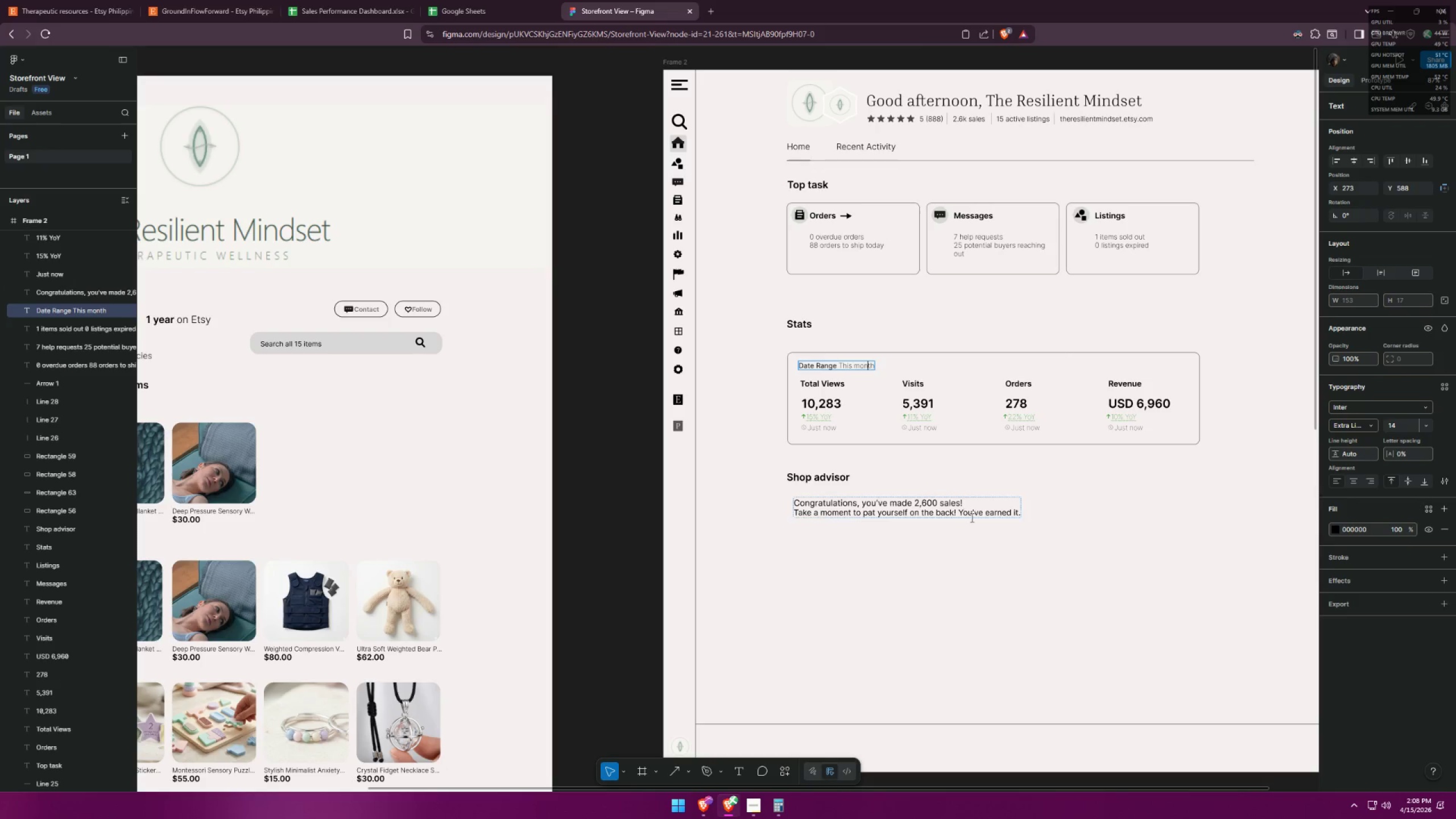 
double_click([974, 514])
 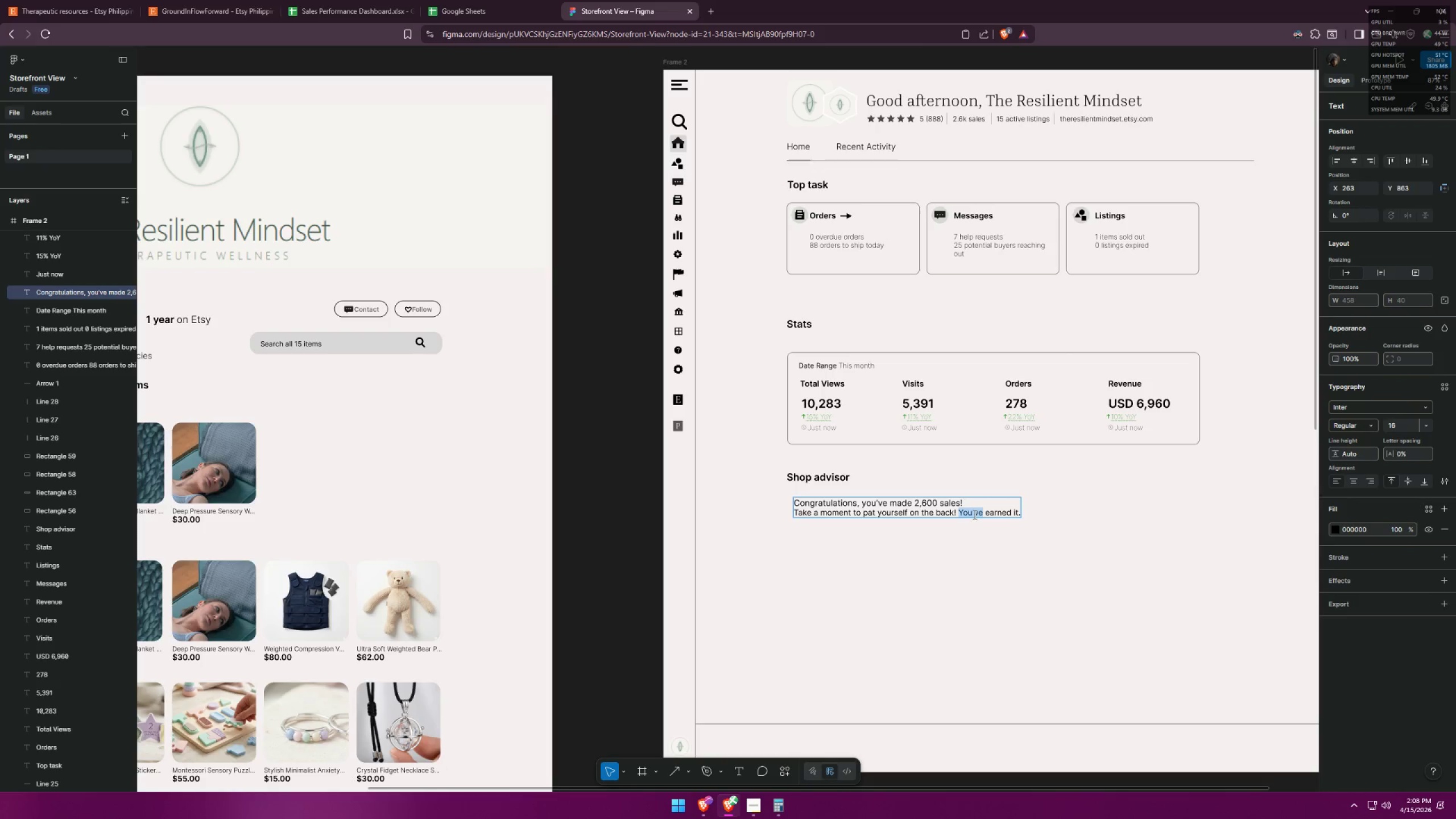 
triple_click([974, 514])
 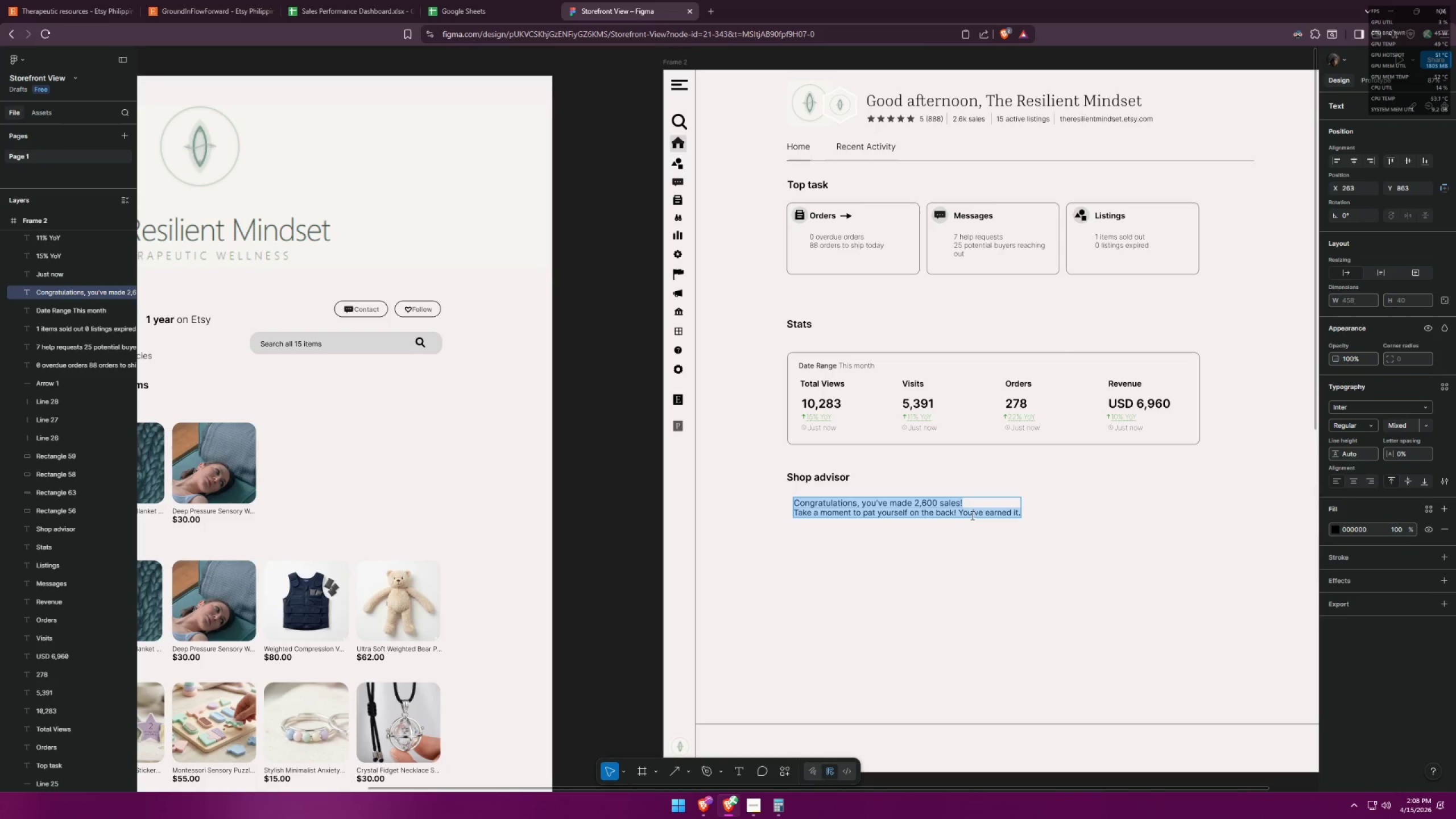 
left_click([956, 539])
 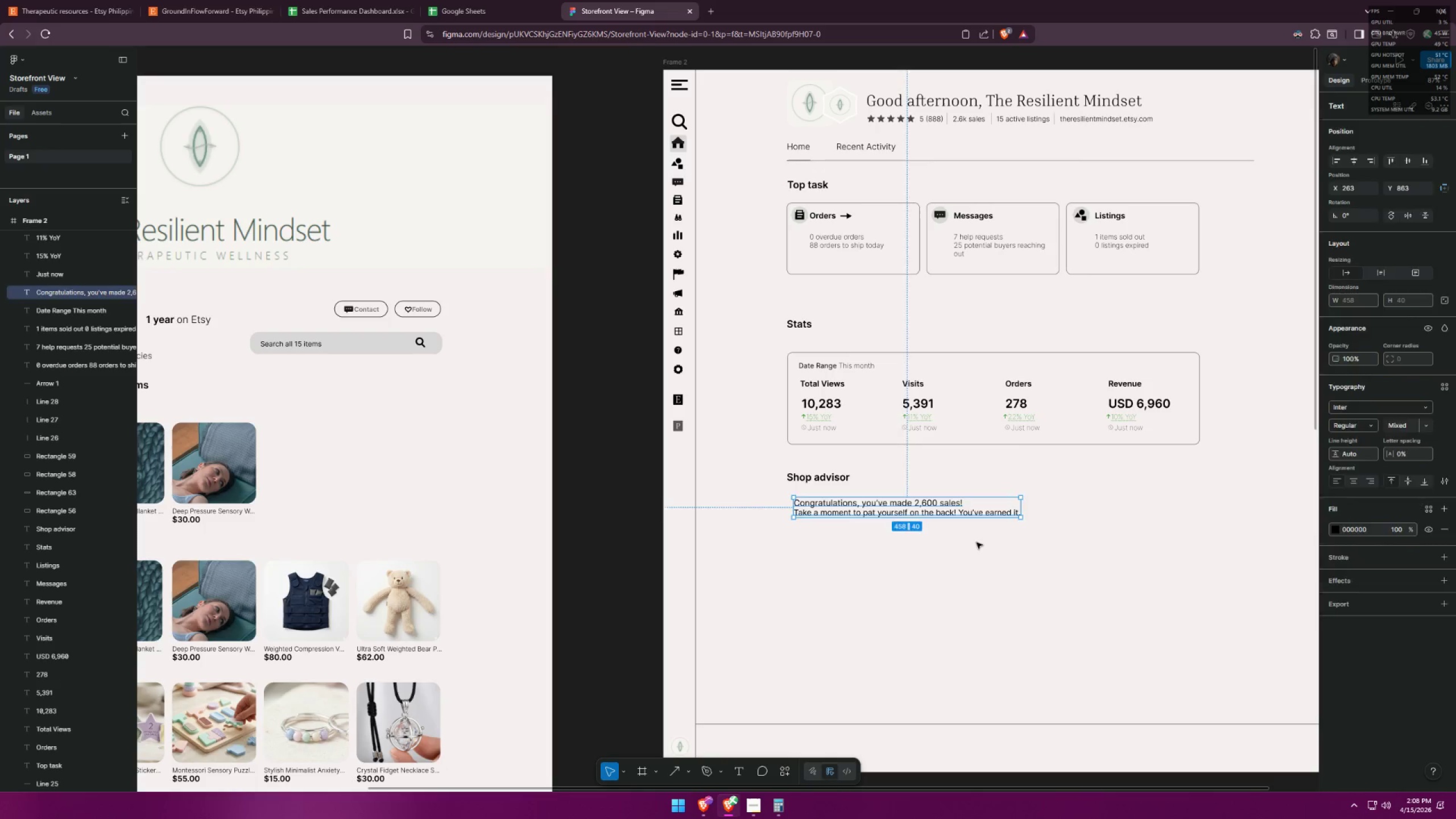 
double_click([983, 516])
 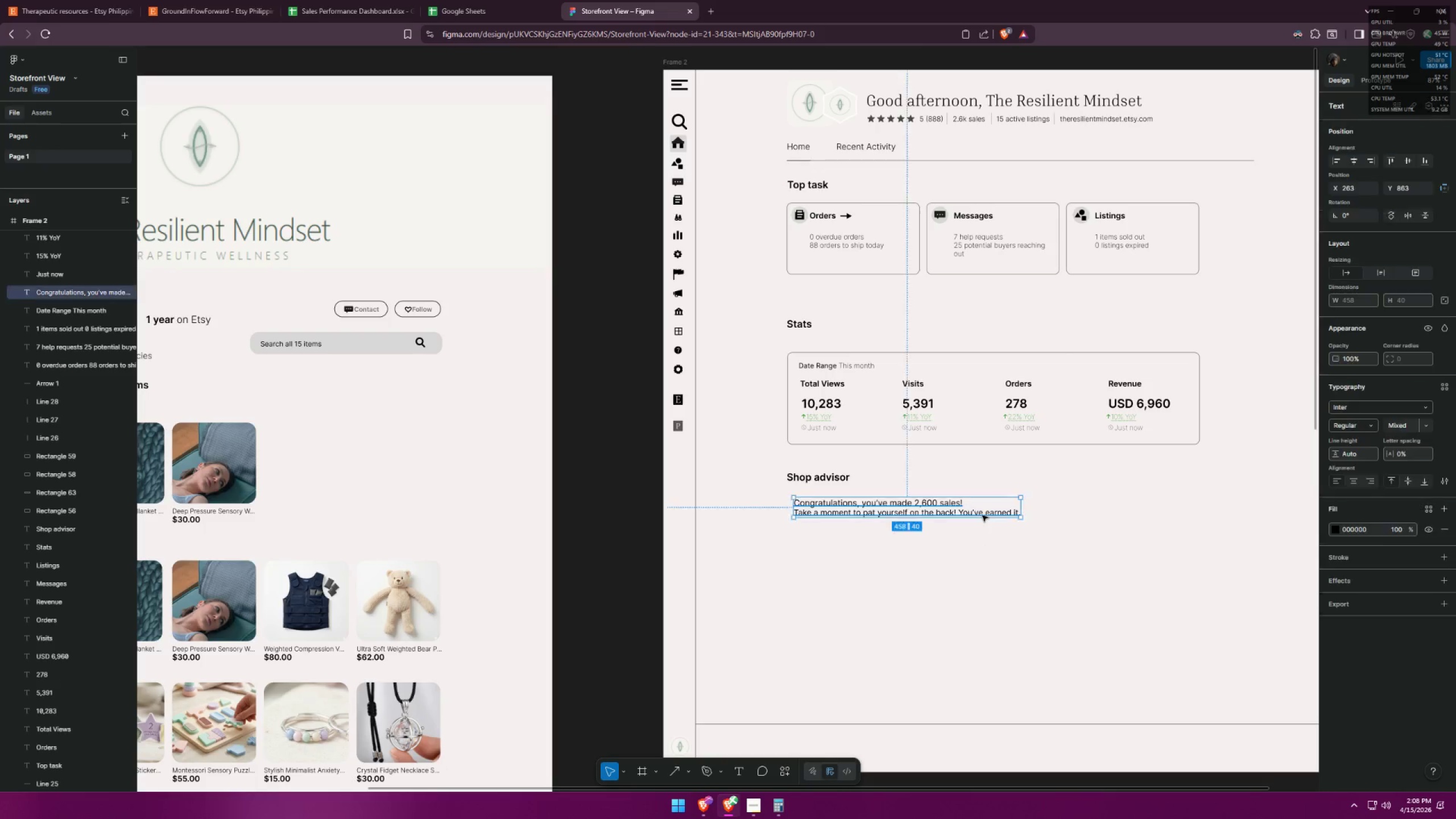 
triple_click([982, 515])
 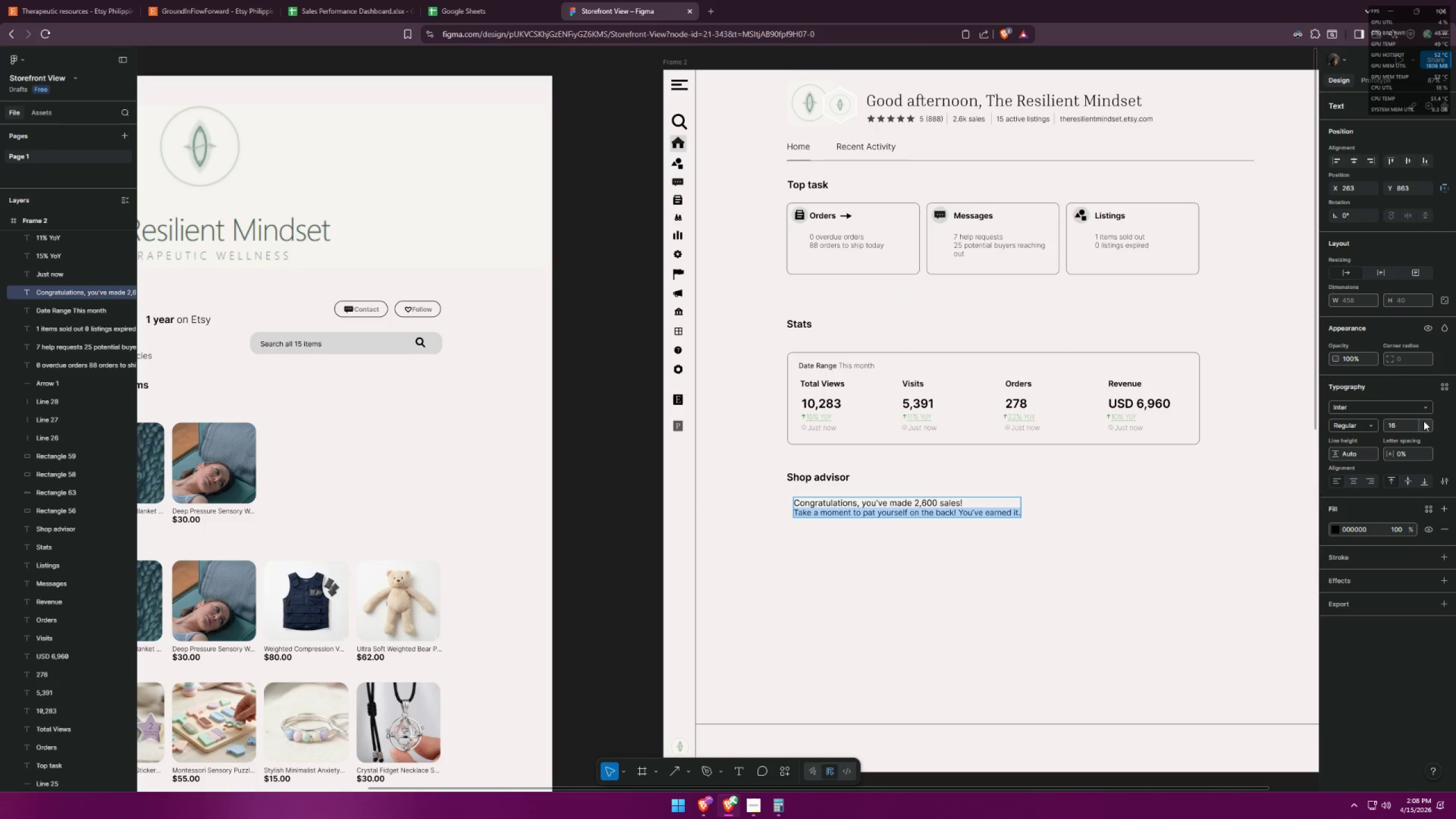 
double_click([1396, 424])
 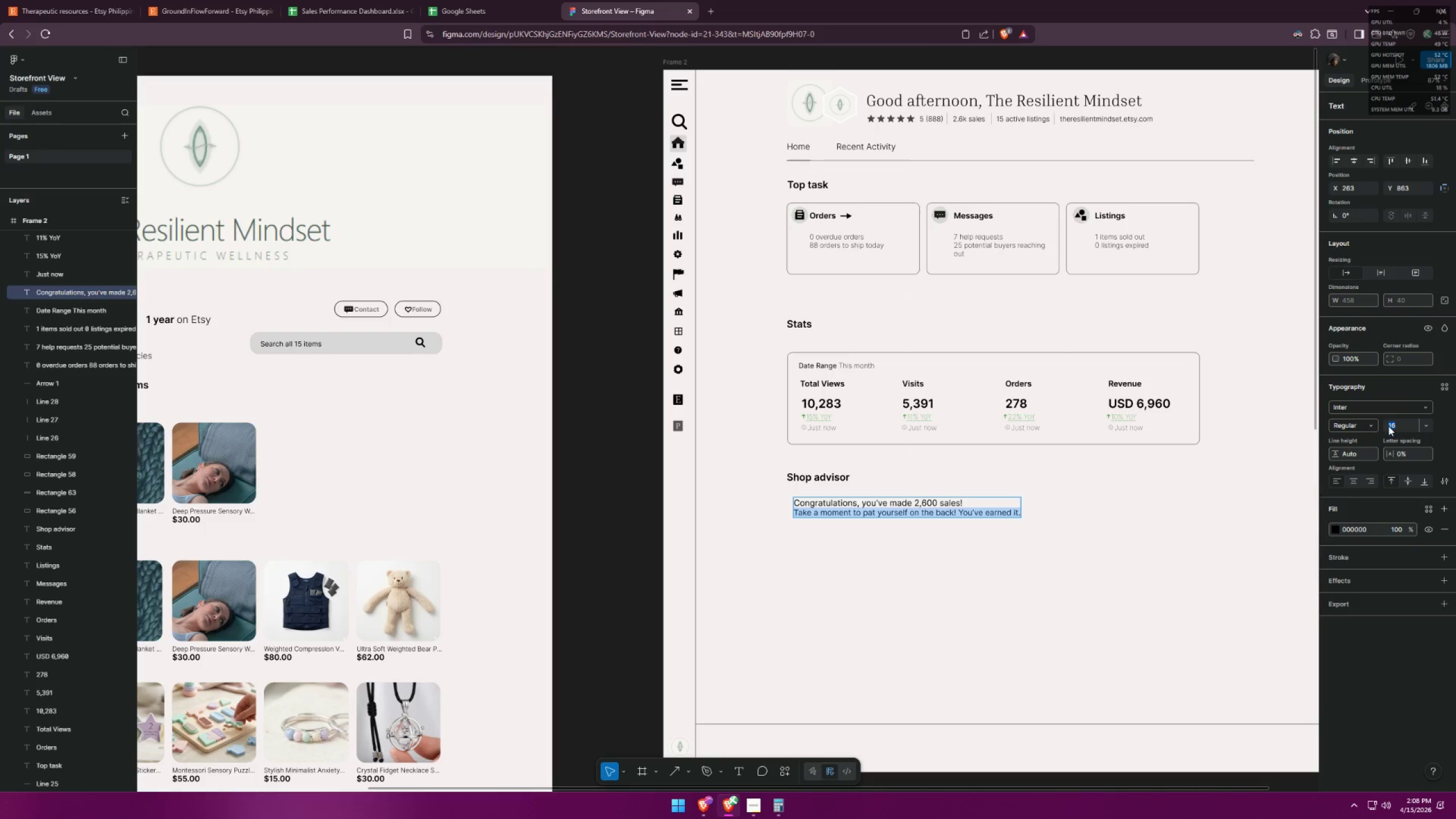 
type(14)
 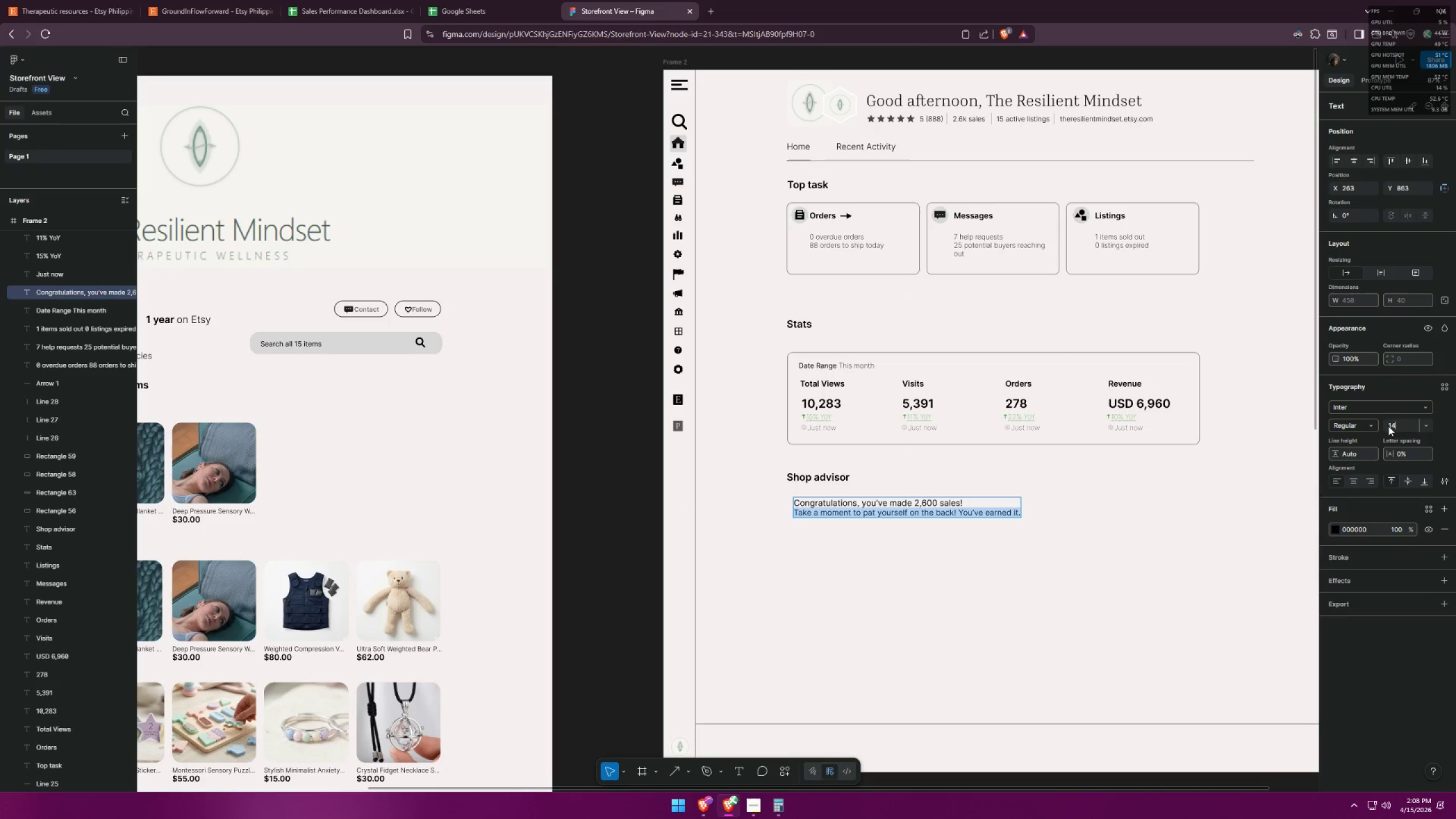 
key(Enter)
 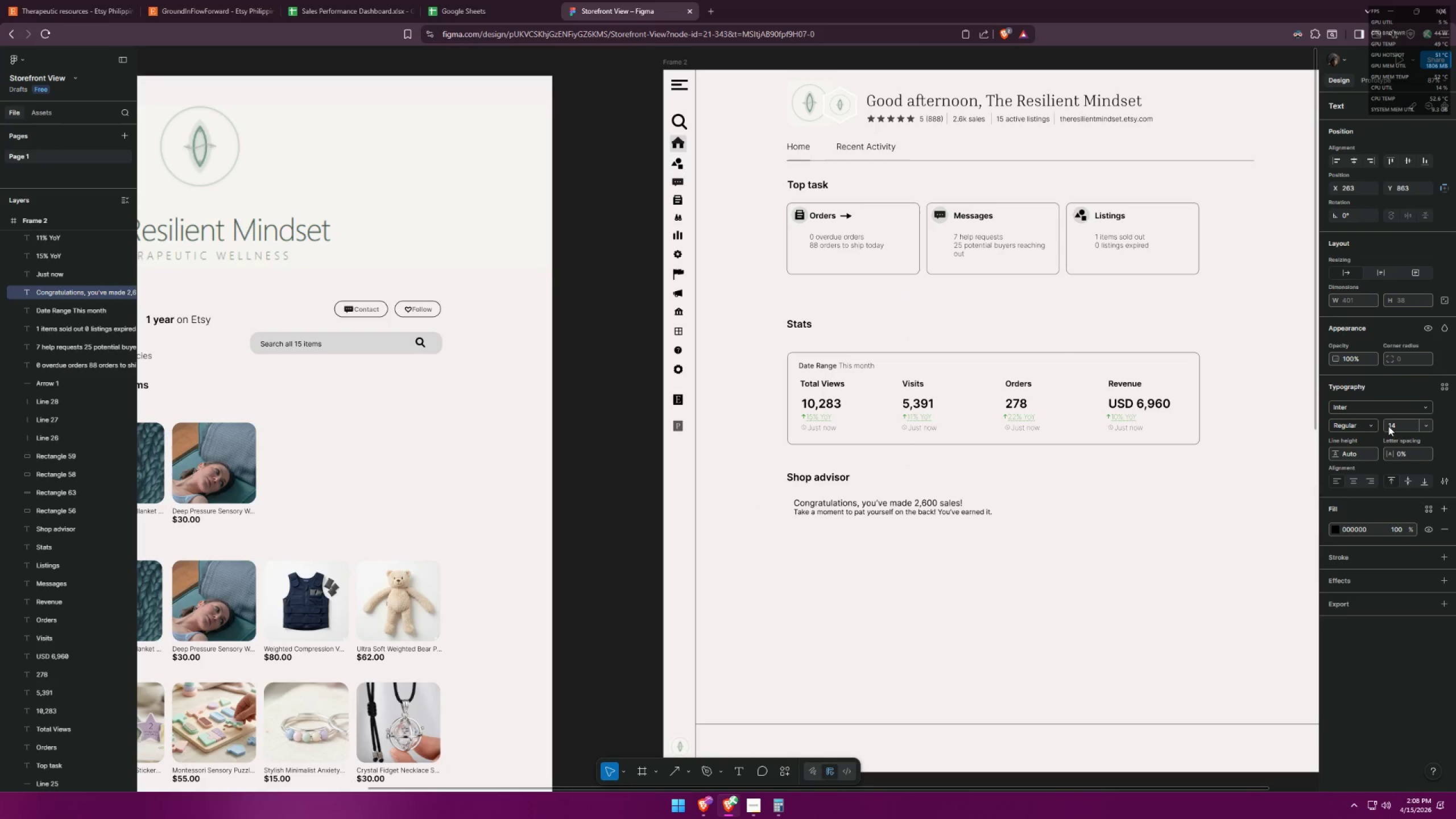 
key(Alt+AltLeft)
 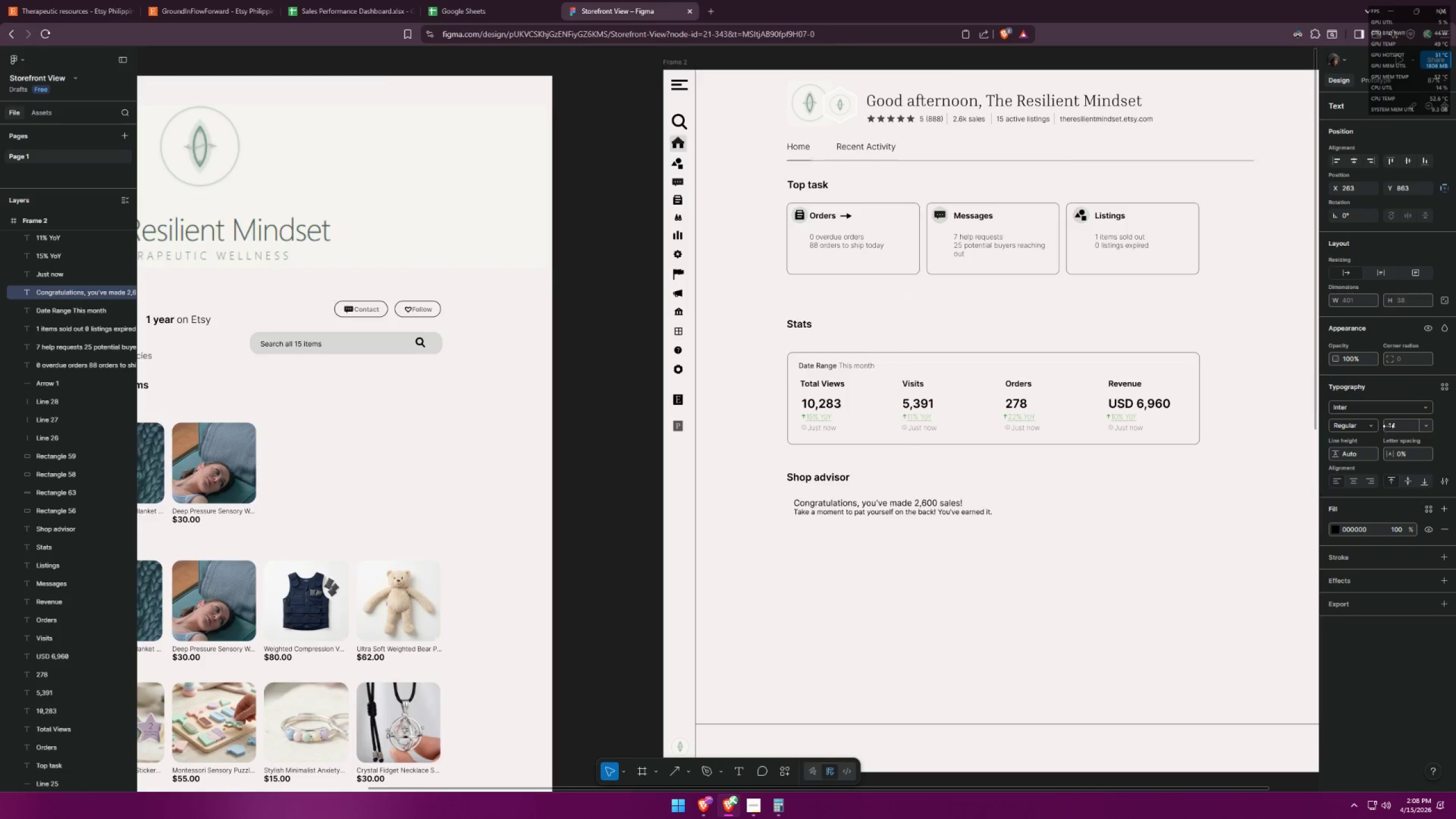 
key(Alt+Tab)
 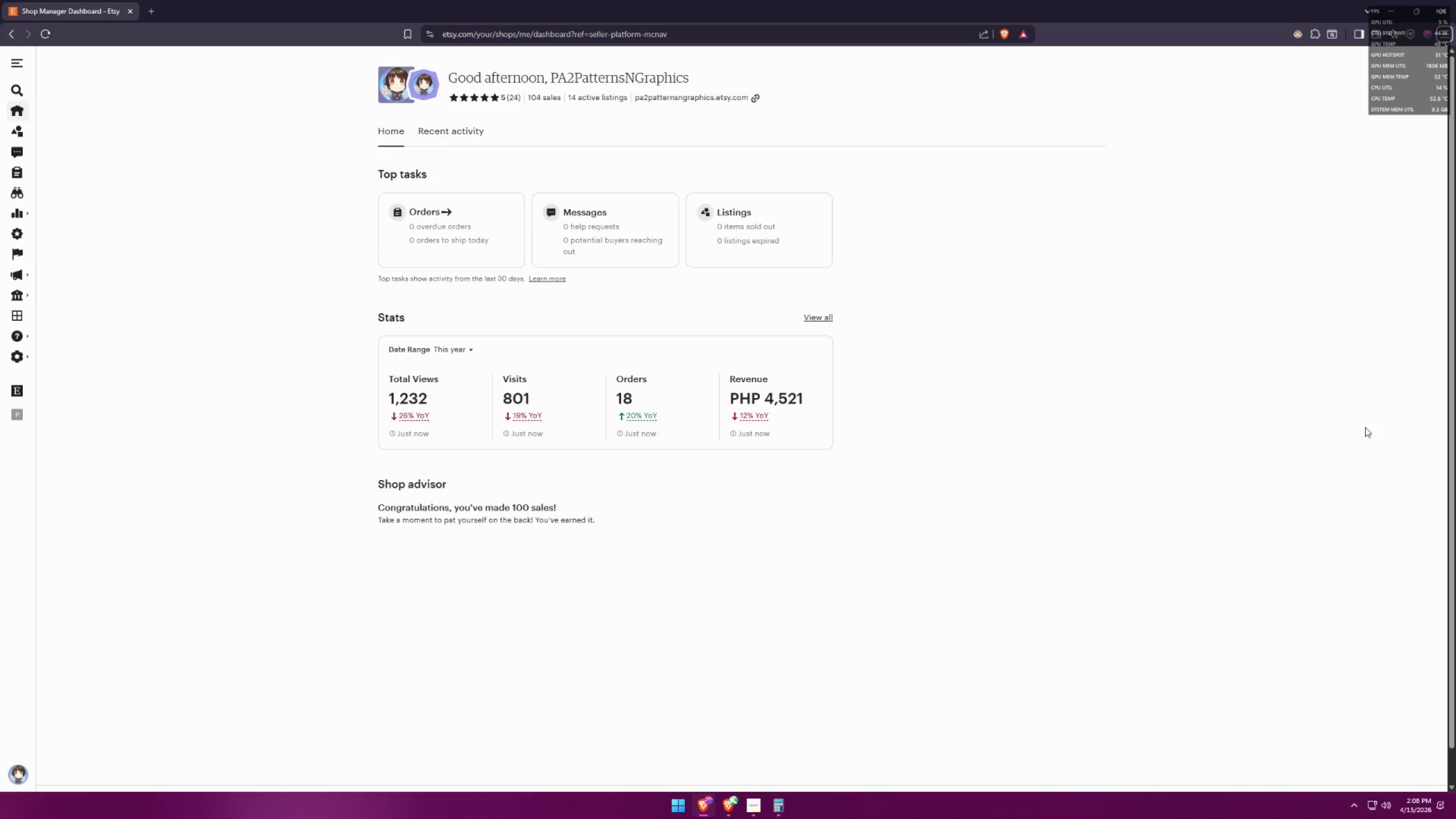 
key(Alt+AltLeft)
 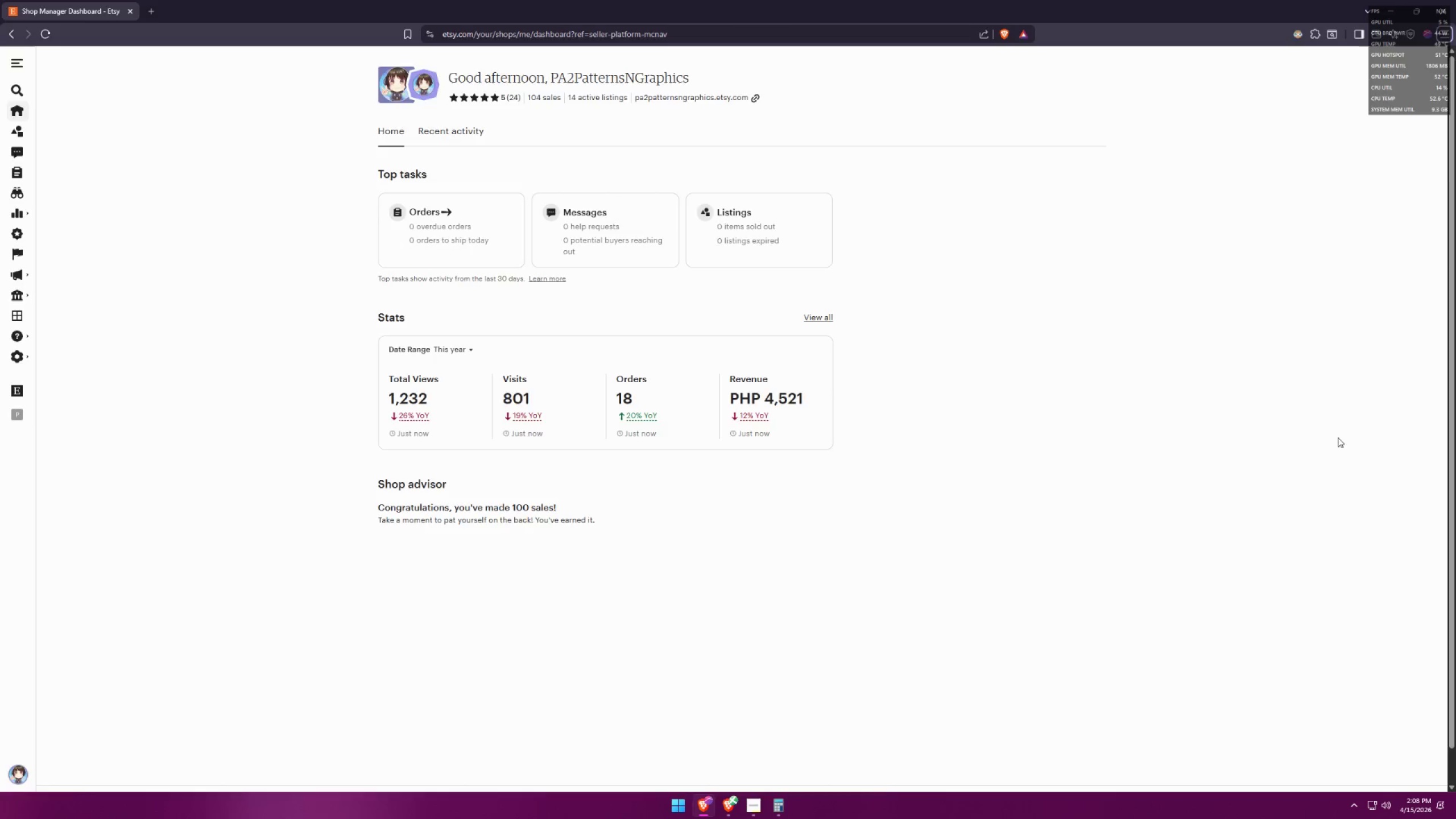 
key(Alt+Tab)
 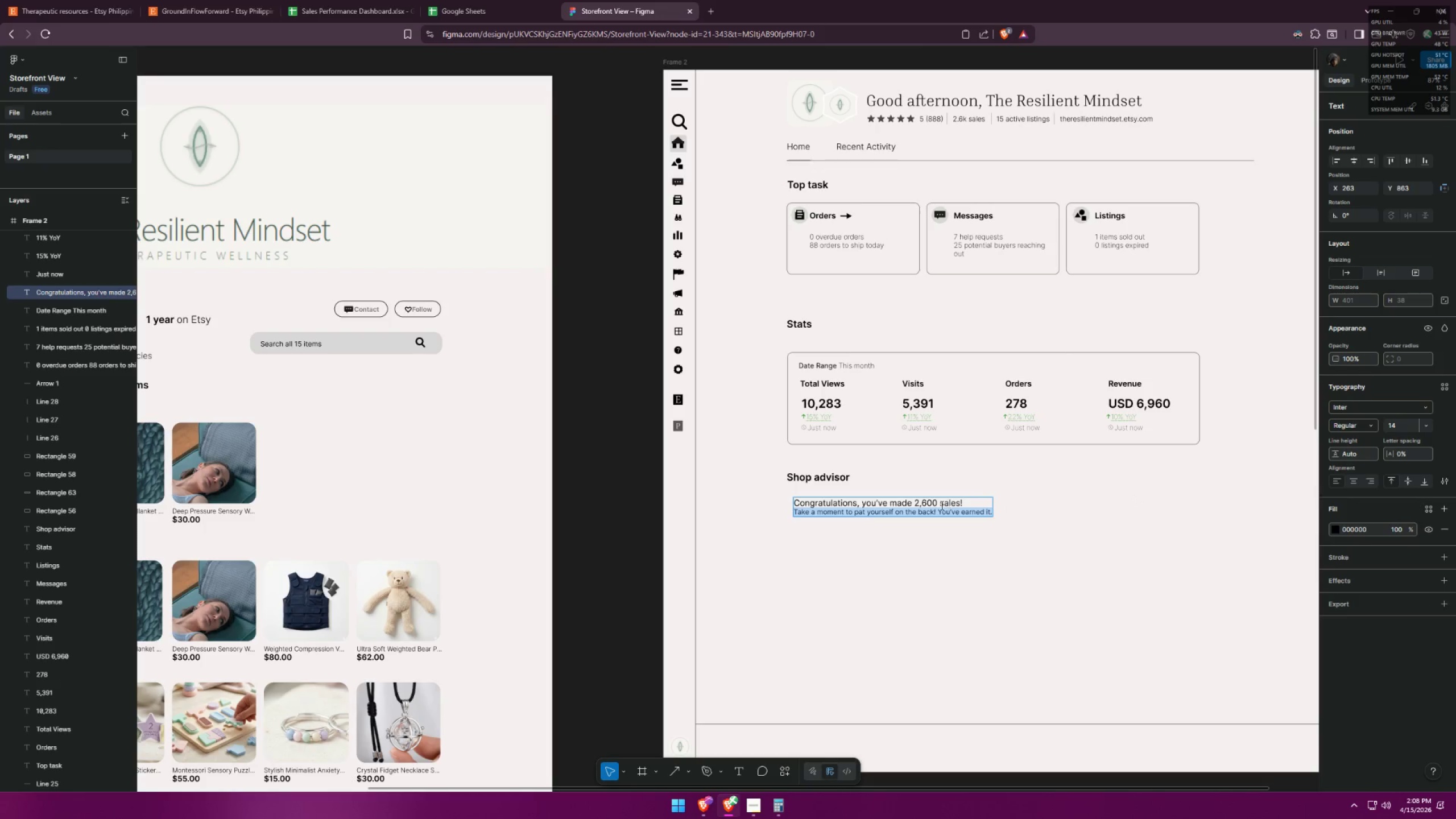 
double_click([936, 506])
 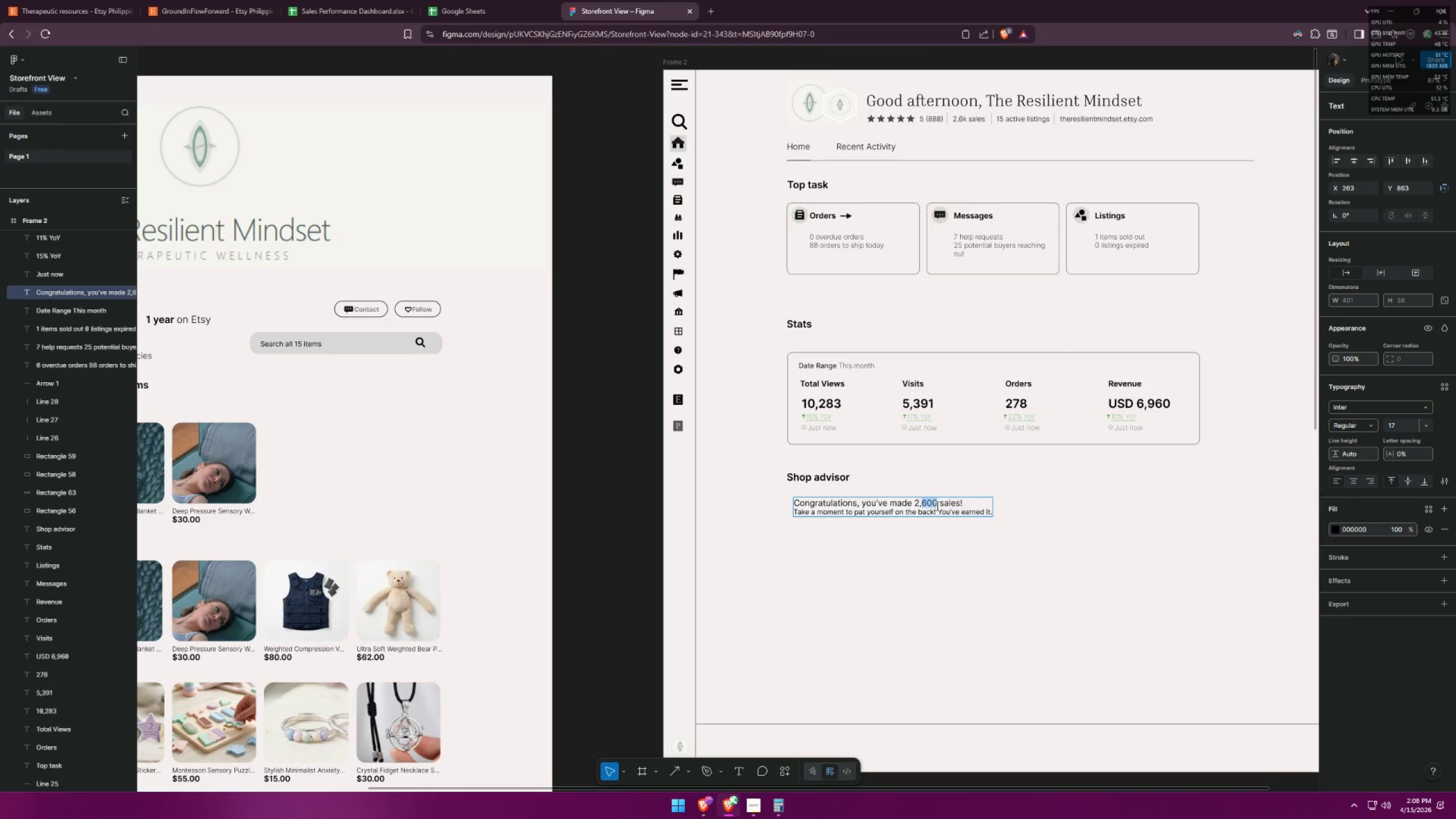 
triple_click([936, 506])
 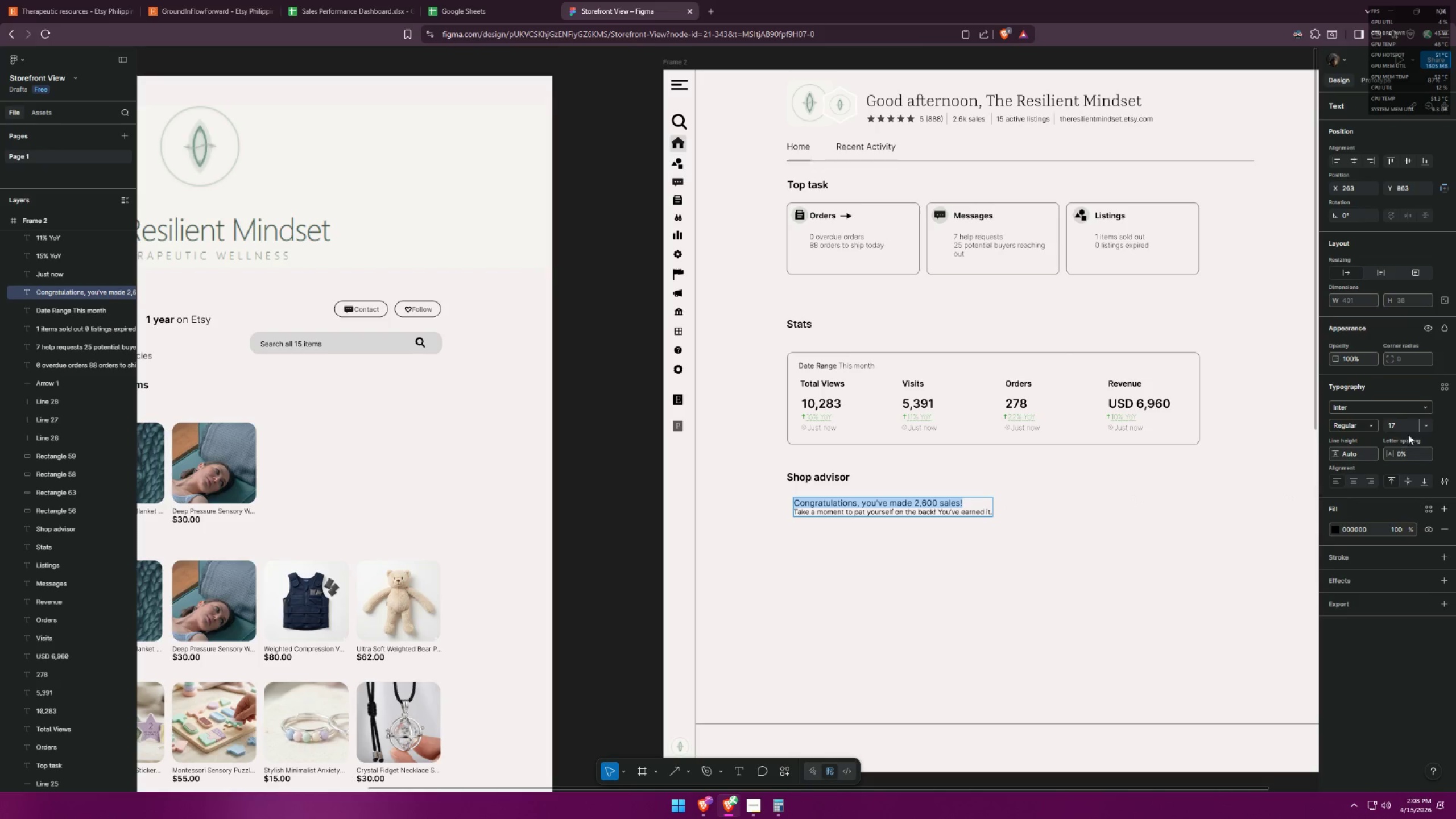 
left_click([1394, 423])
 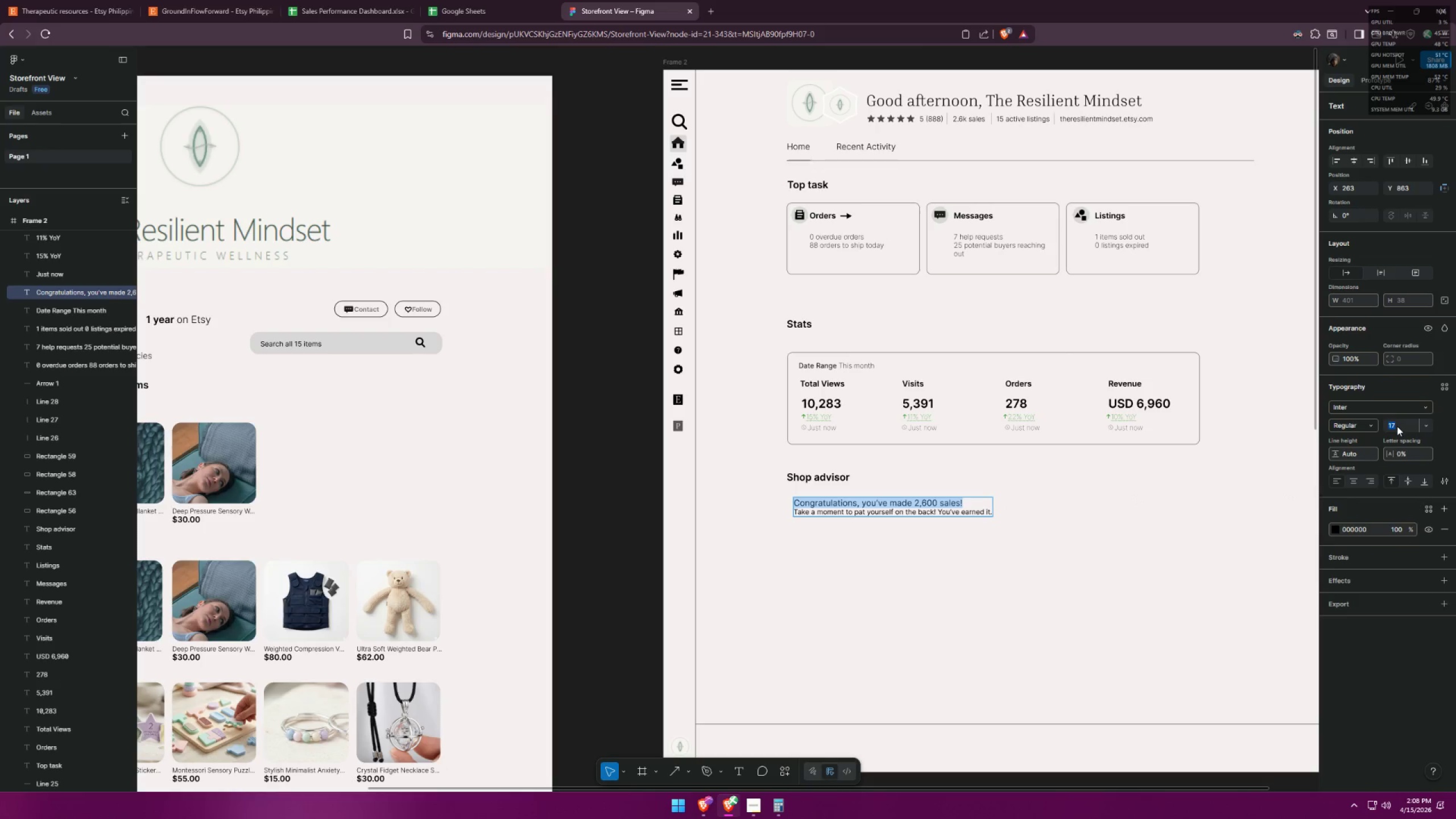 
type(16)
 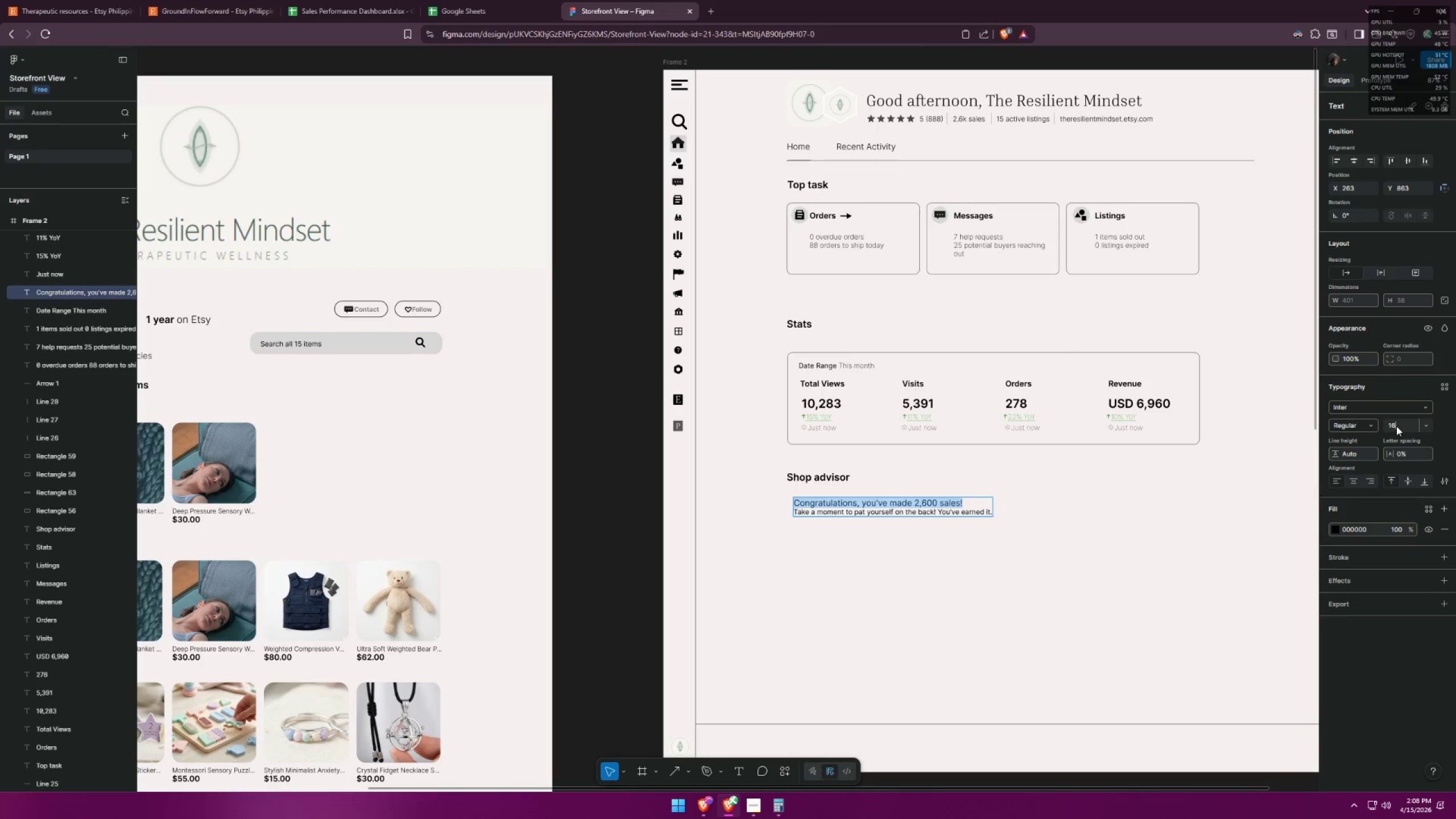 
key(Enter)
 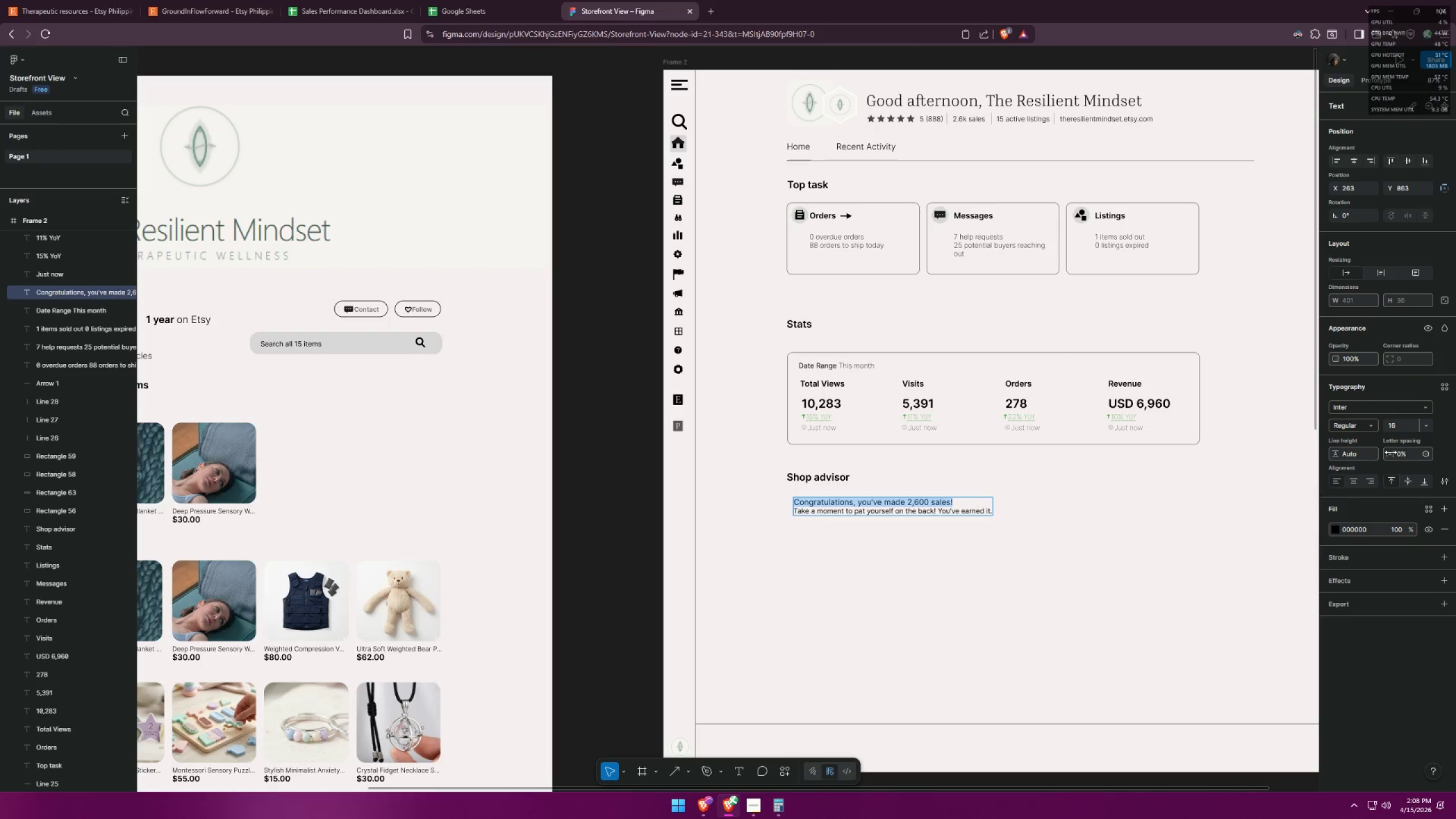 
left_click_drag(start_coordinate=[1337, 450], to_coordinate=[743, 417])
 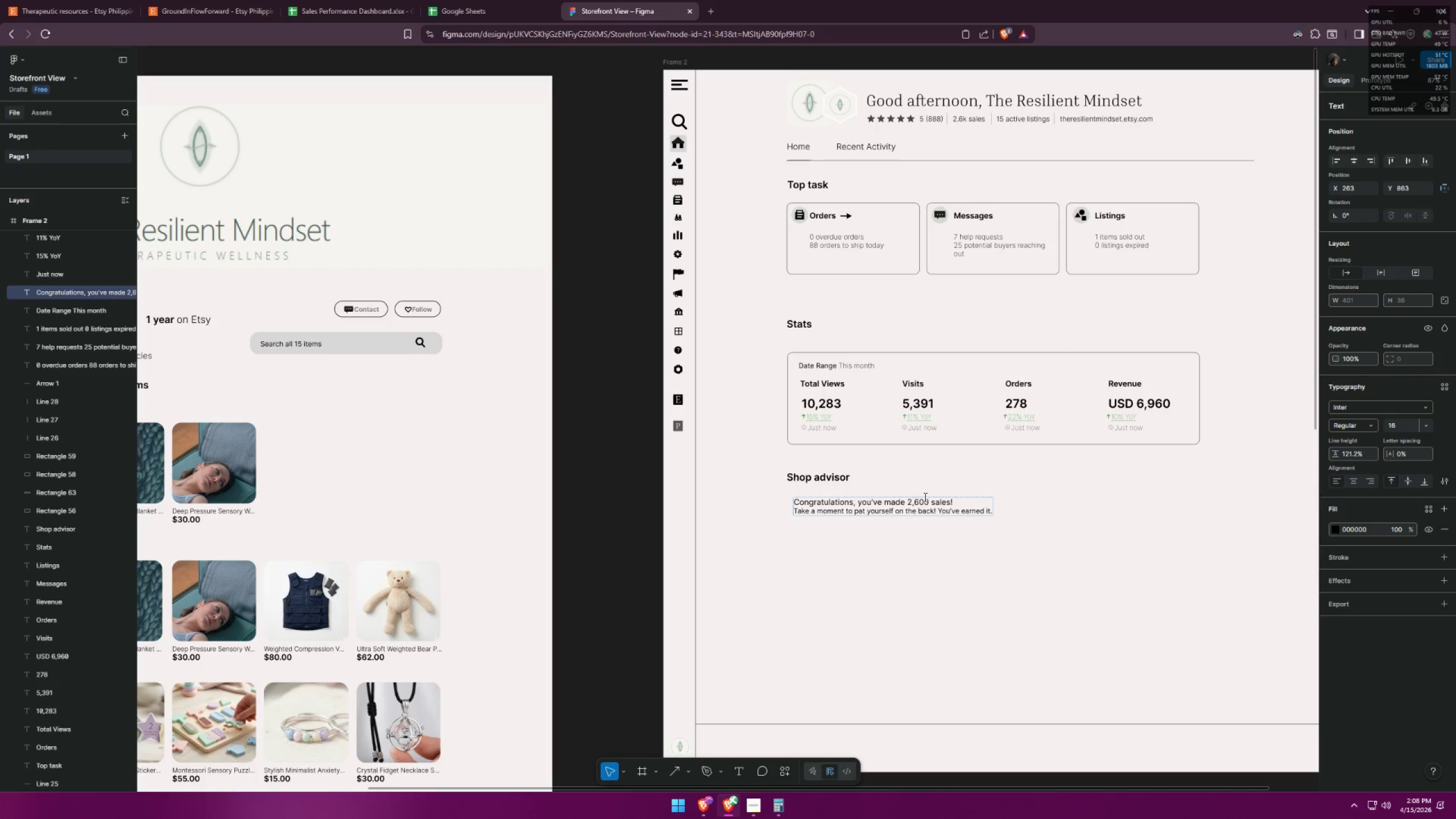 
double_click([924, 497])
 